 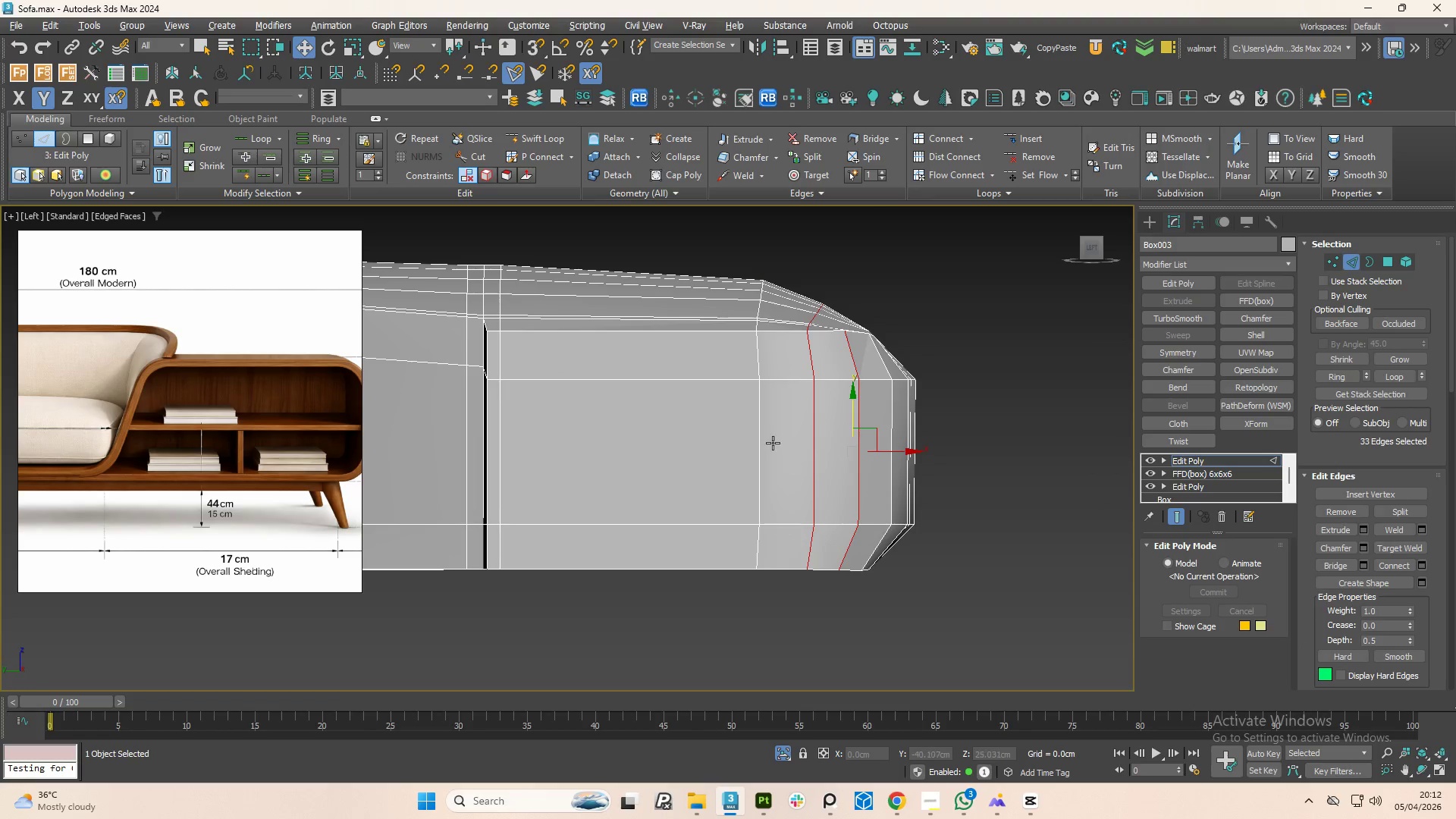 
key(Control+ControlLeft)
 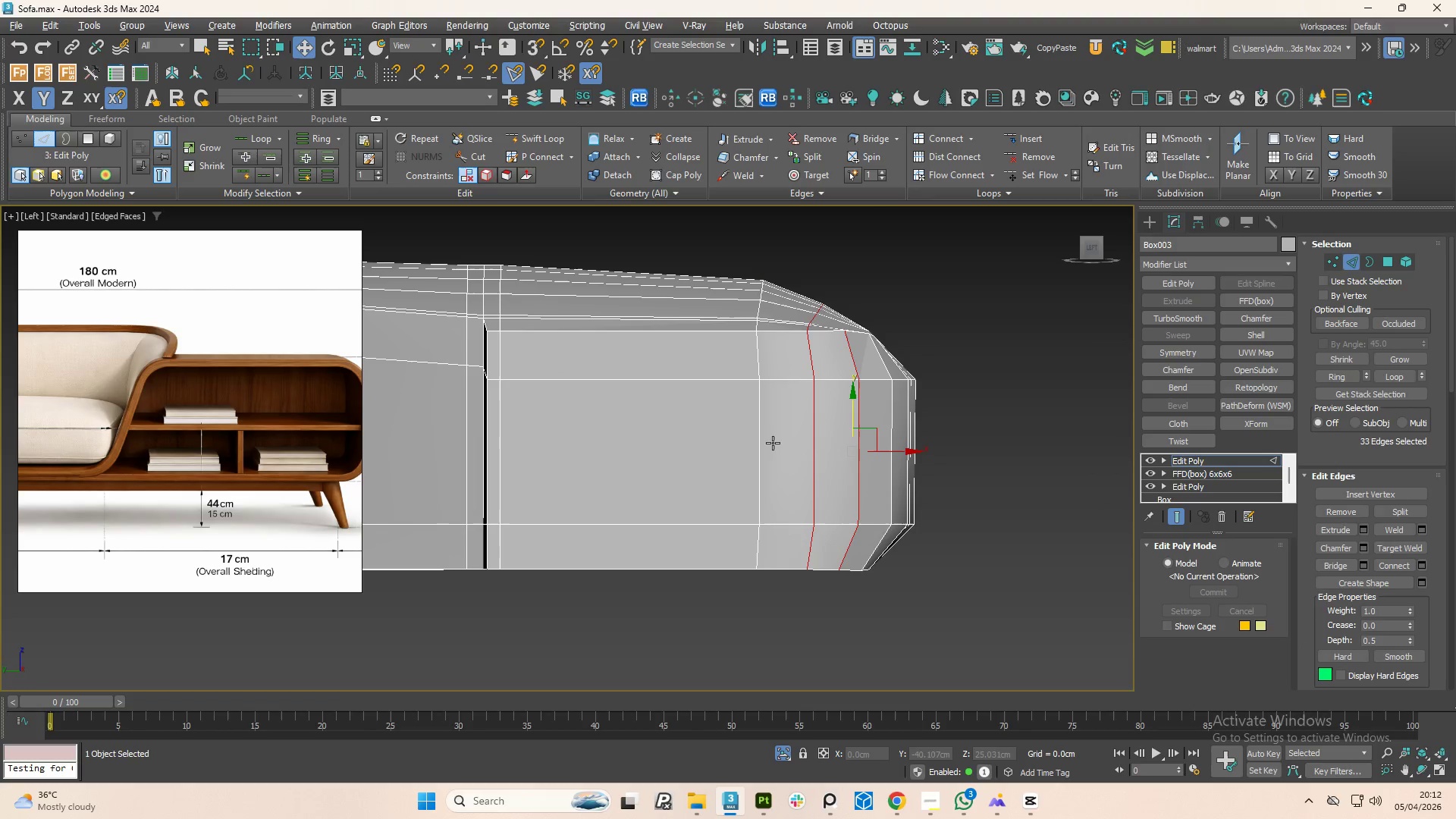 
hold_key(key=ControlLeft, duration=1.5)
left_click([760, 441])
 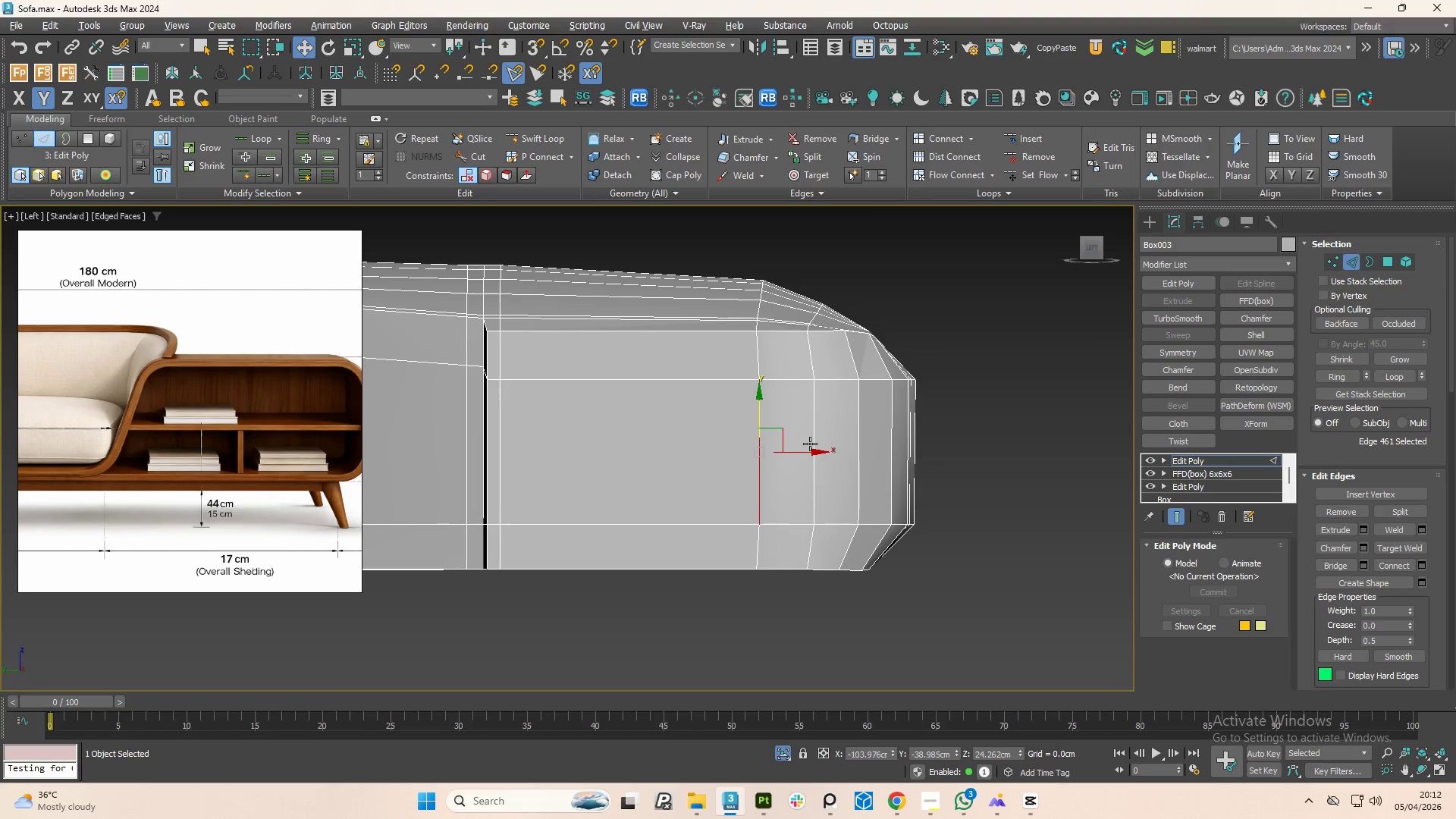 
left_click([810, 446])
 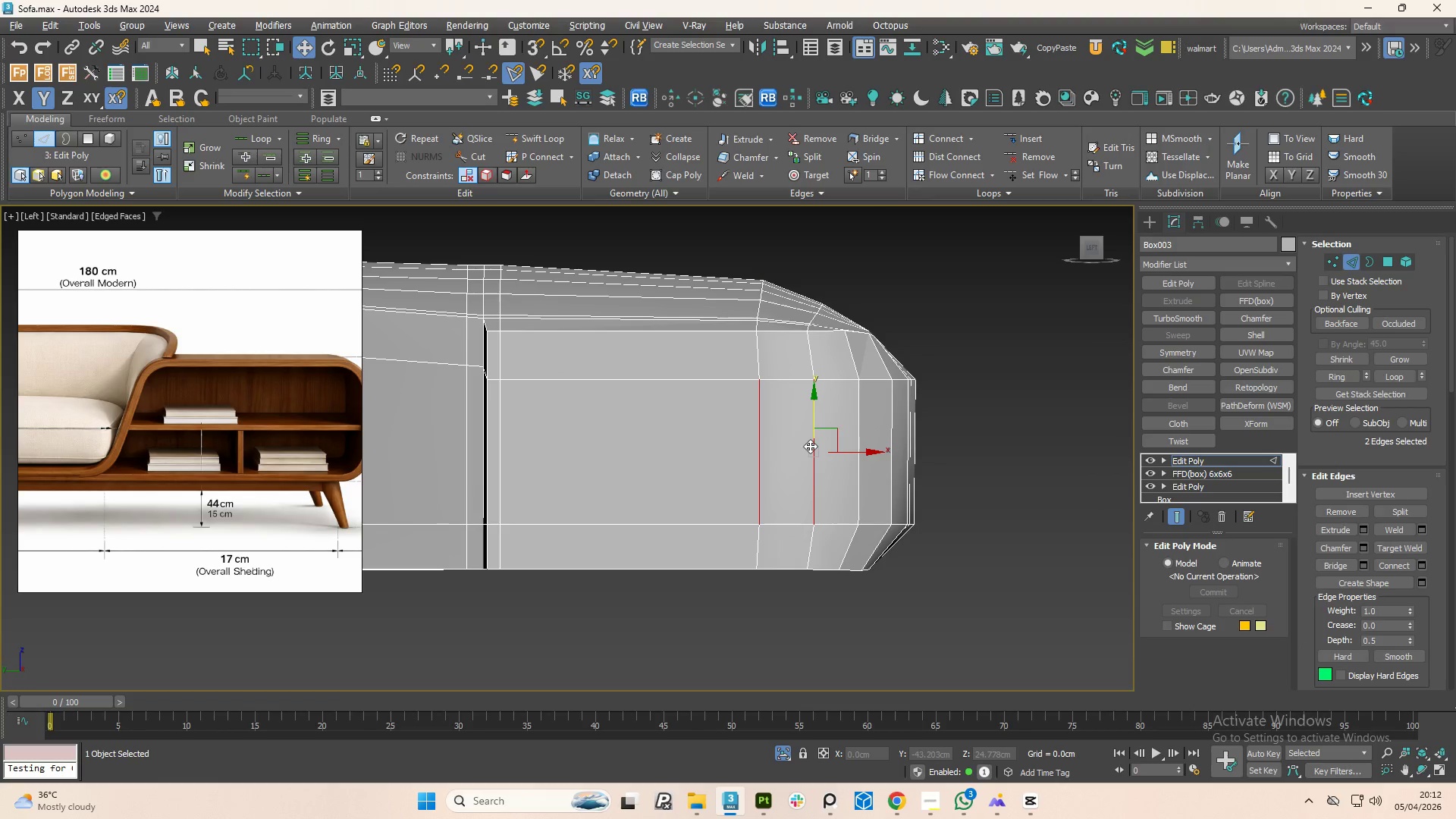 
hold_key(key=ControlLeft, duration=0.33)
double_click([810, 446])
 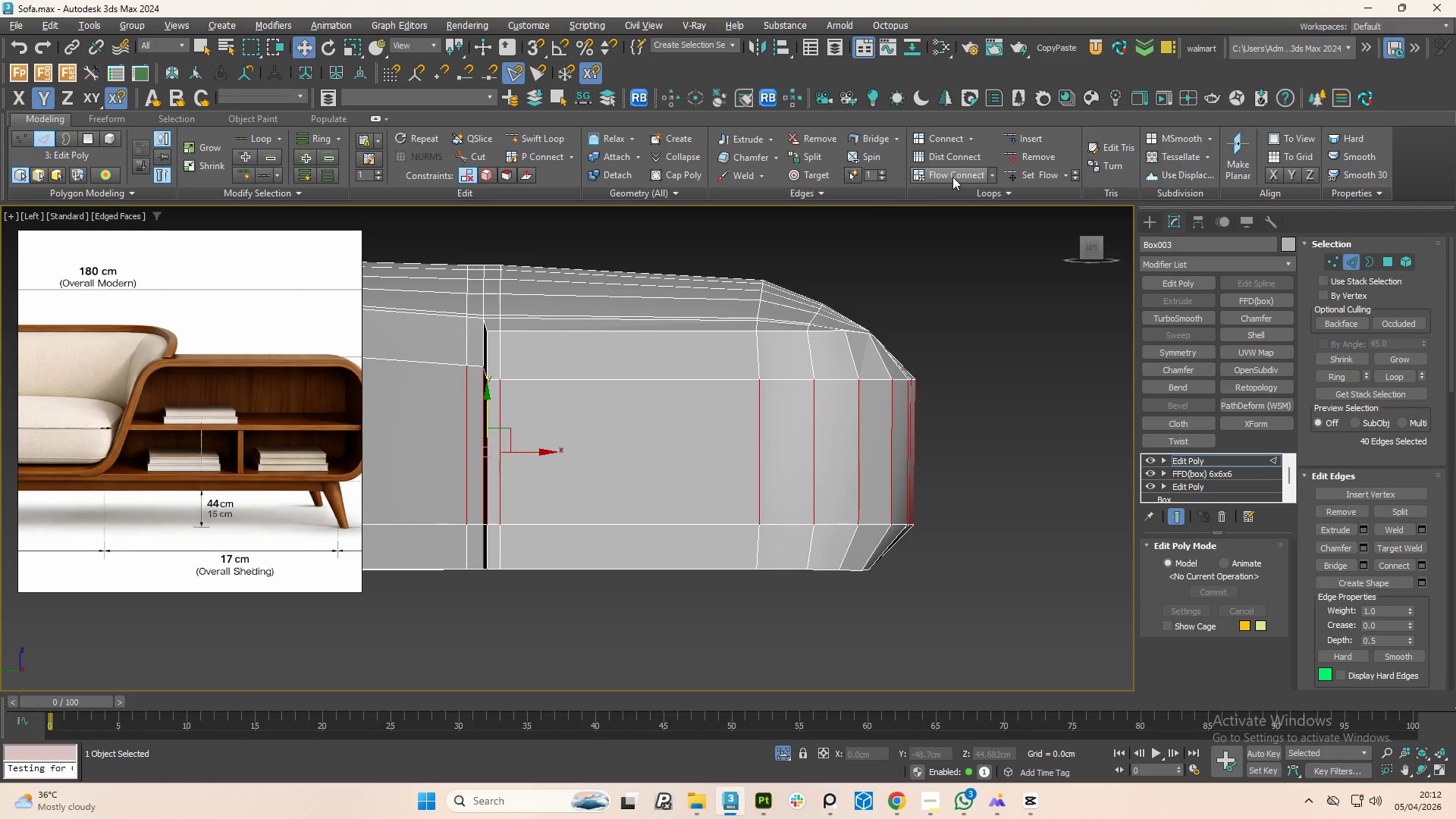 
left_click([952, 177])
 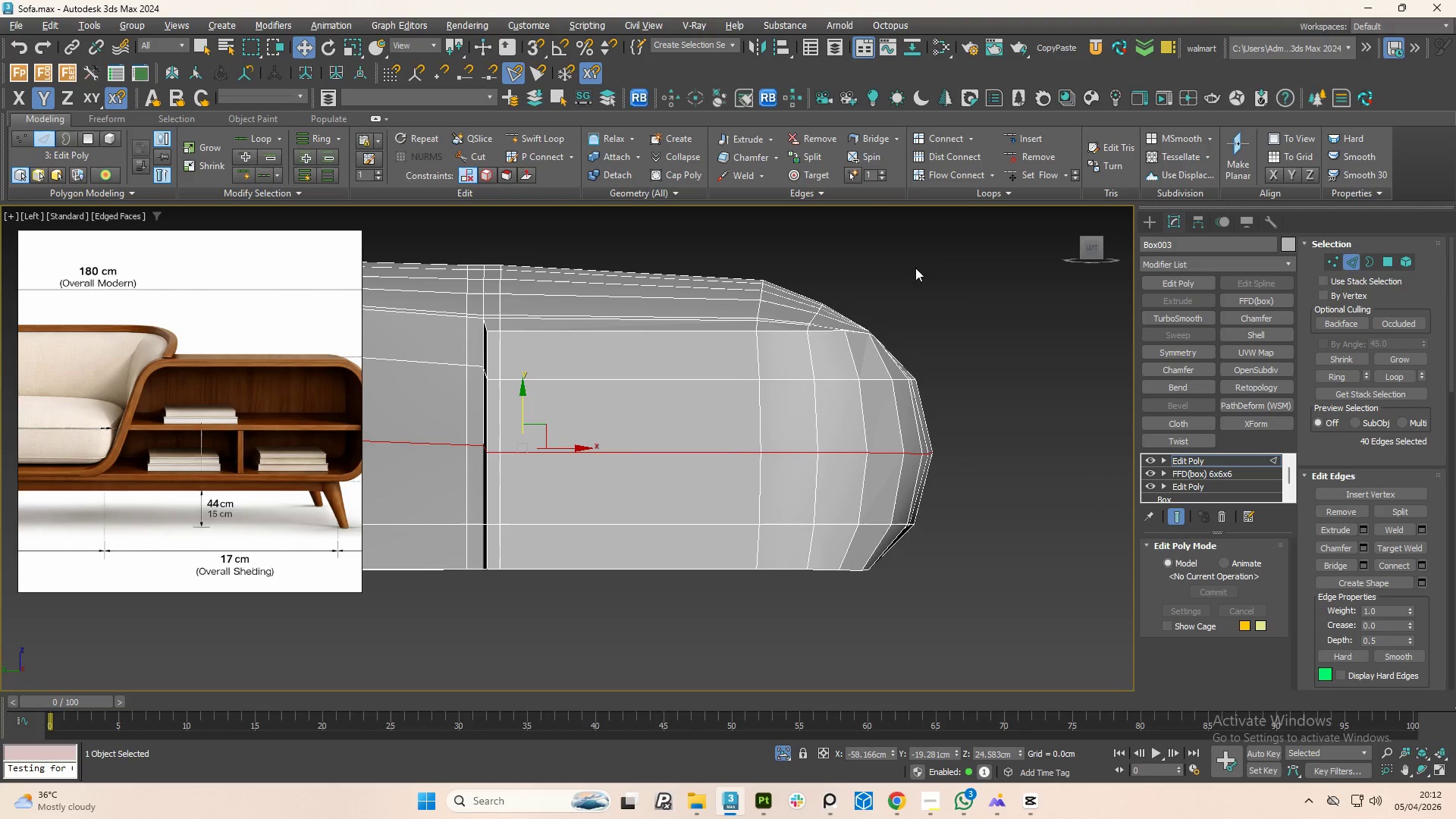 
scroll: coordinate [905, 372], scroll_direction: down, amount: 3.0
 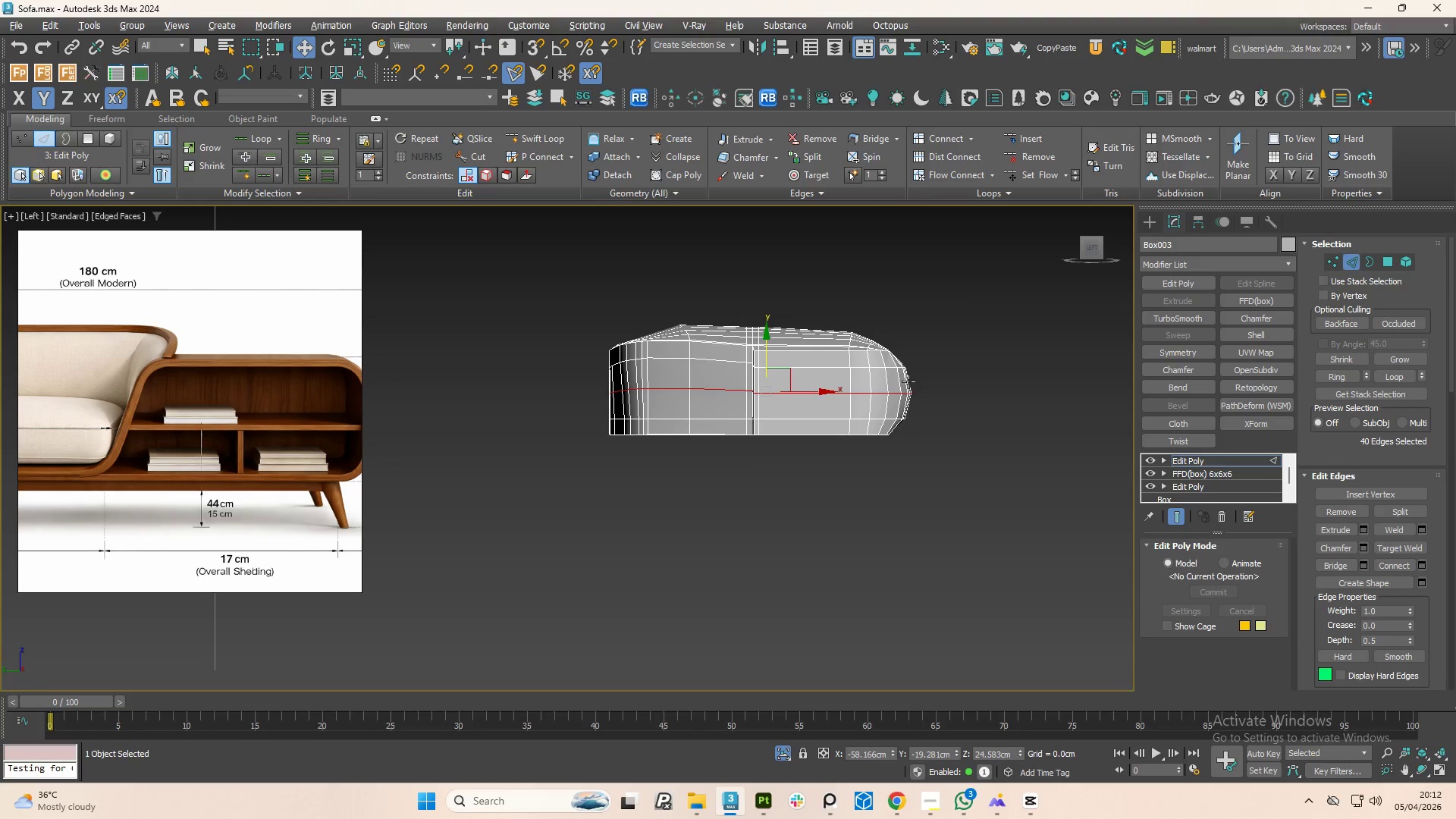 
scroll: coordinate [908, 381], scroll_direction: up, amount: 3.0
 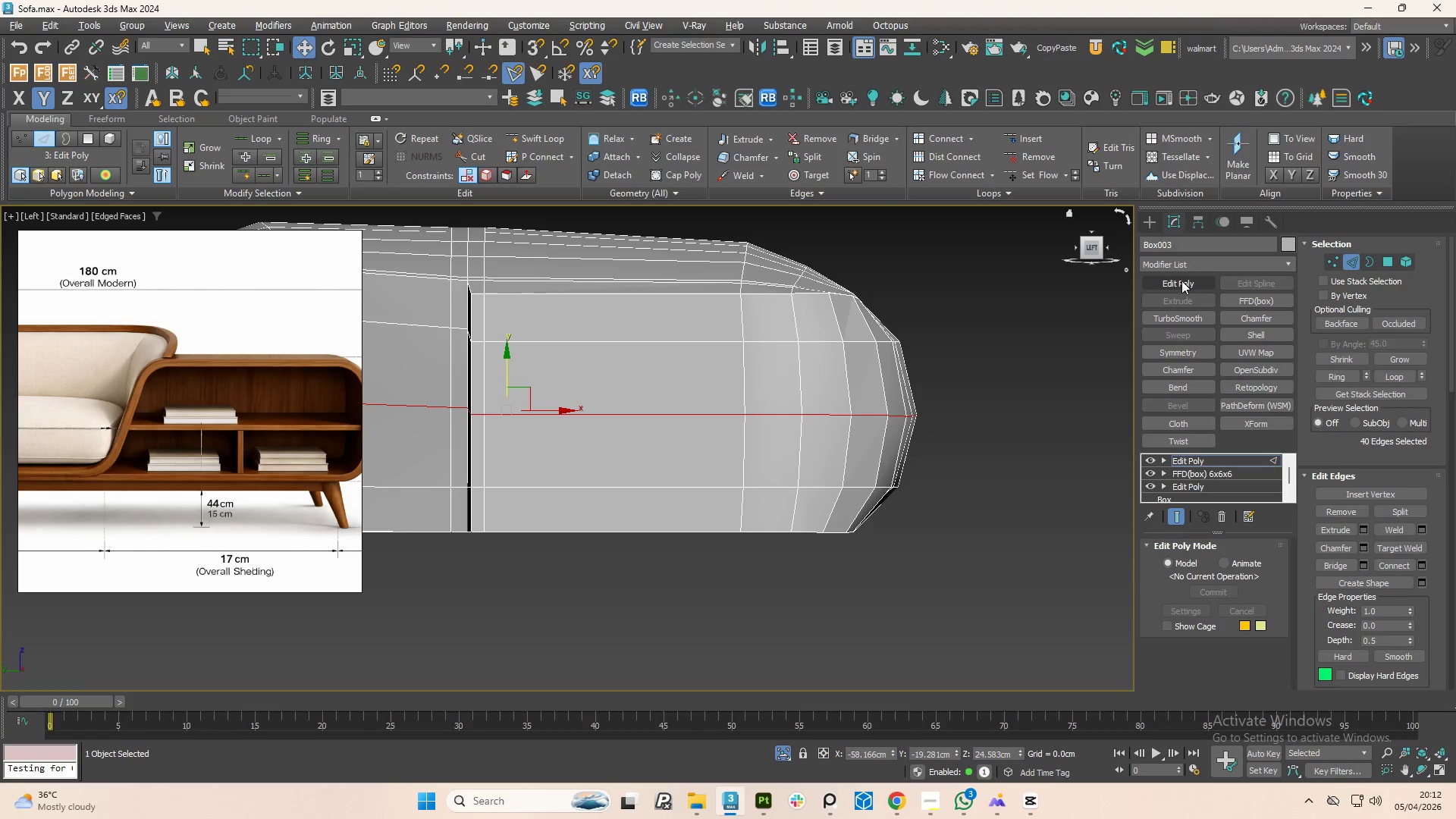 
left_click([1172, 316])
 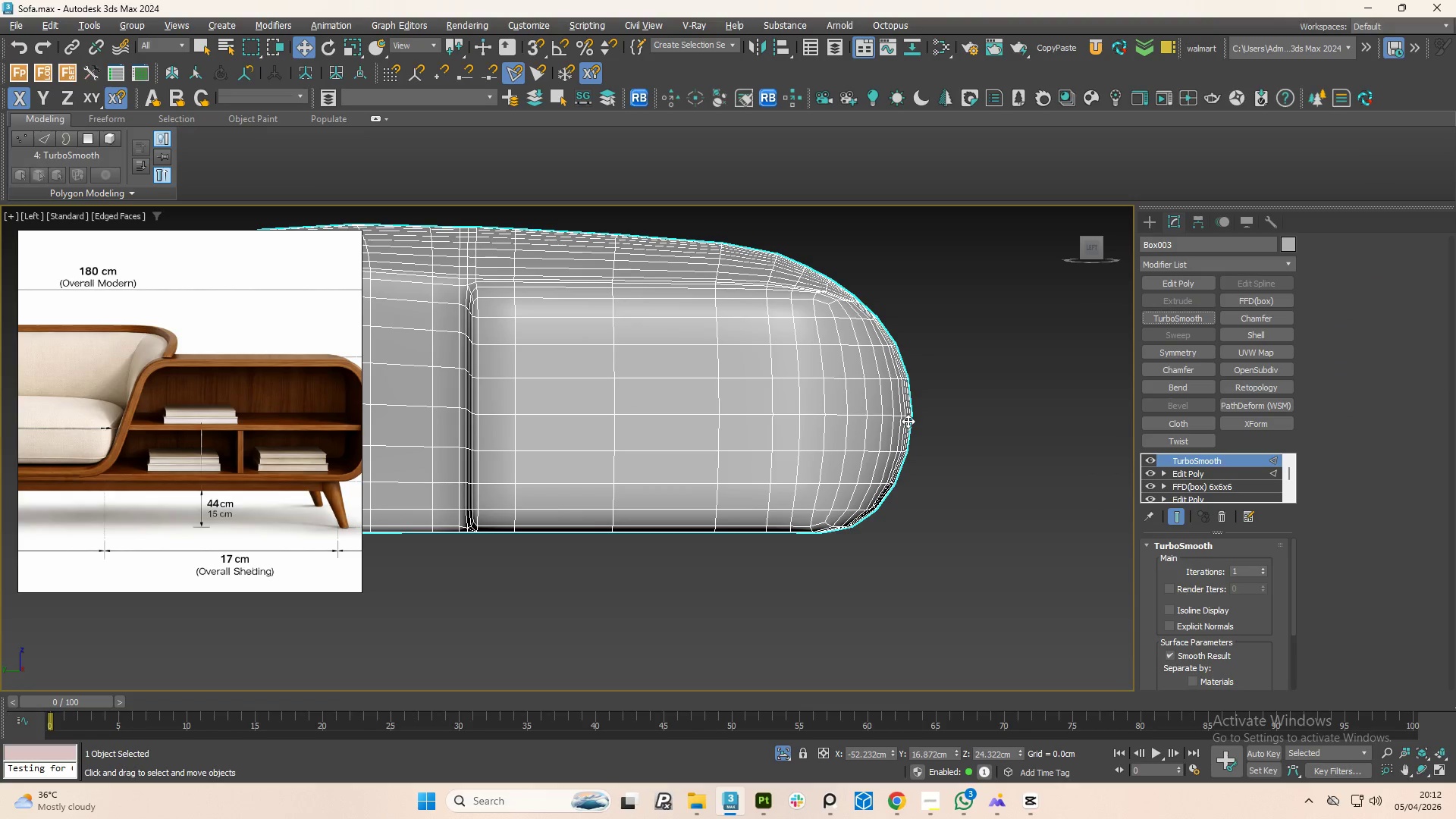 
hold_key(key=AltLeft, duration=1.52)
 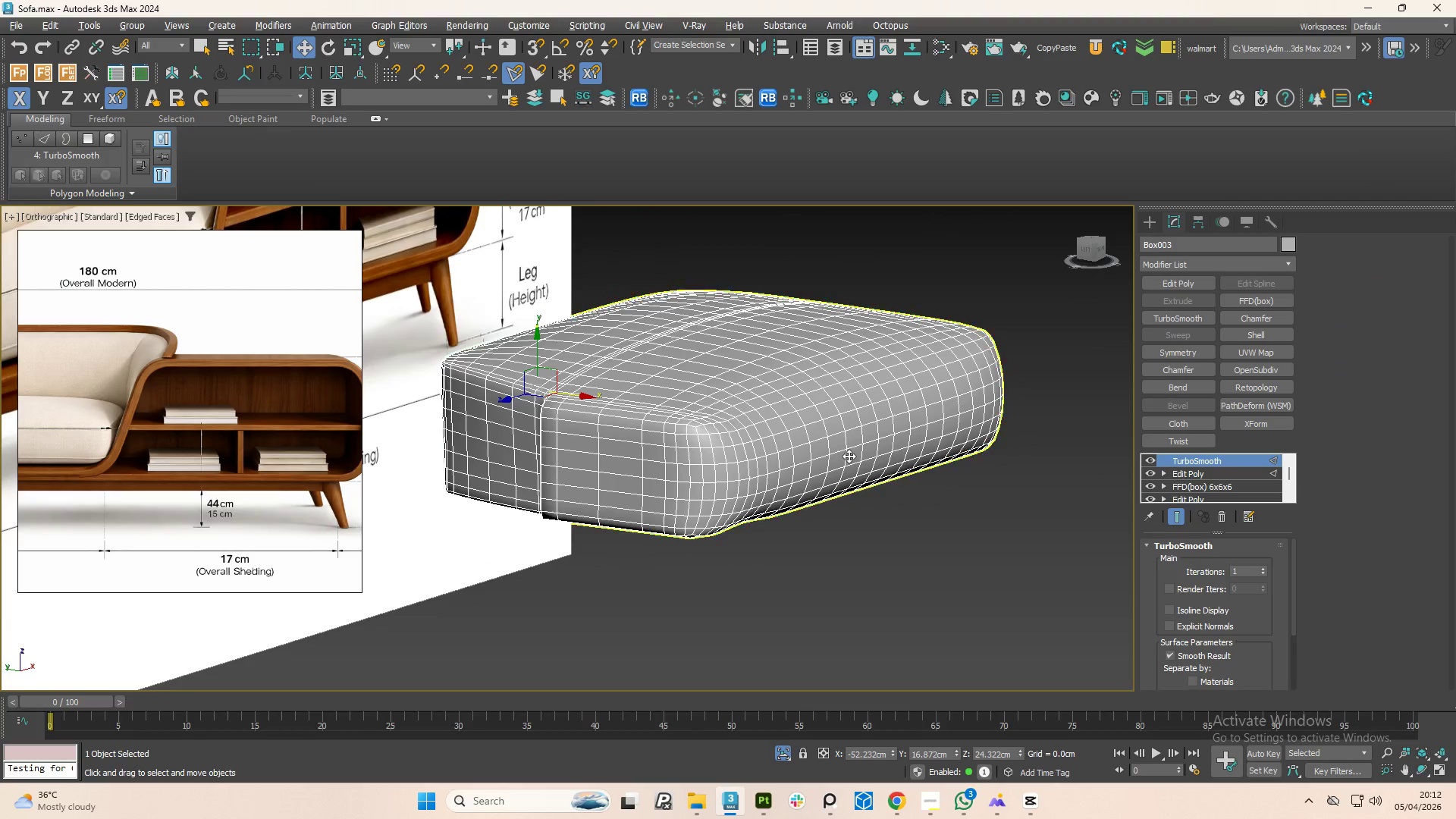 
scroll: coordinate [908, 421], scroll_direction: down, amount: 2.0
 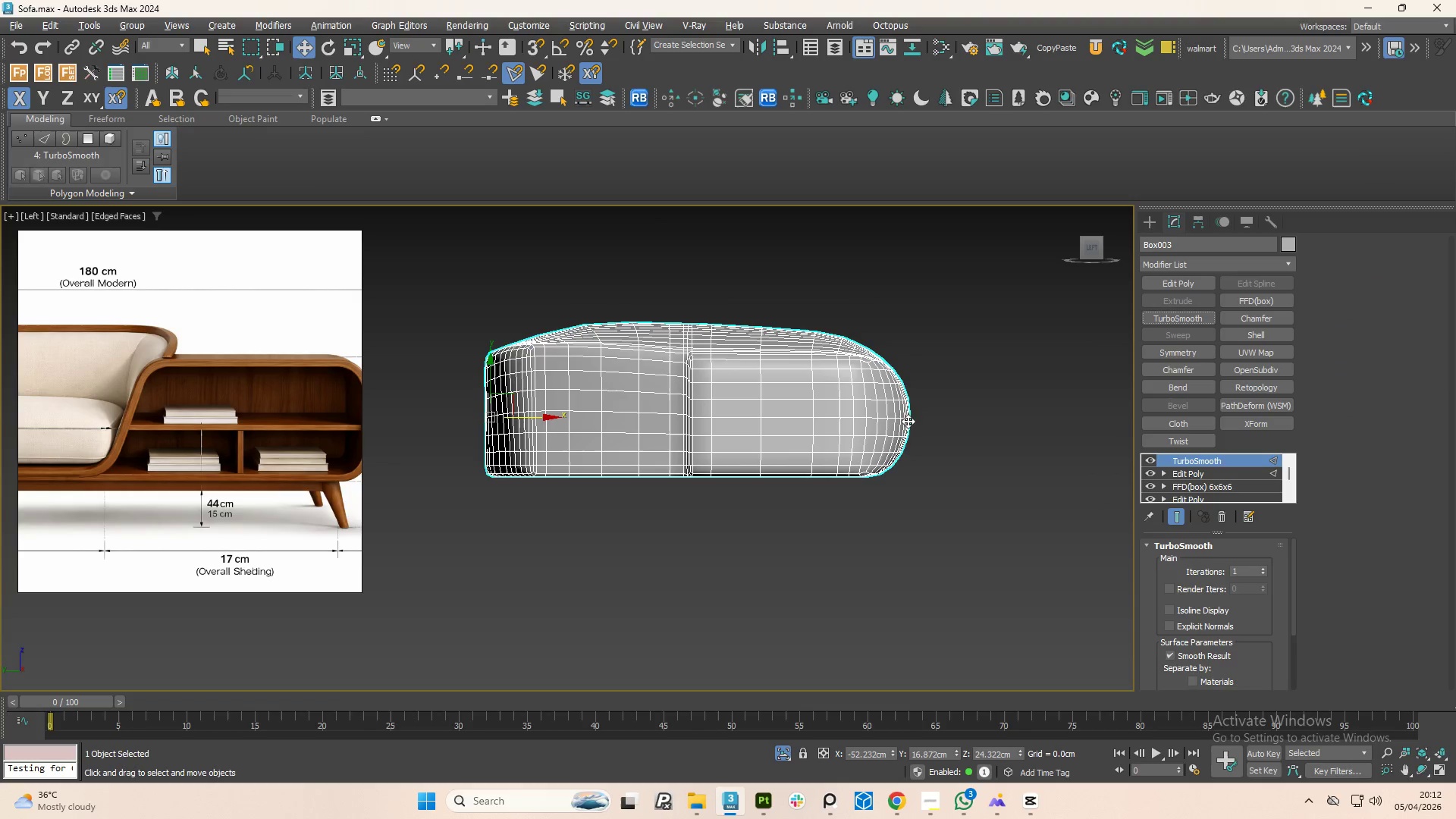 
hold_key(key=AltLeft, duration=0.45)
 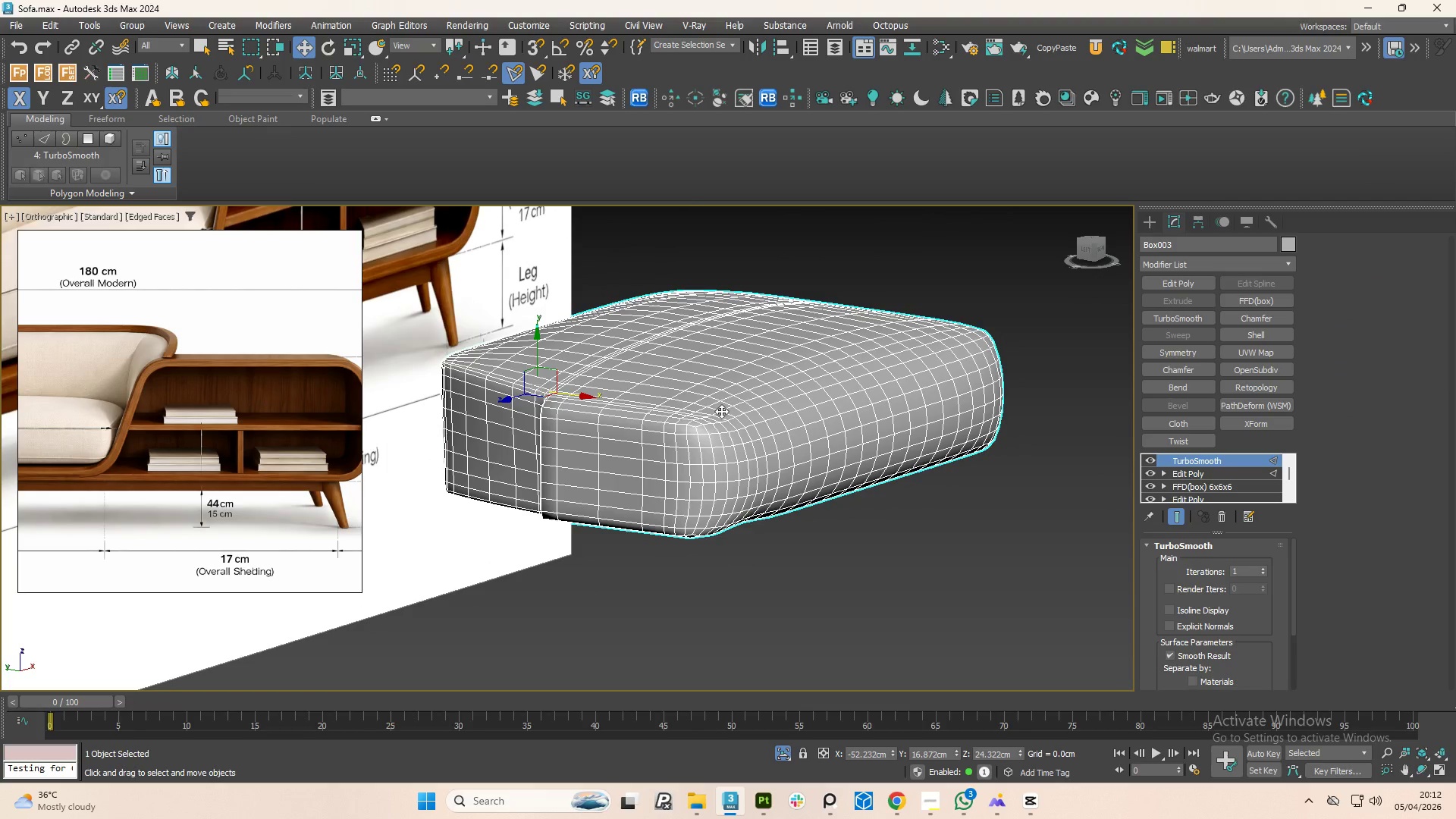 
scroll: coordinate [720, 455], scroll_direction: up, amount: 2.0
 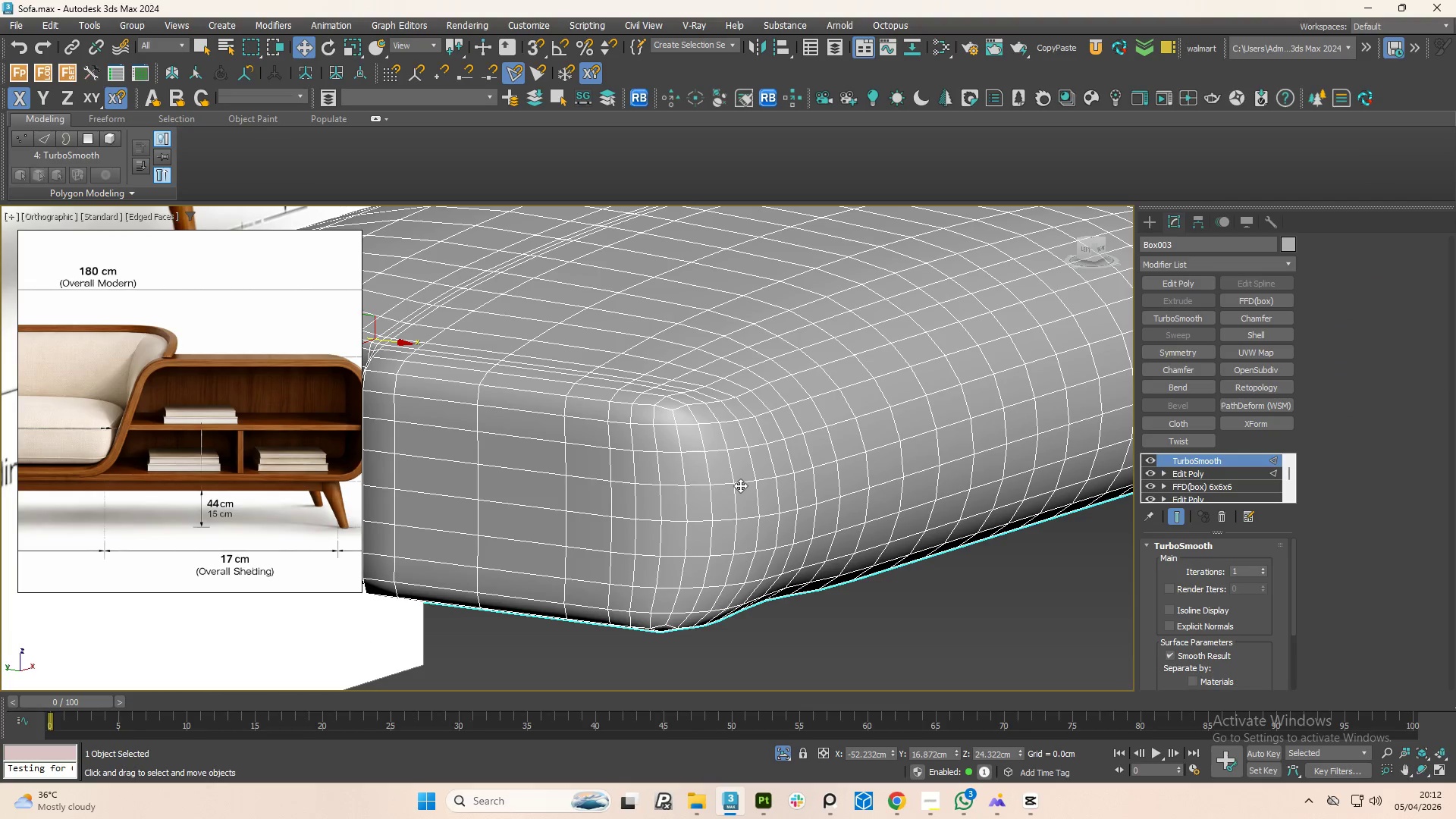 
key(Control+Z)
 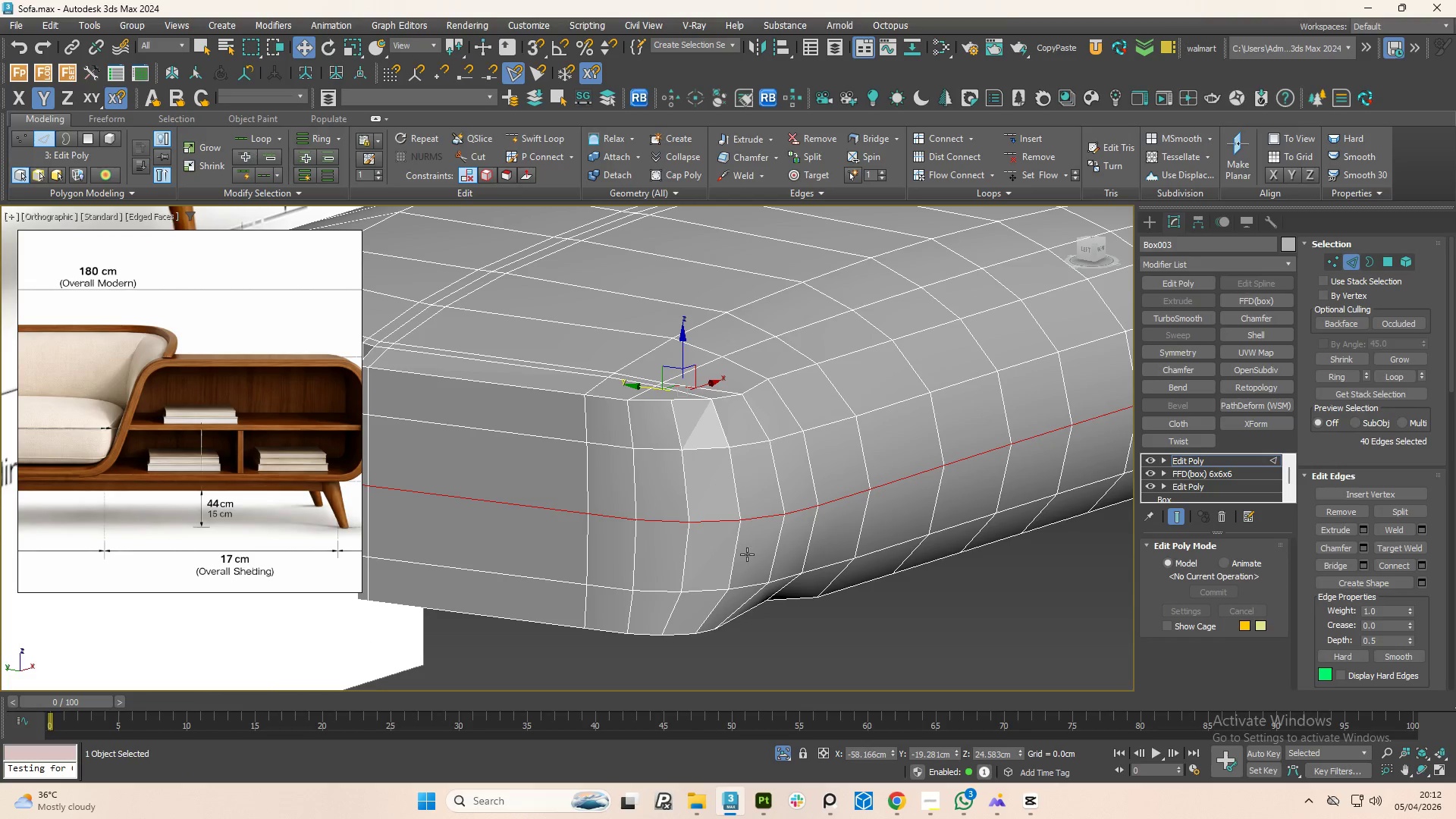 
hold_key(key=AltLeft, duration=0.83)
 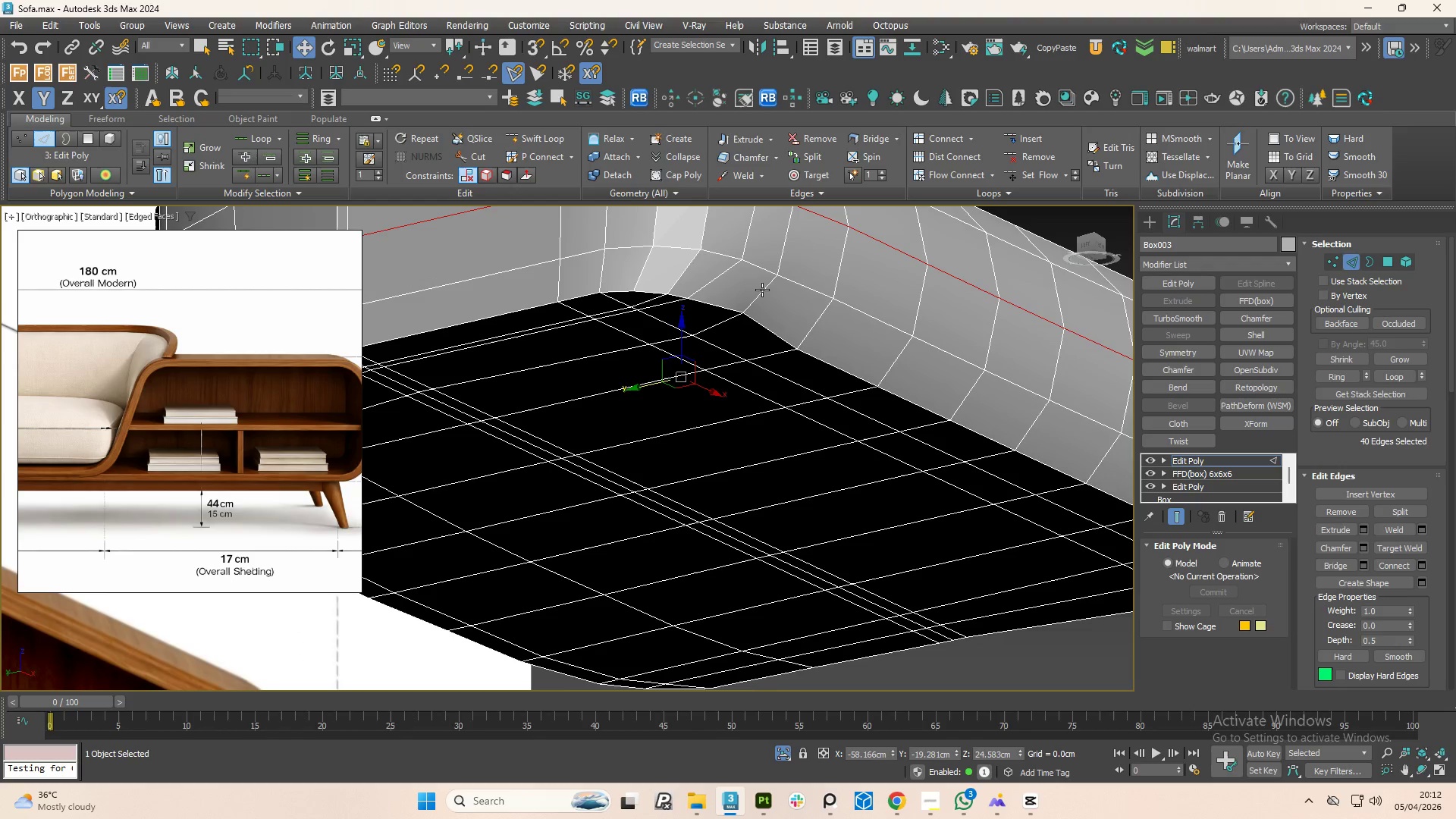 
left_click([762, 290])
 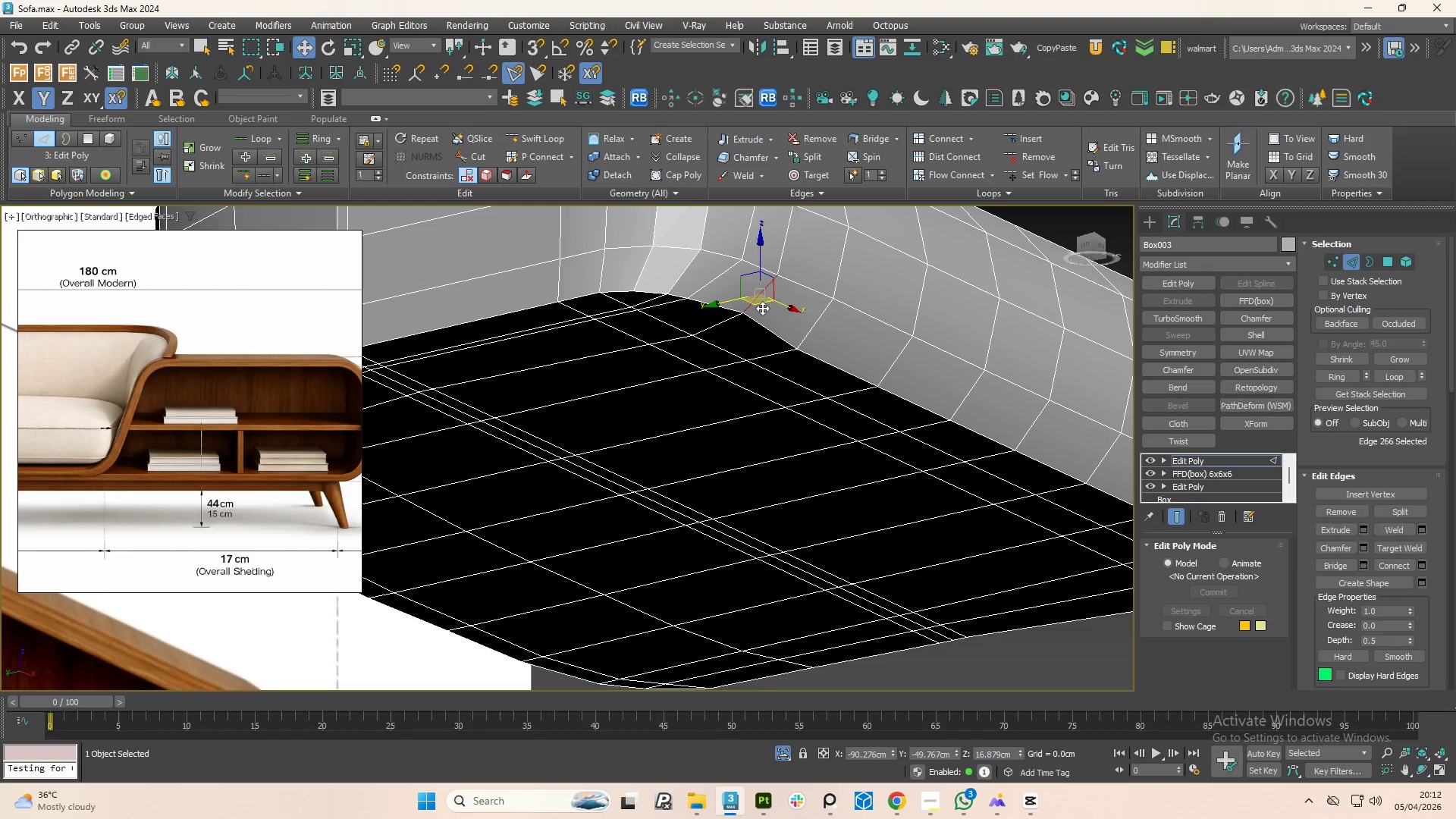 
hold_key(key=AltLeft, duration=0.78)
 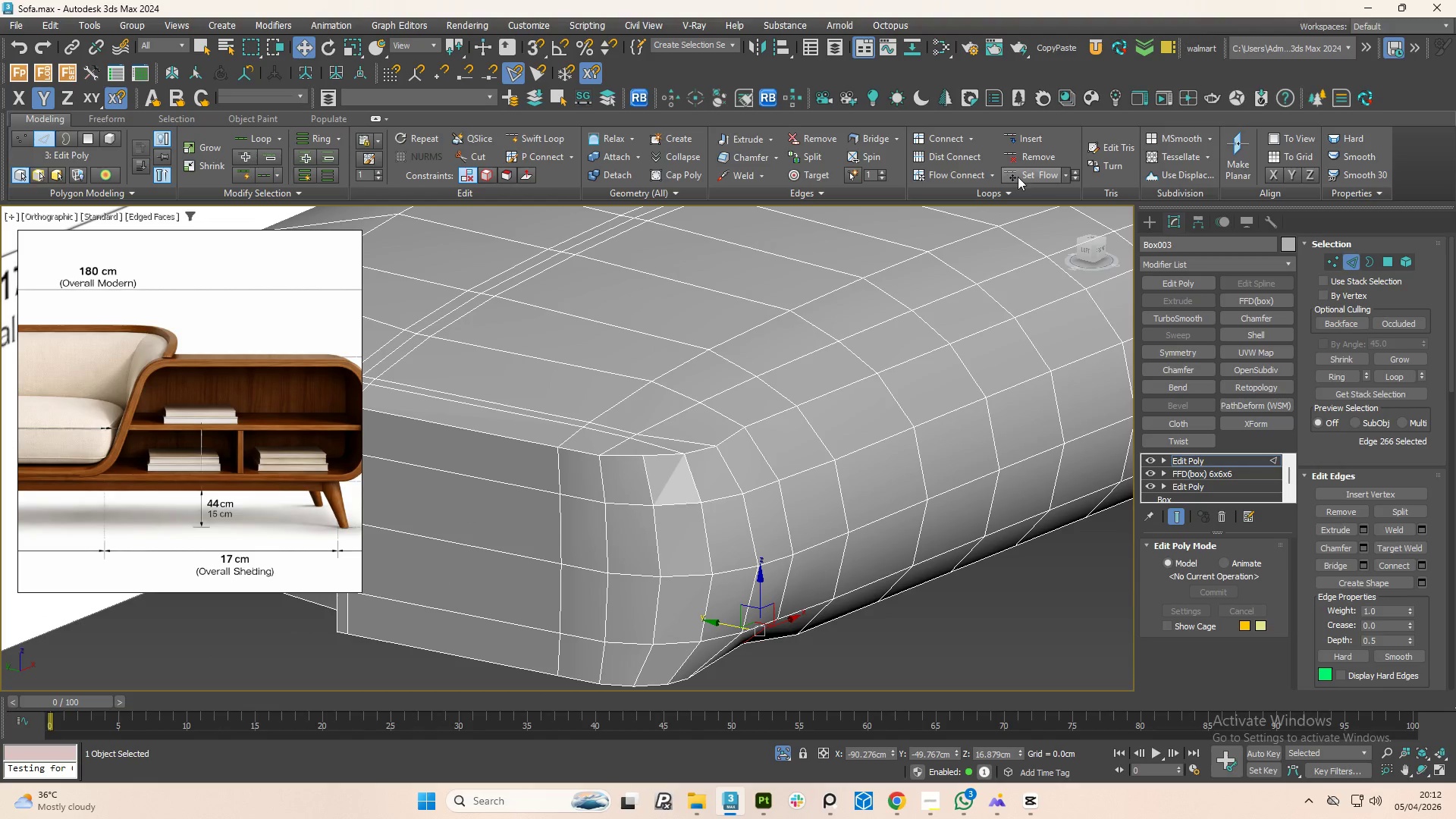 
left_click([1028, 173])
 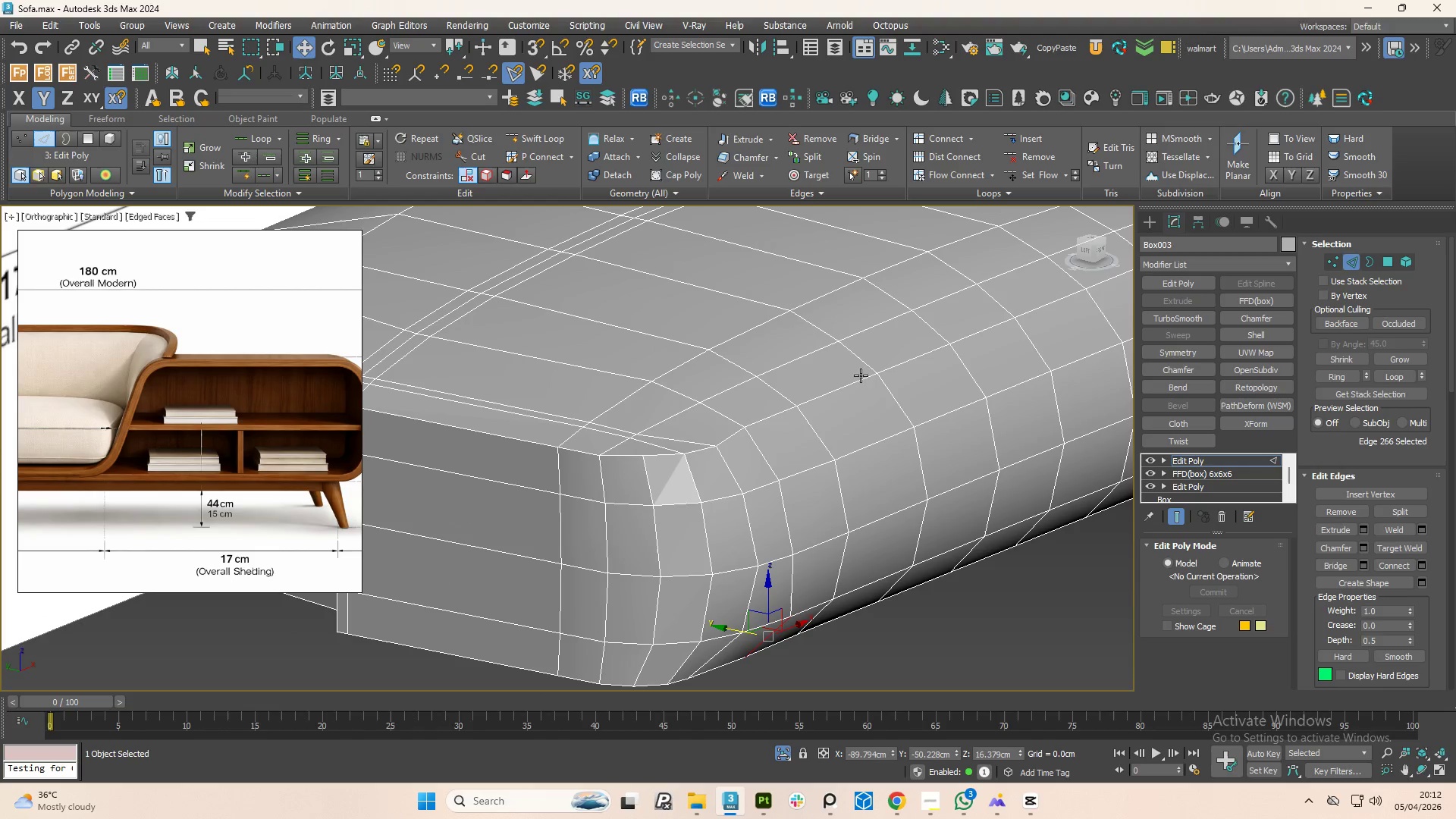 
hold_key(key=AltLeft, duration=0.78)
 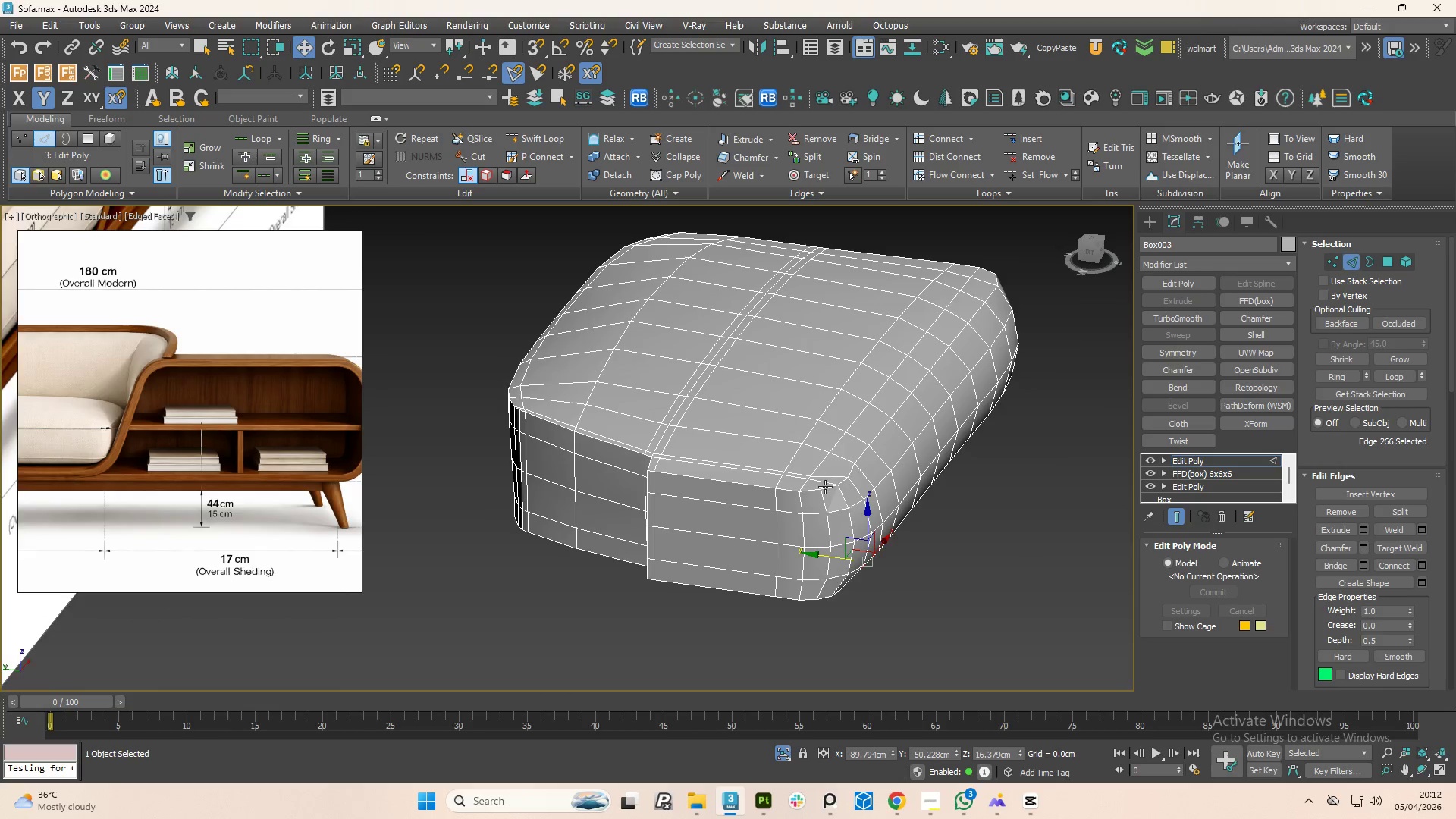 
scroll: coordinate [813, 445], scroll_direction: down, amount: 2.0
 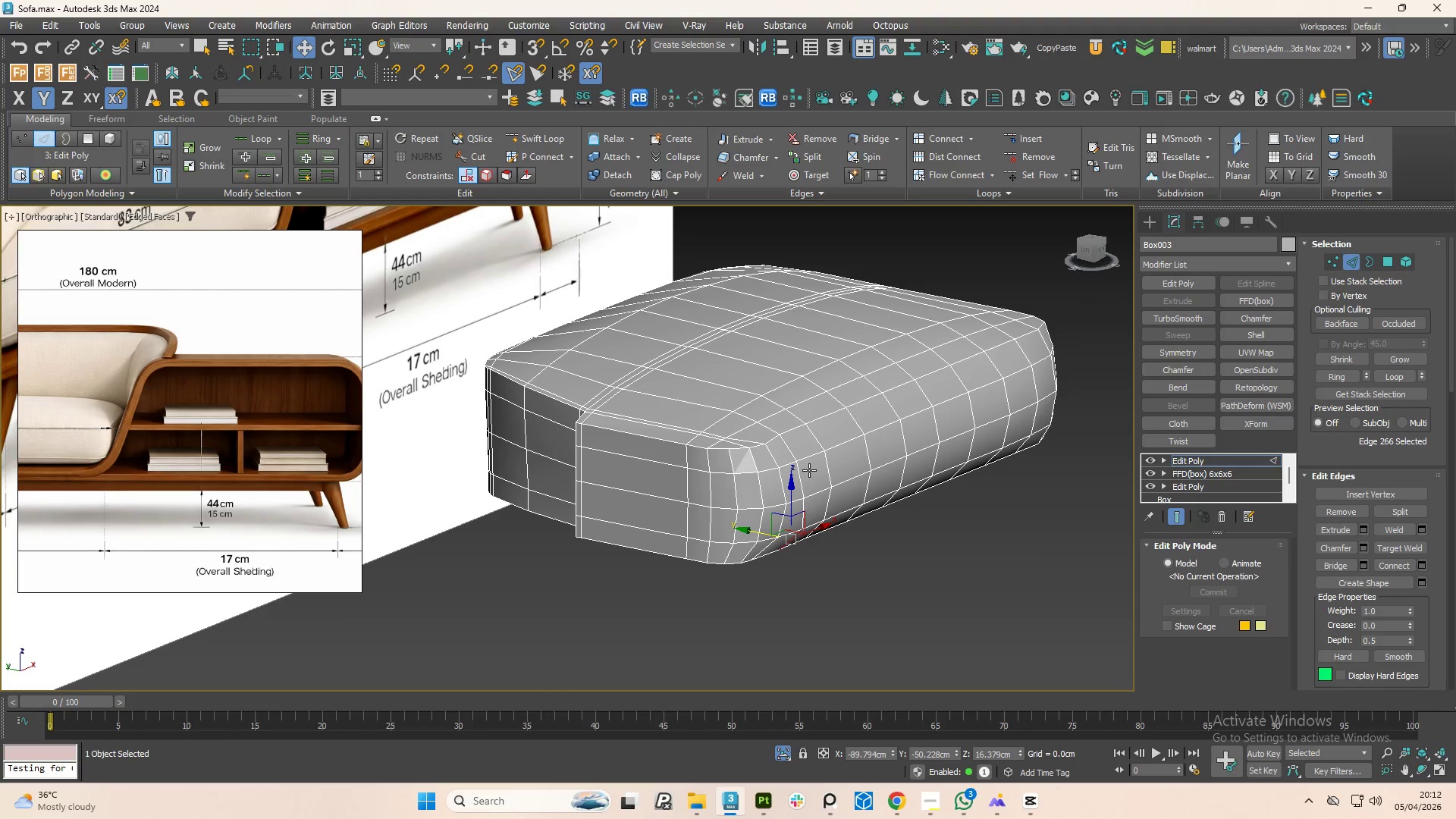 
hold_key(key=AltLeft, duration=0.8)
 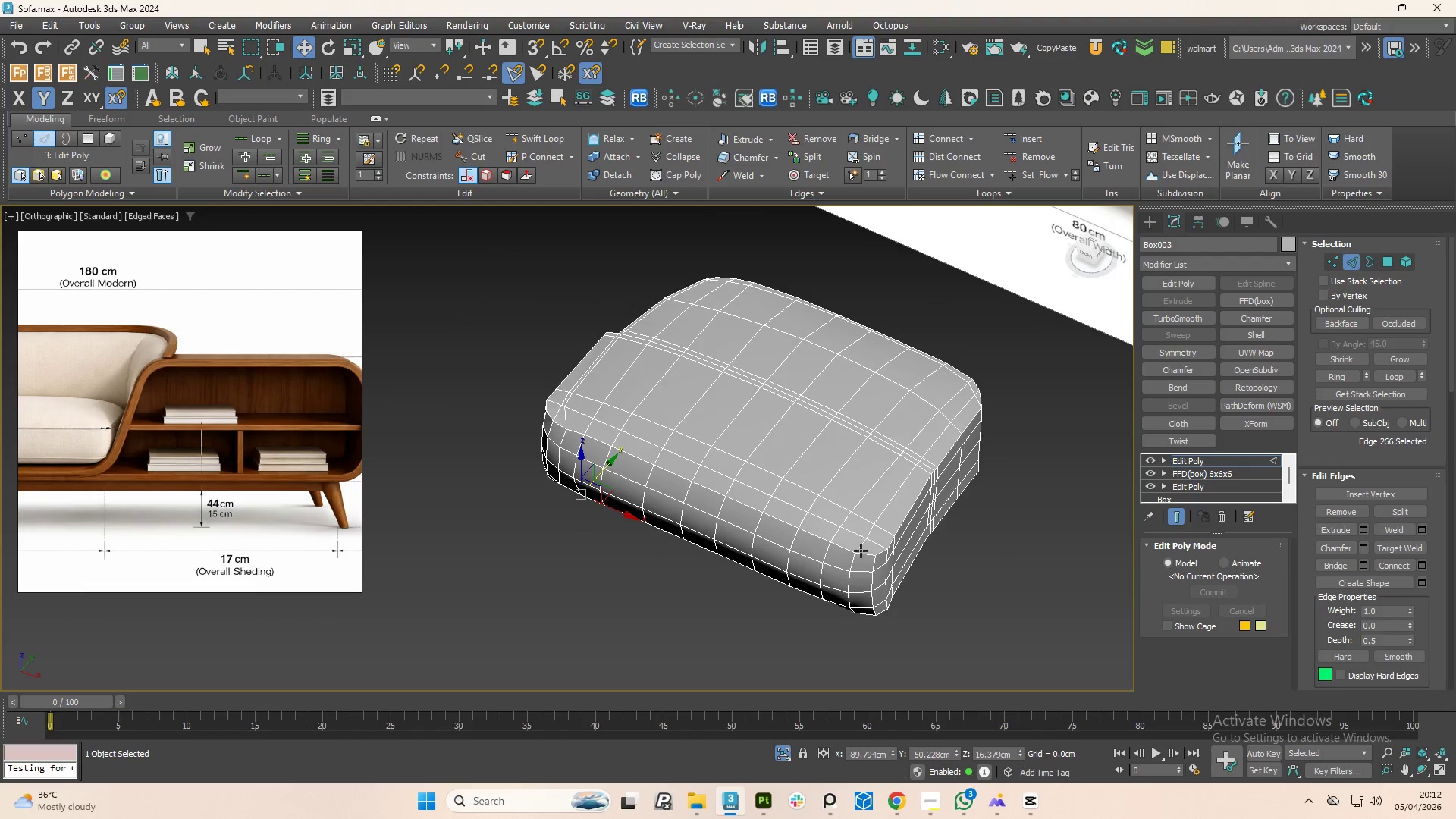 
scroll: coordinate [829, 499], scroll_direction: down, amount: 1.0
 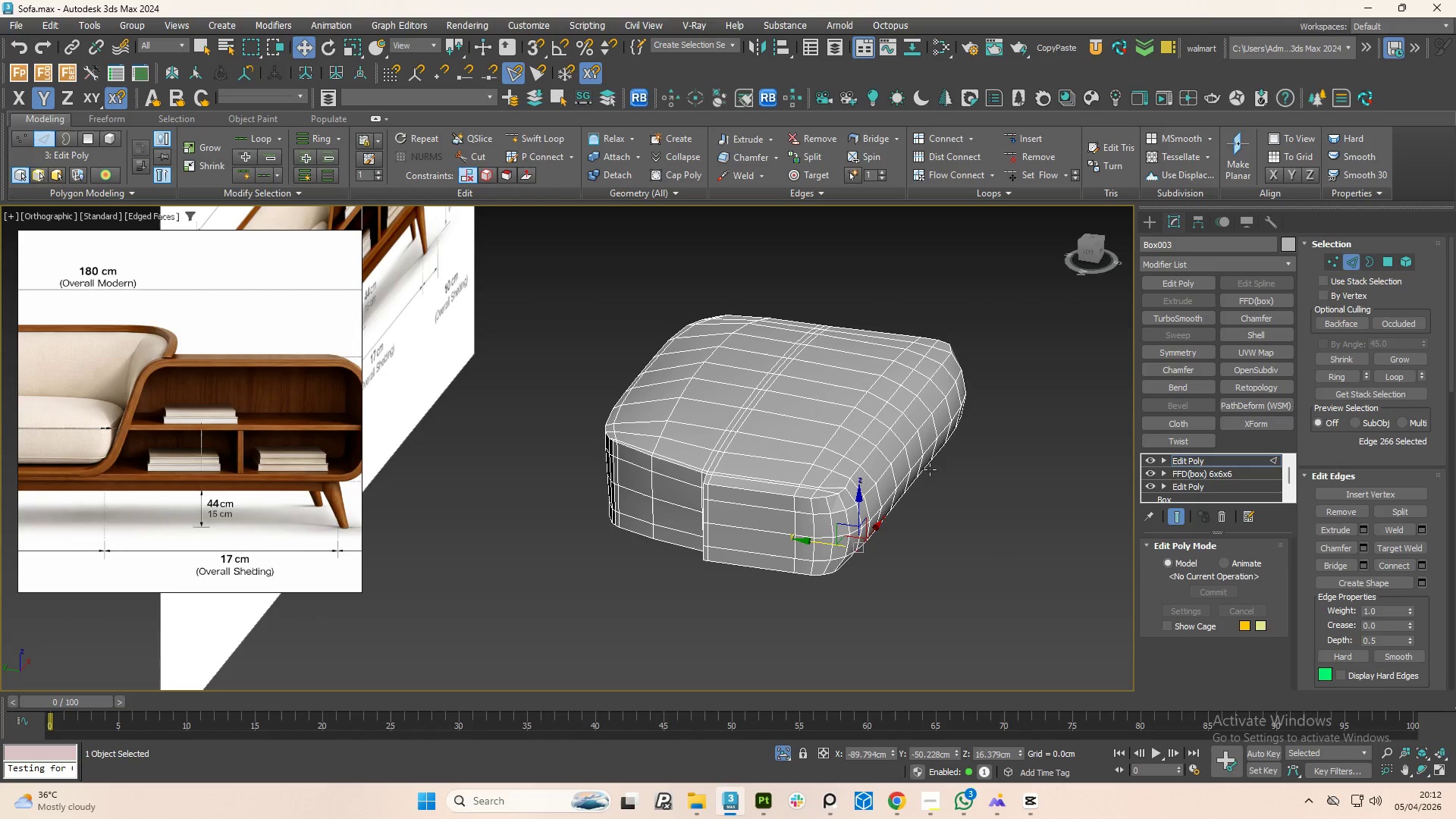 
hold_key(key=AltLeft, duration=0.64)
 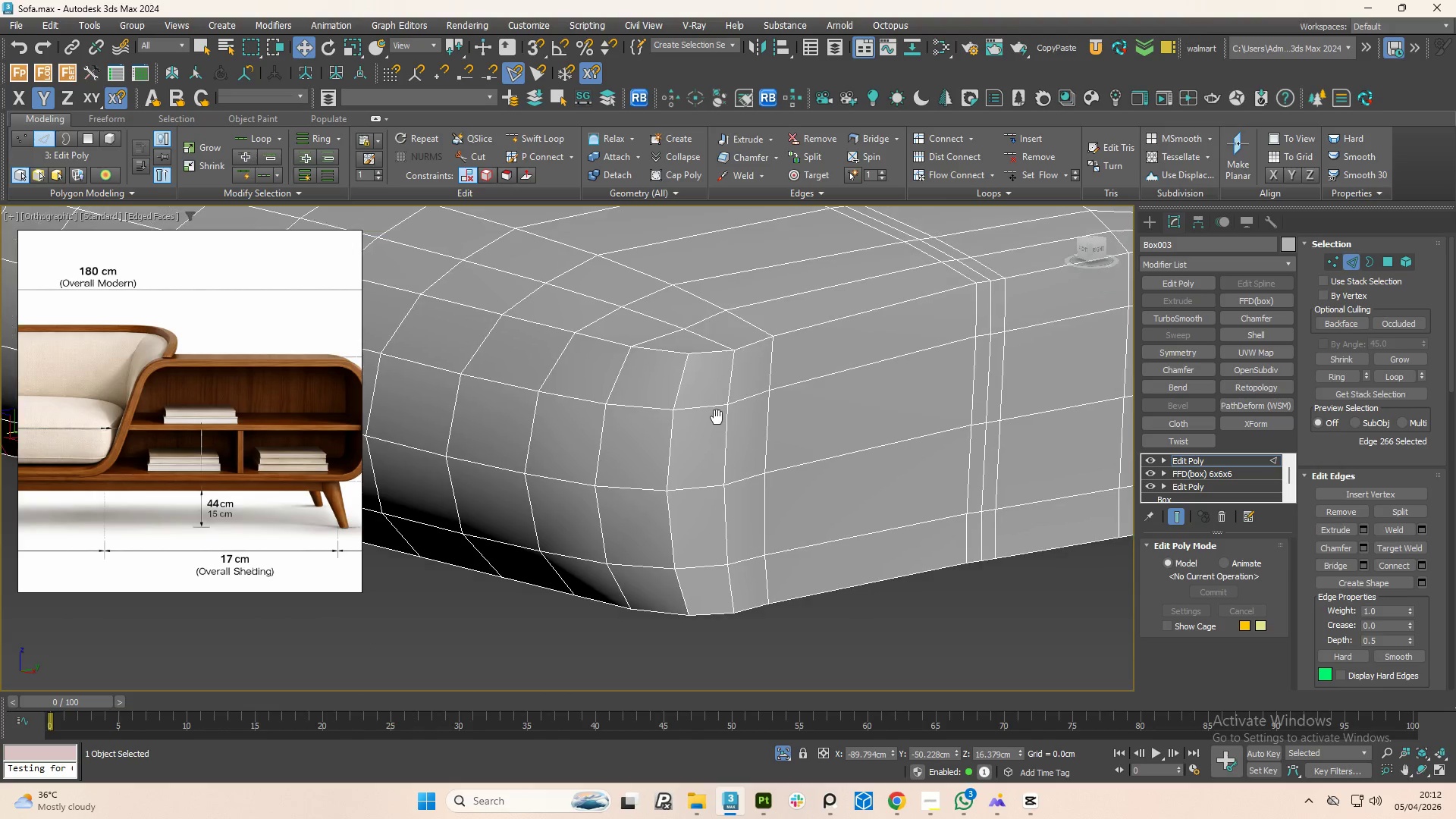 
scroll: coordinate [686, 342], scroll_direction: up, amount: 5.0
 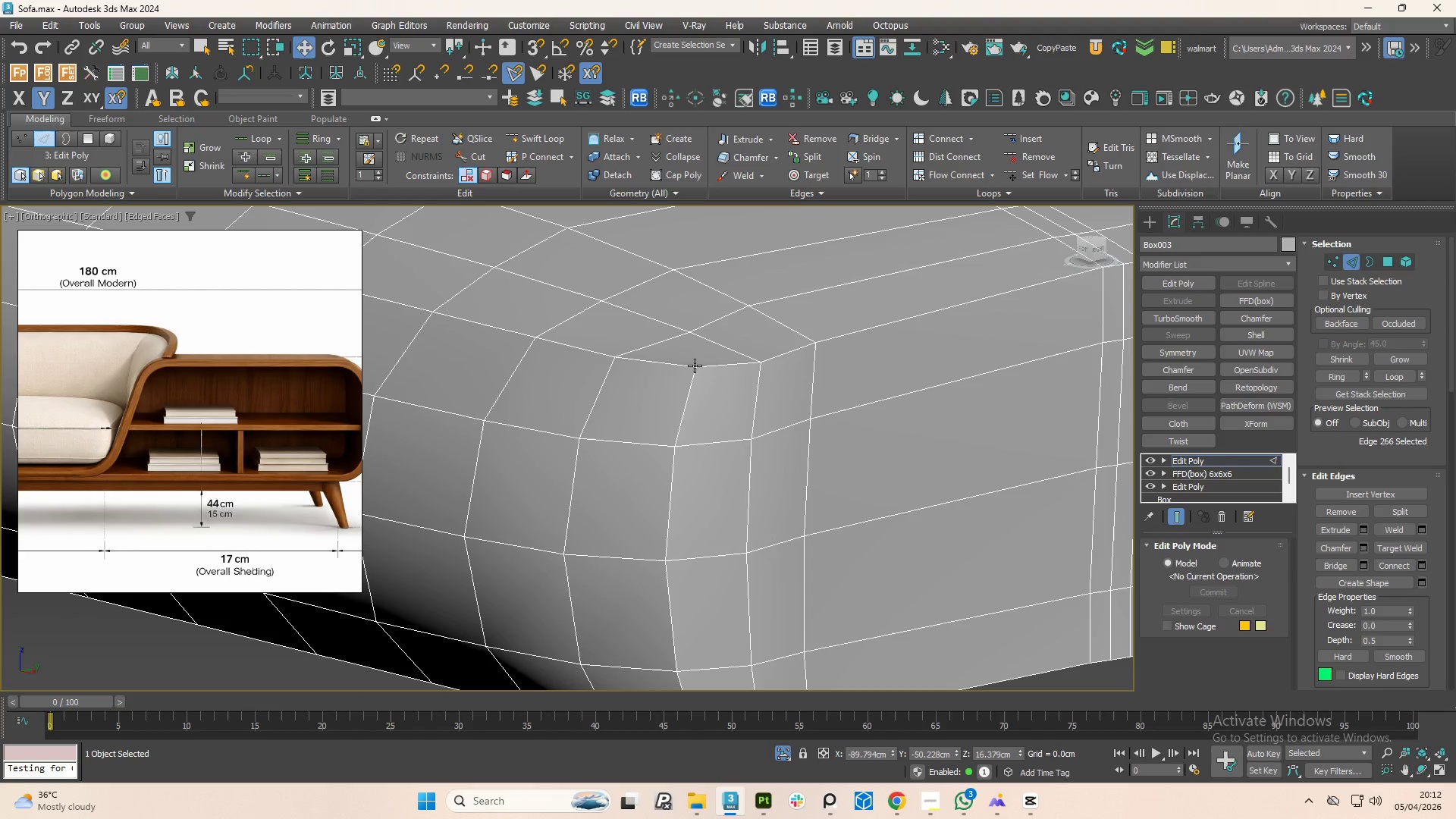 
key(1)
 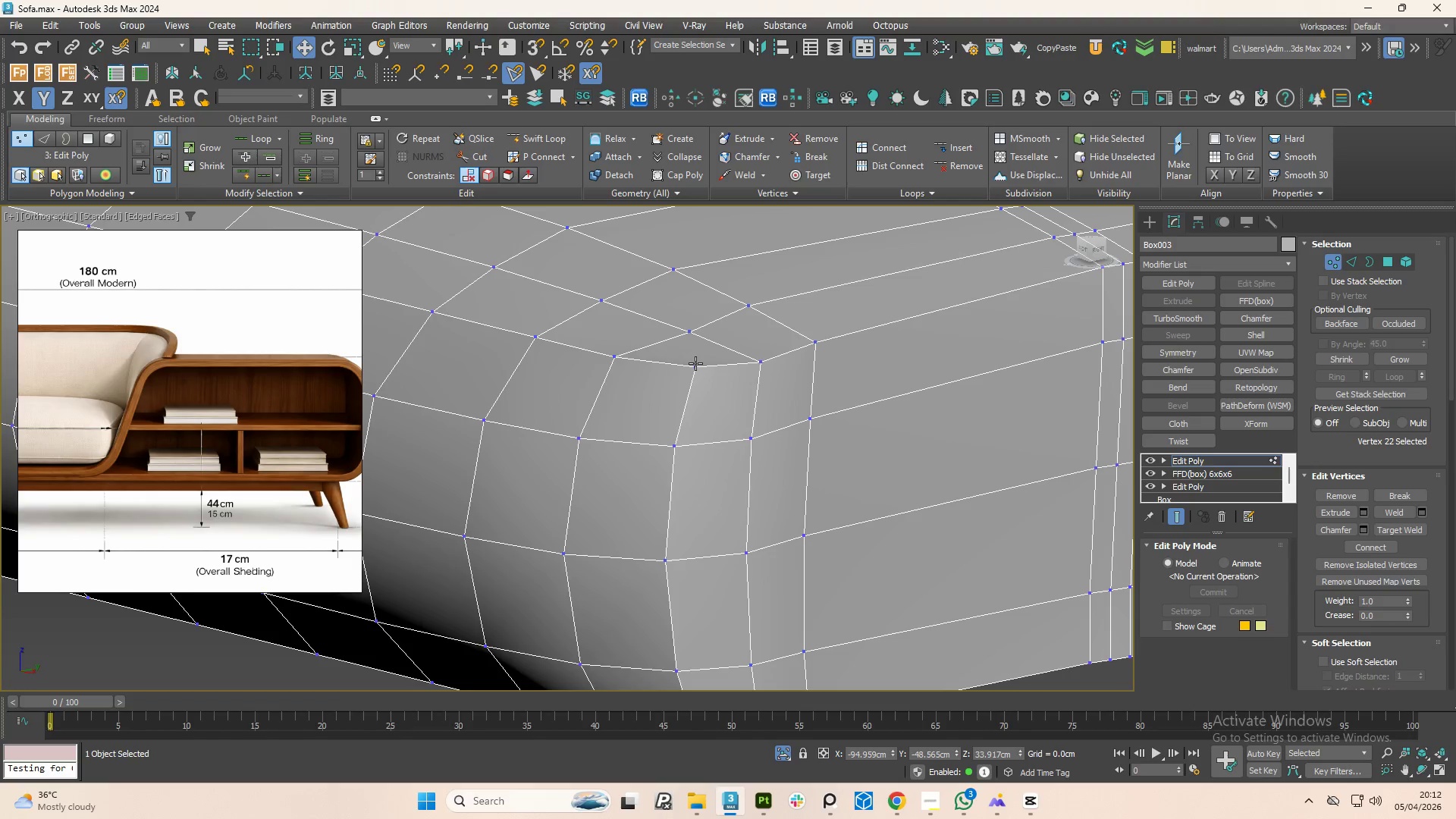 
left_click([695, 363])
 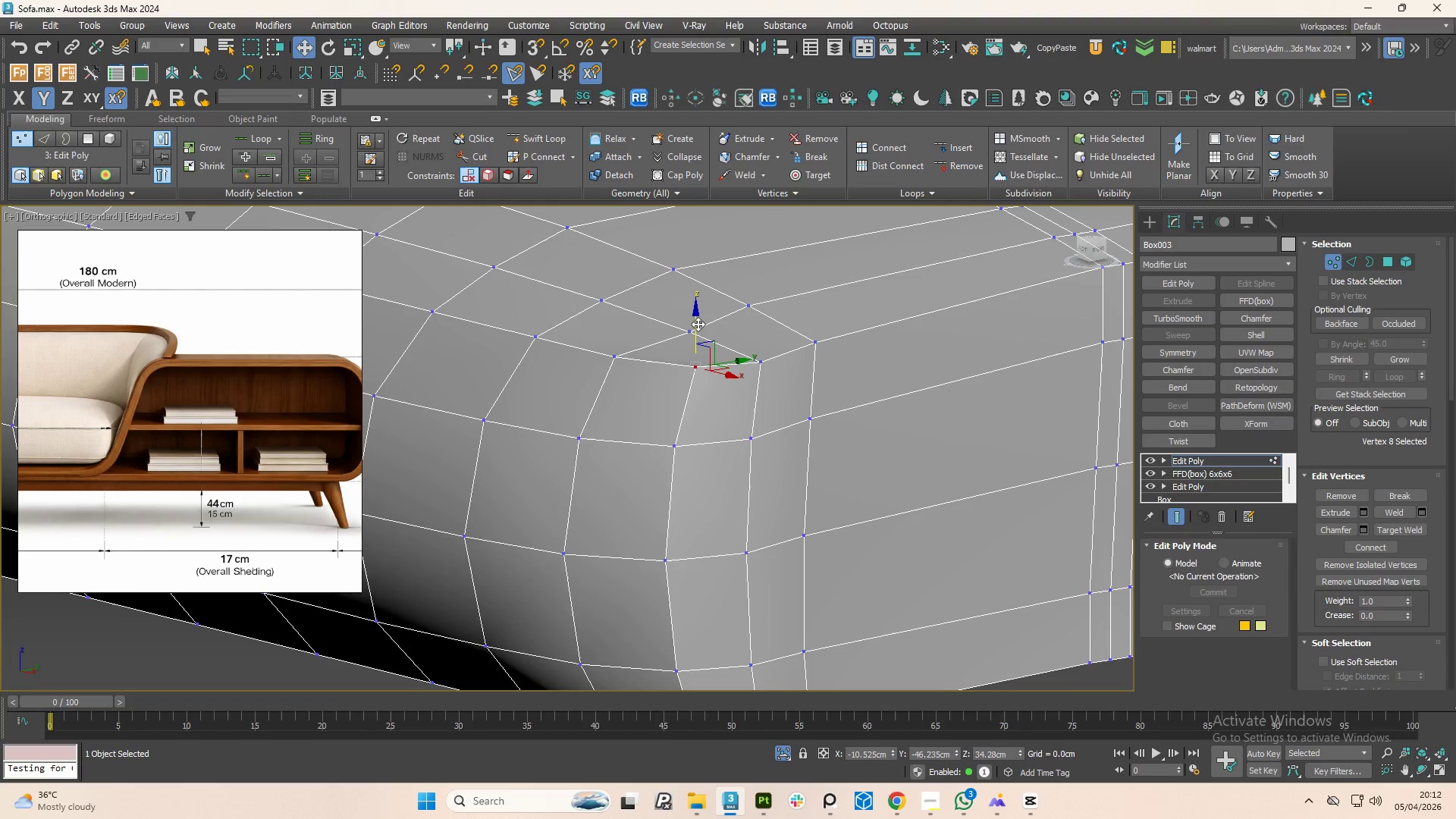 
left_click_drag(start_coordinate=[698, 324], to_coordinate=[698, 342])
 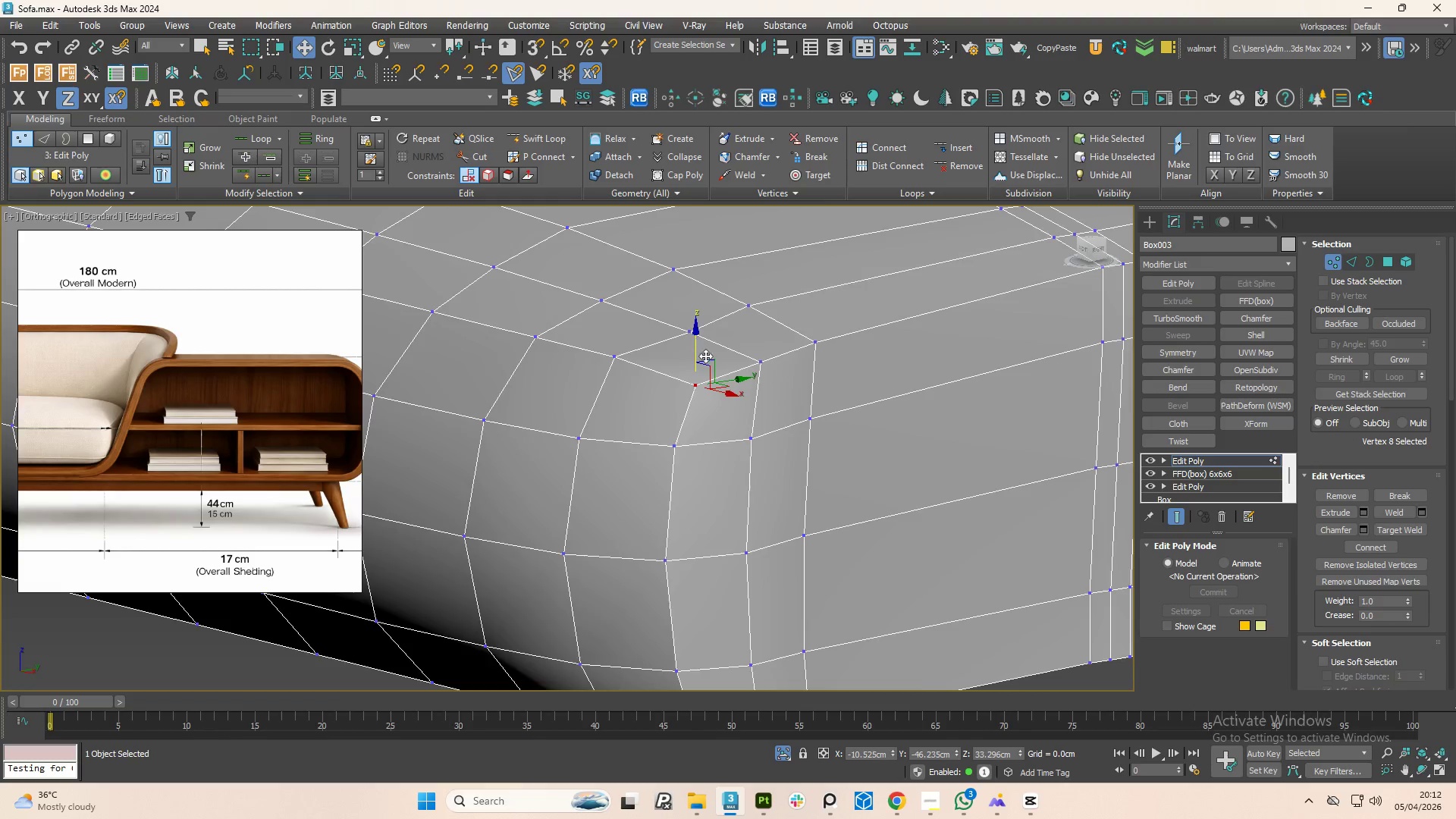 
key(1)
 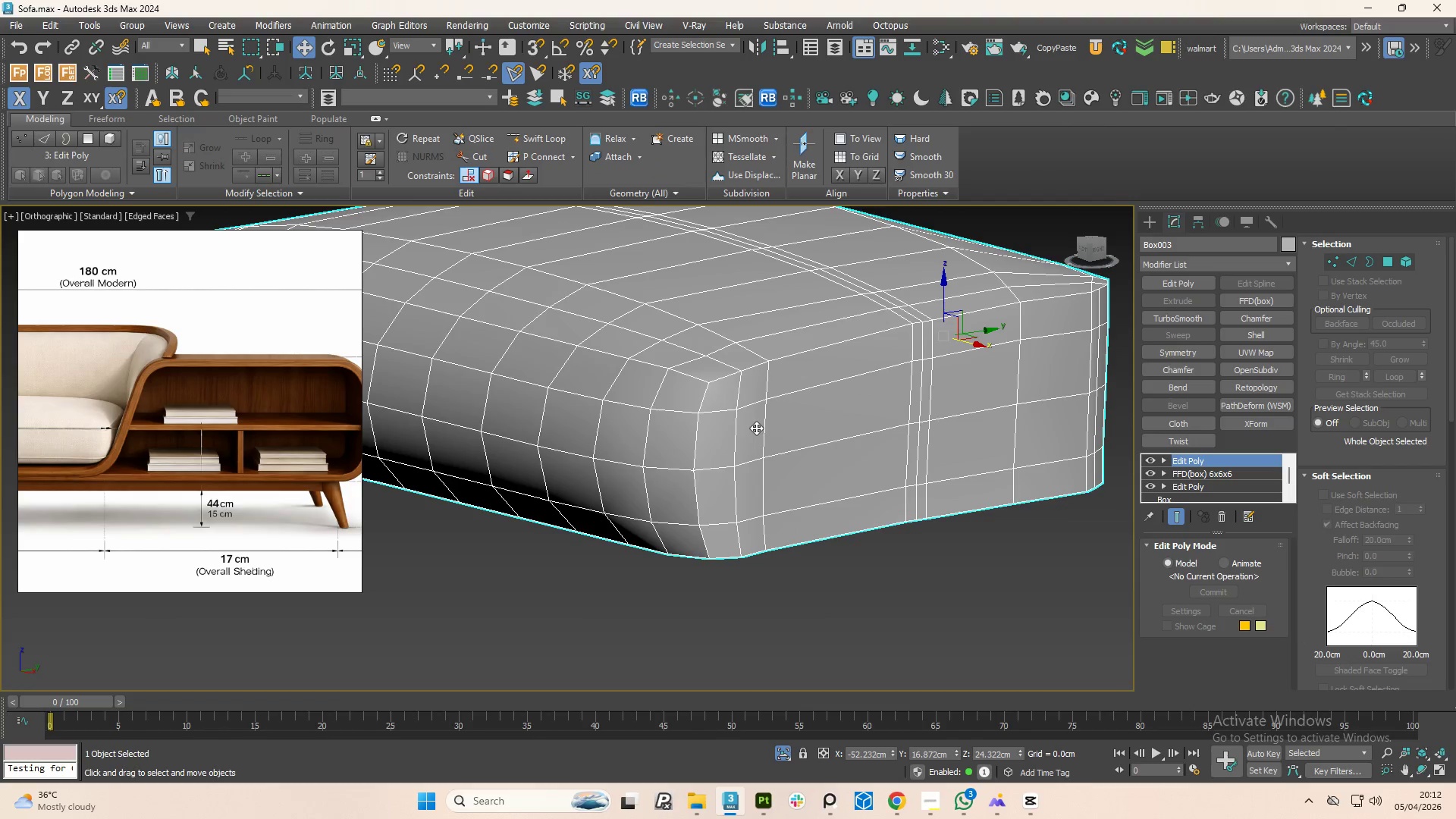 
scroll: coordinate [730, 391], scroll_direction: down, amount: 2.0
 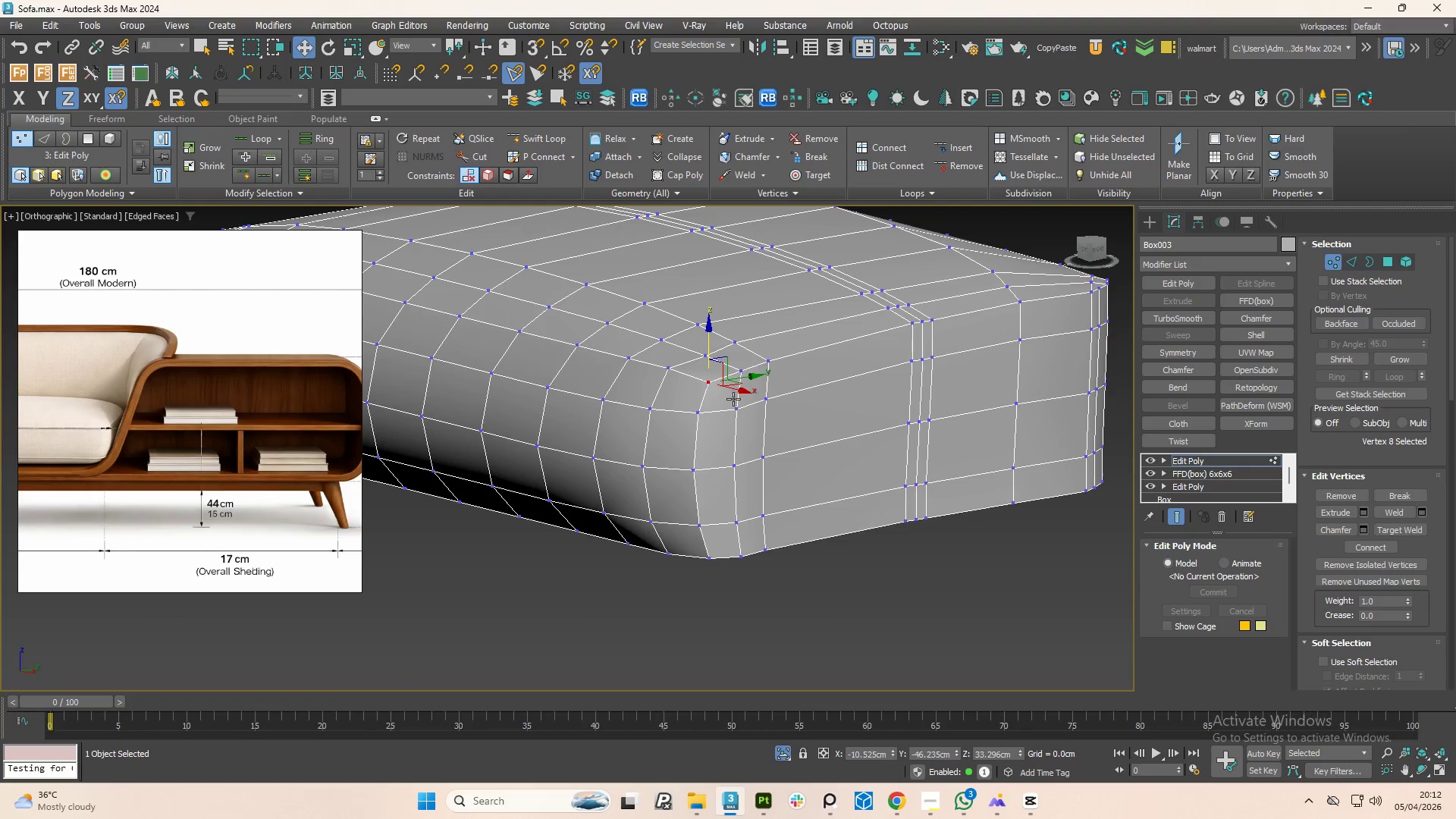 
hold_key(key=AltLeft, duration=1.5)
 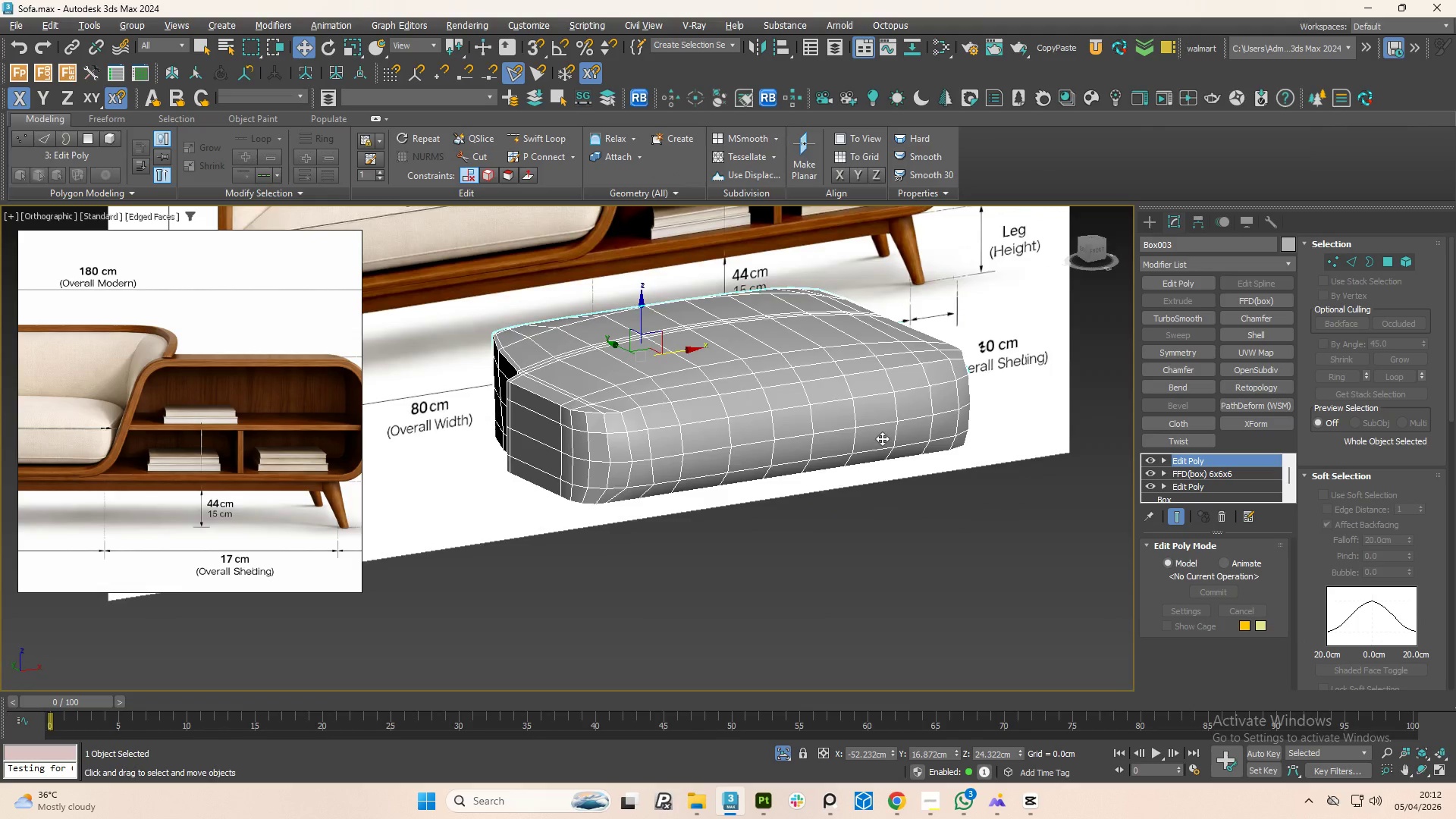 
scroll: coordinate [757, 428], scroll_direction: down, amount: 2.0
 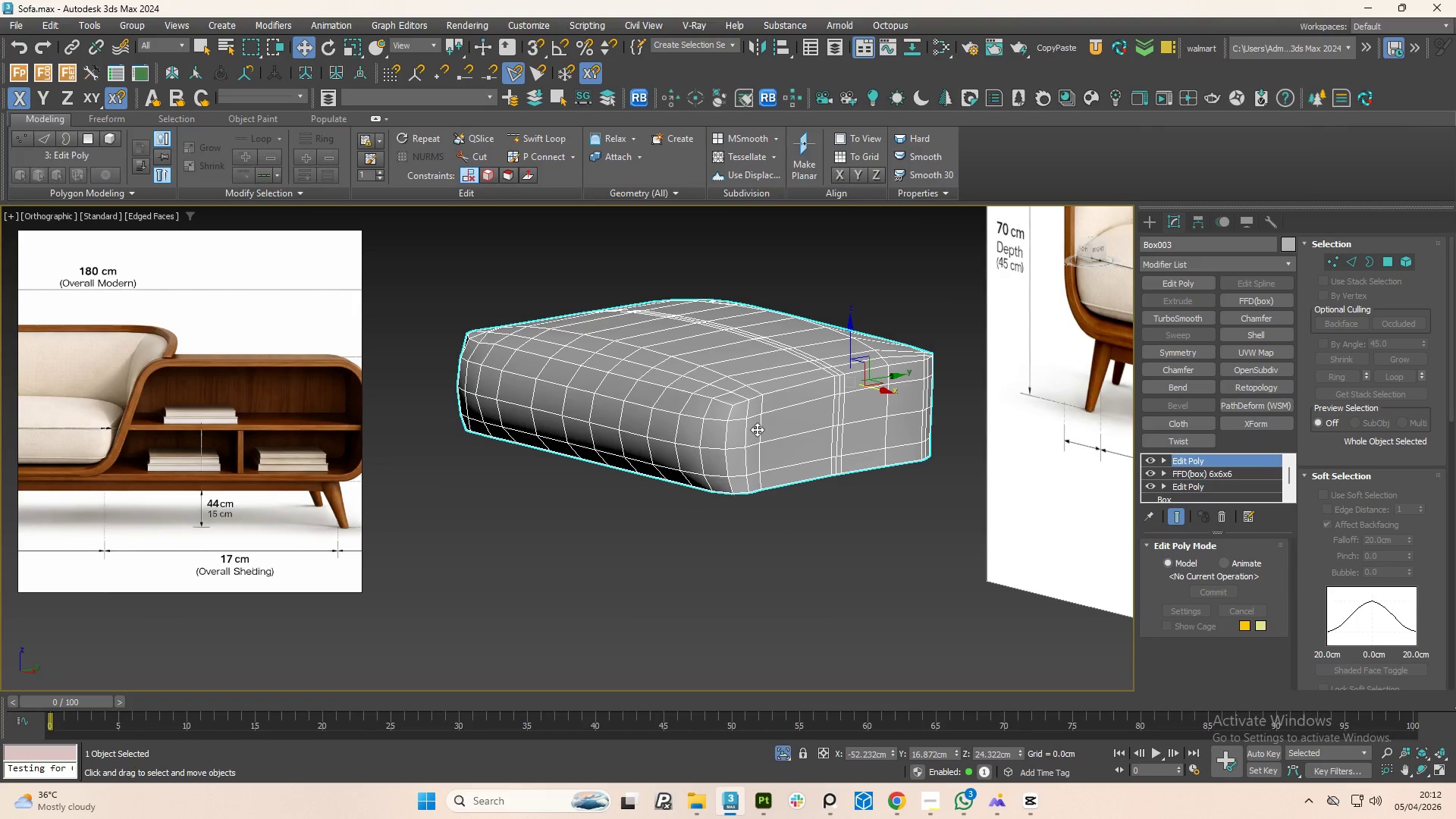 
hold_key(key=AltLeft, duration=1.5)
 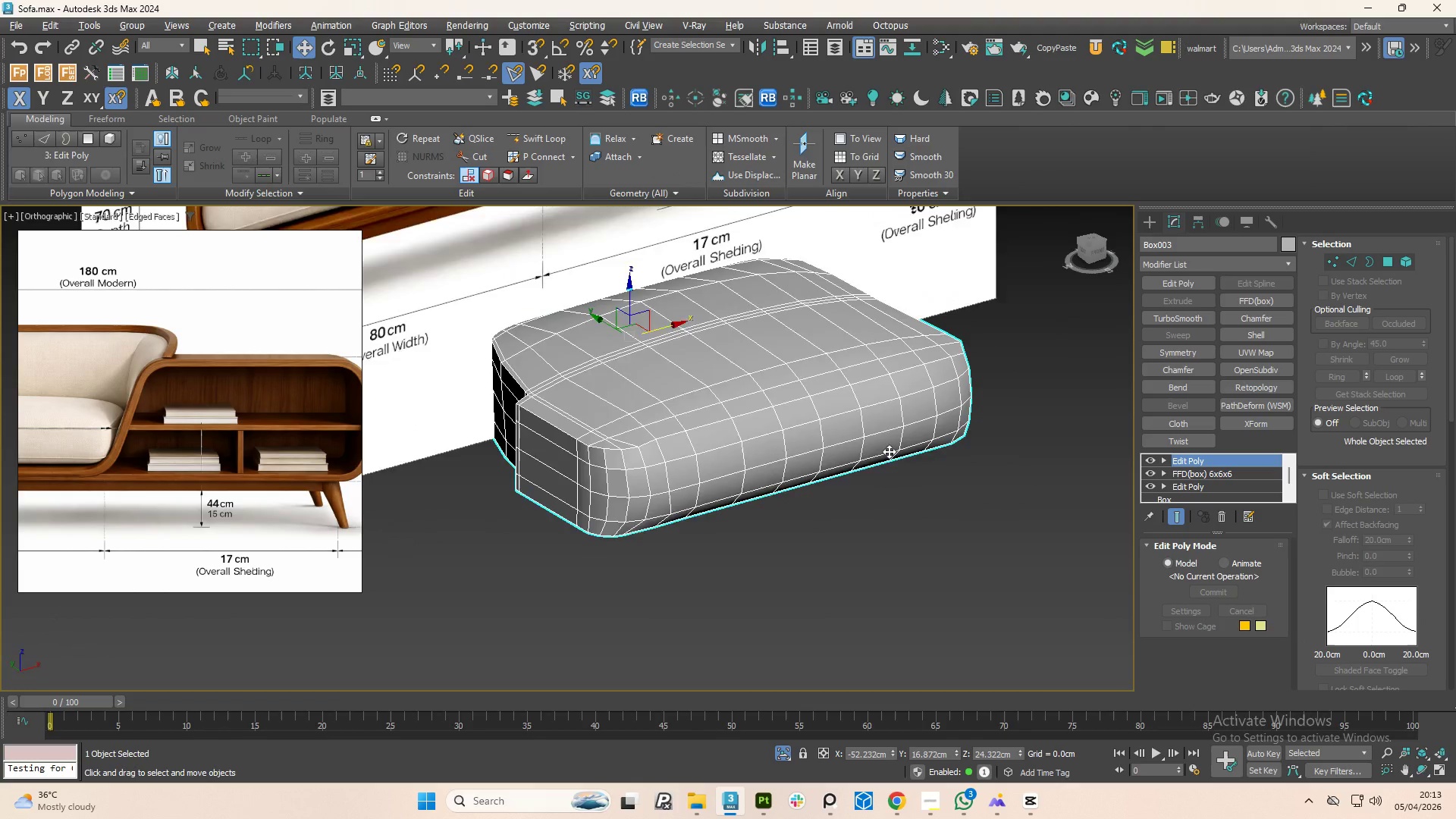 
hold_key(key=AltLeft, duration=1.5)
 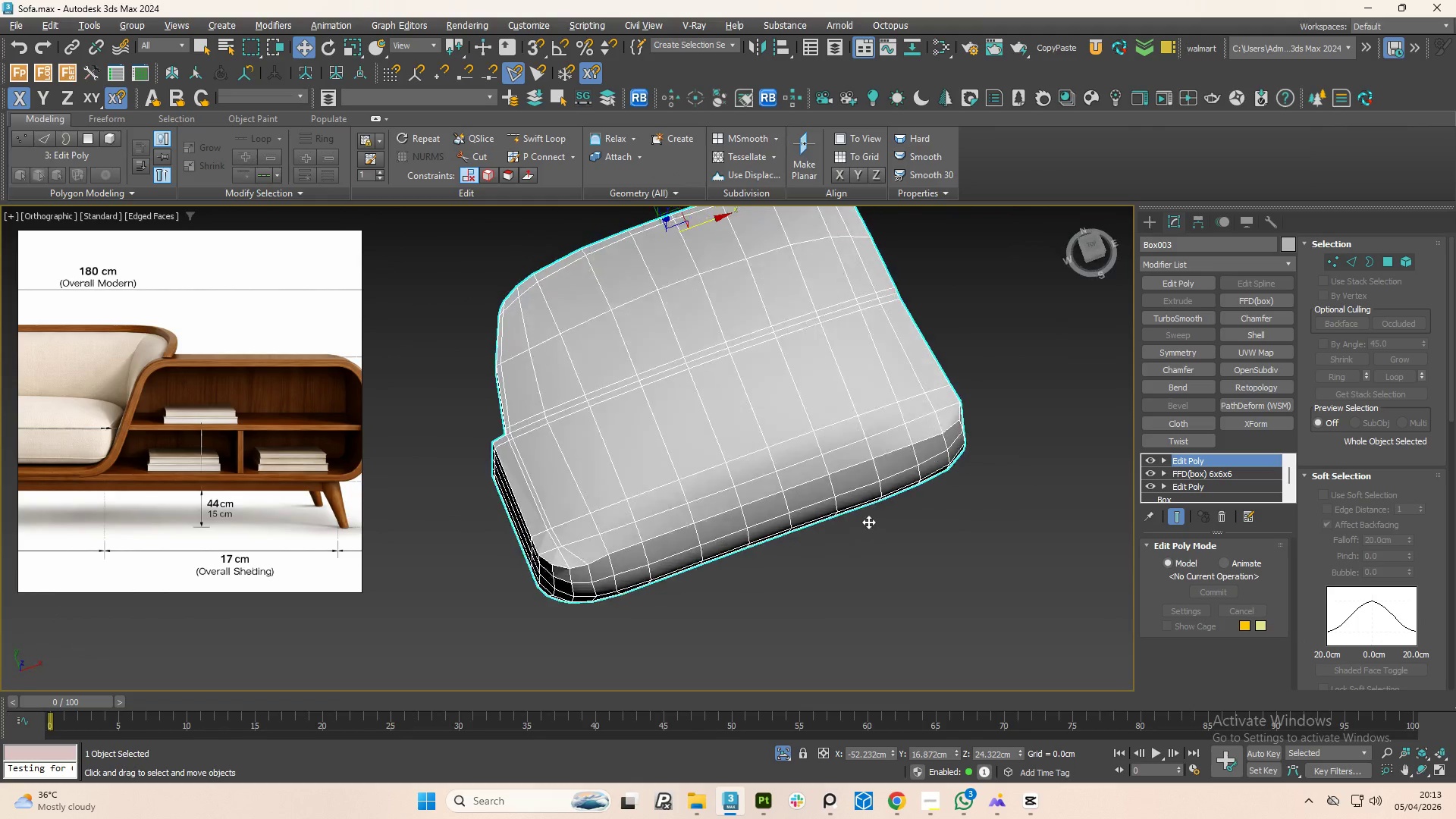 
hold_key(key=AltLeft, duration=1.51)
 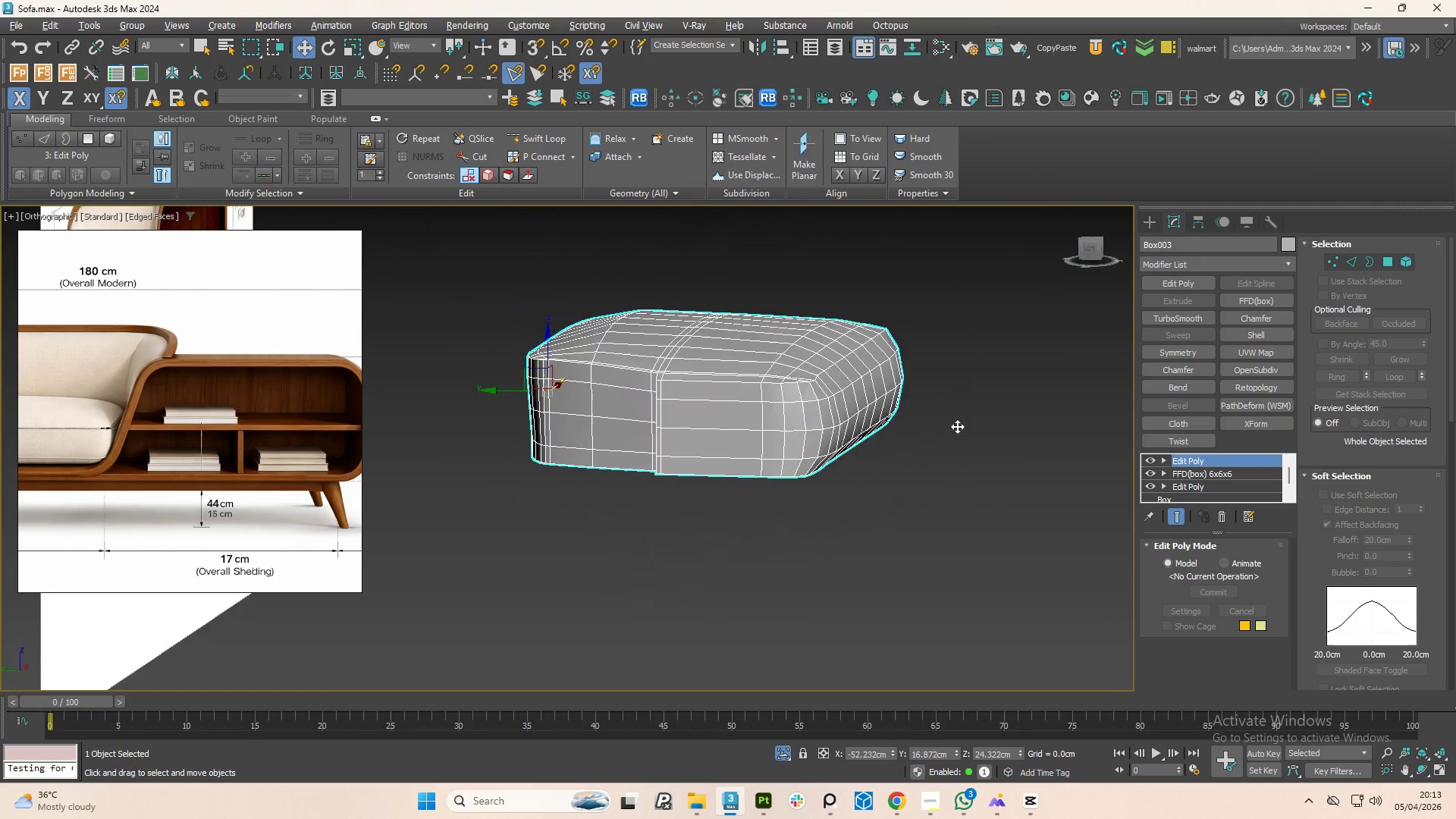 
hold_key(key=AltLeft, duration=1.28)
 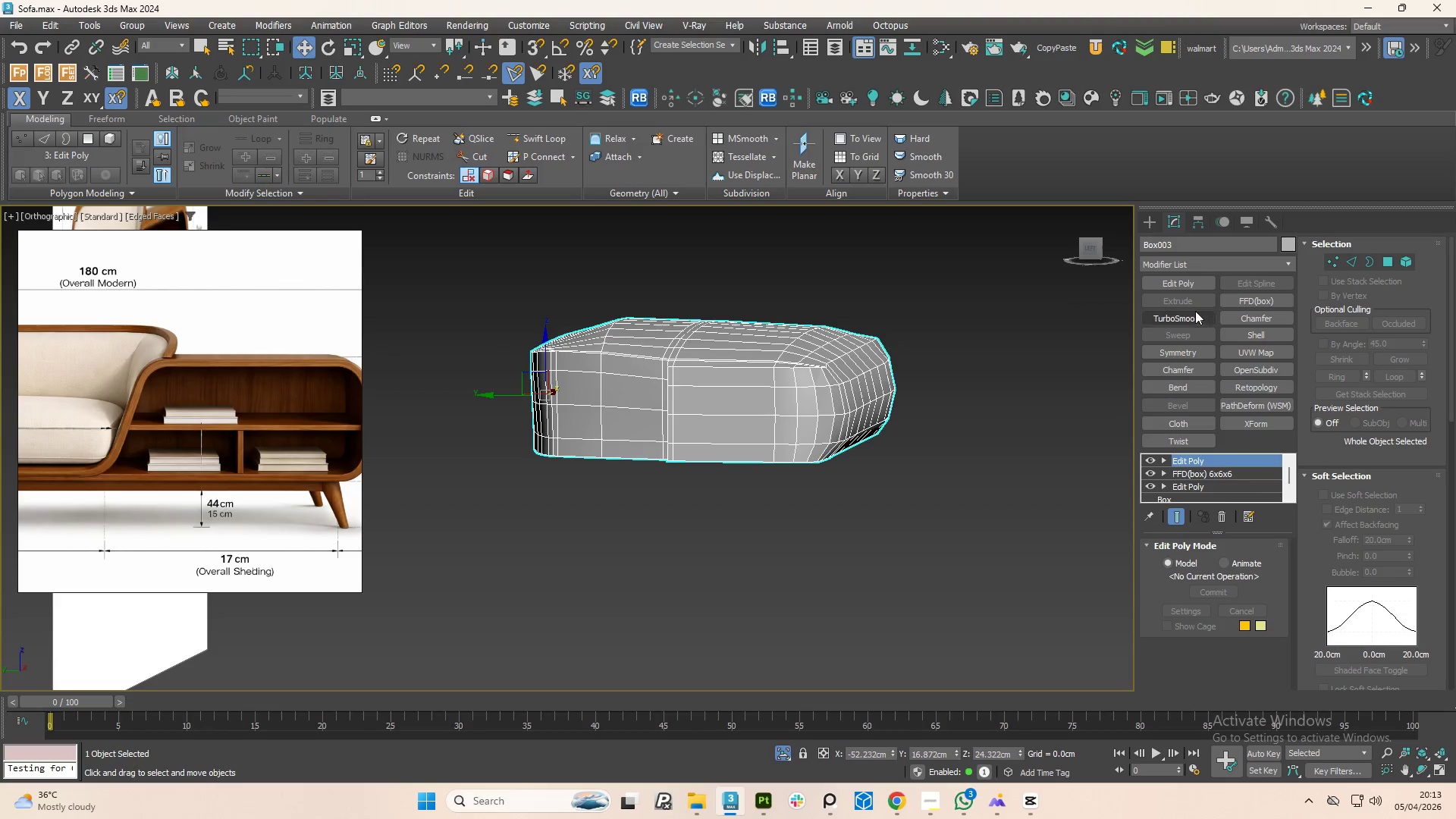 
left_click([1191, 312])
 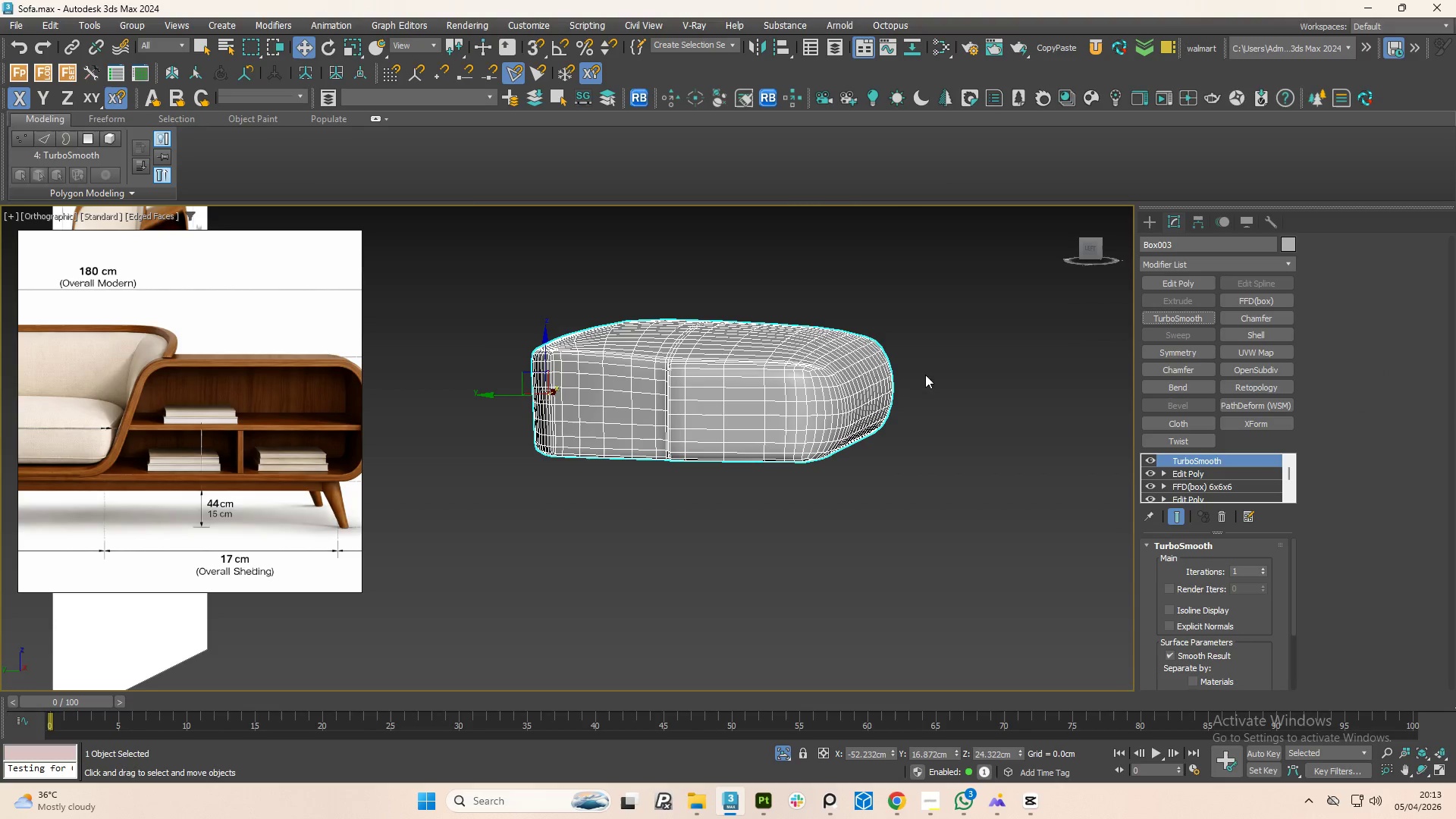 
hold_key(key=AltLeft, duration=0.73)
 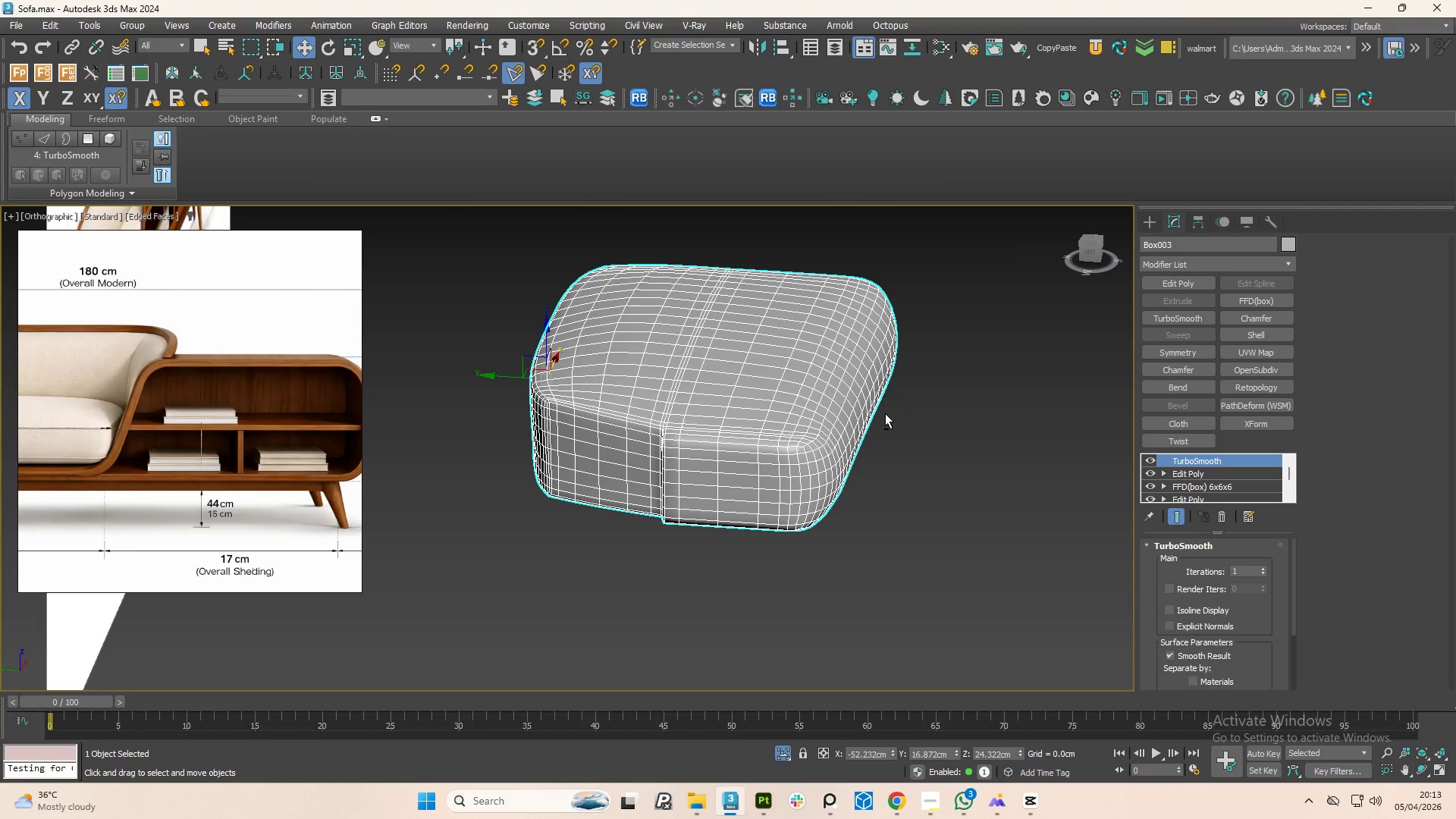 
key(F4)
 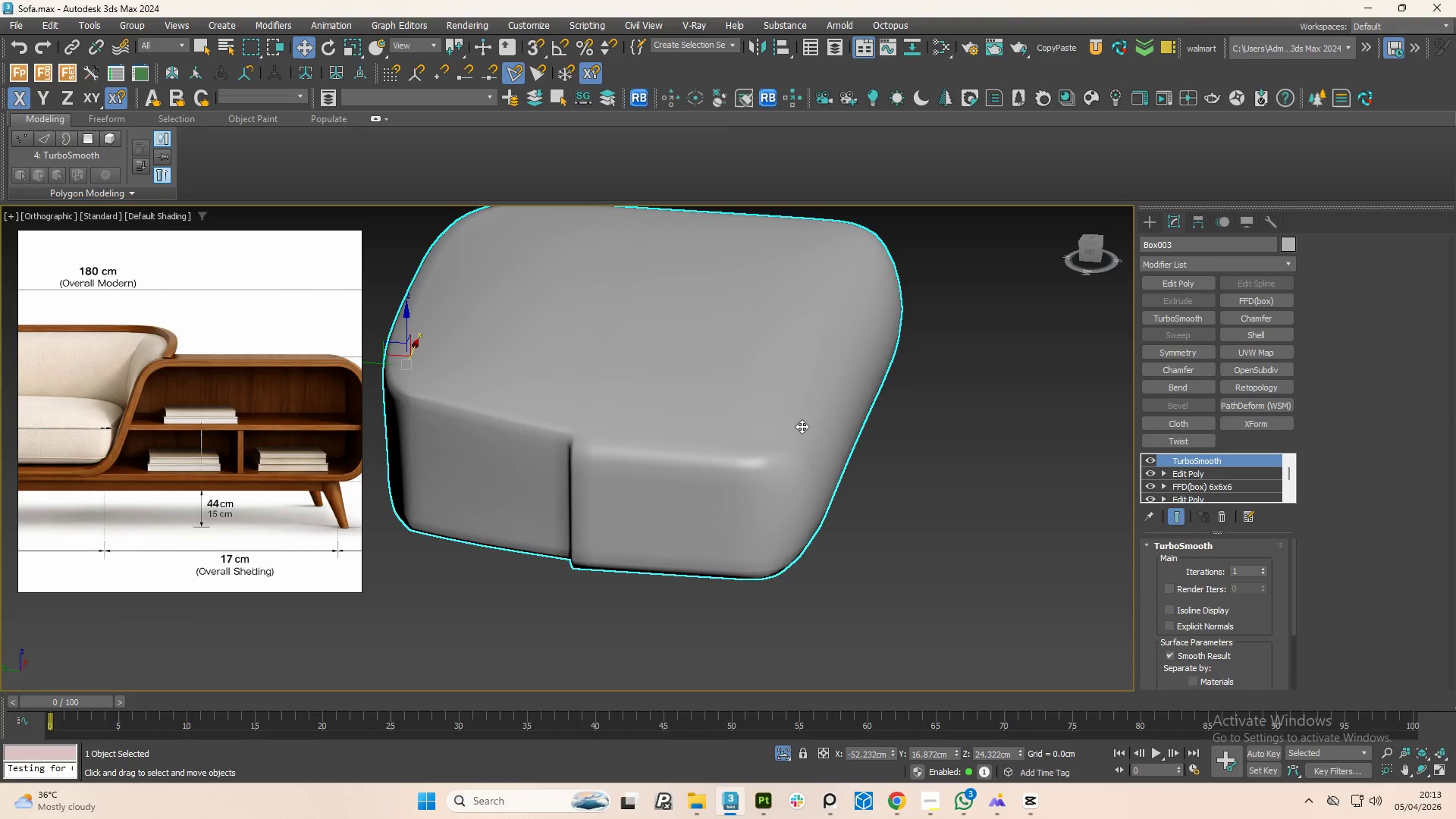 
scroll: coordinate [885, 413], scroll_direction: up, amount: 1.0
 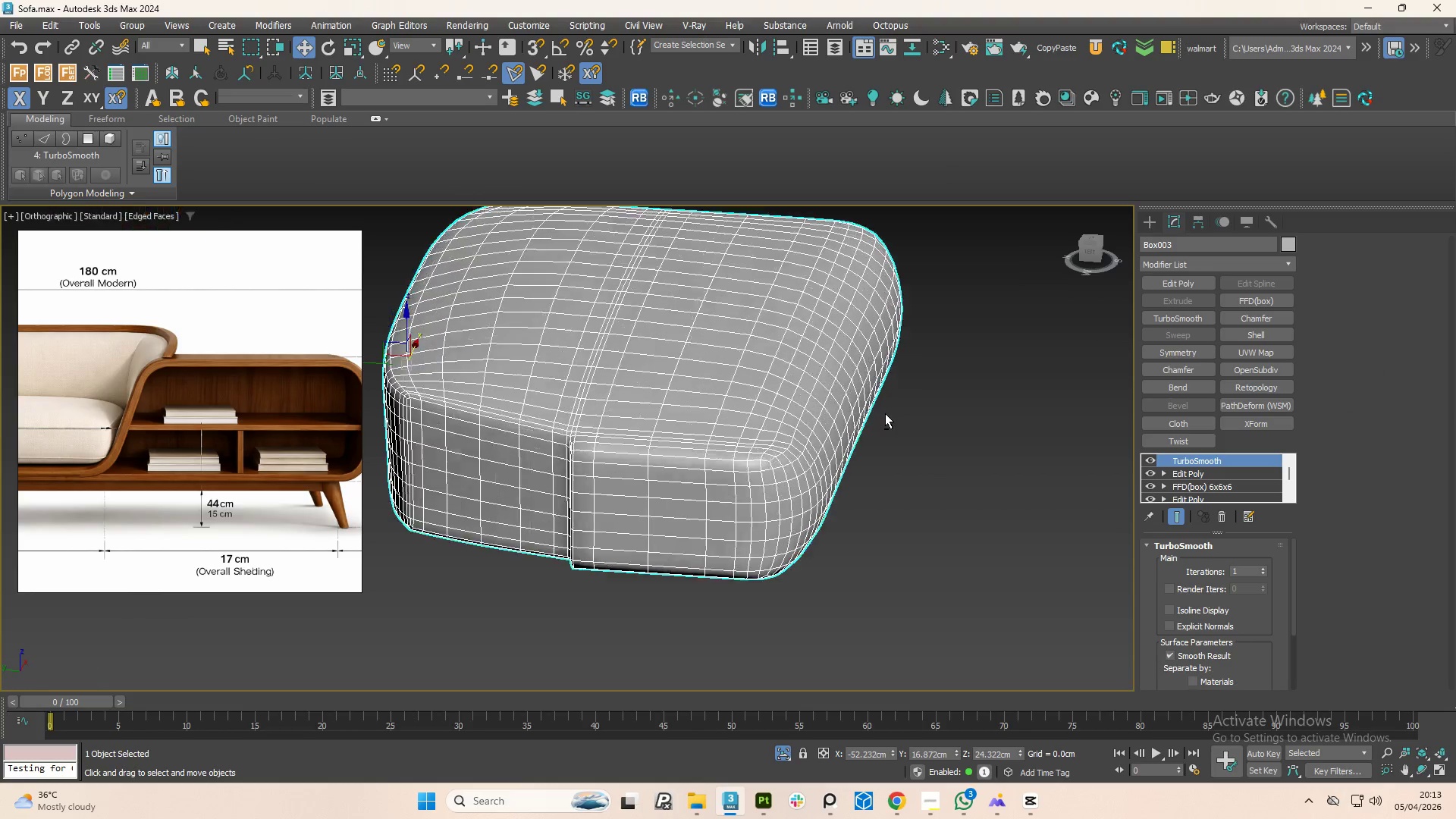 
hold_key(key=AltLeft, duration=1.5)
 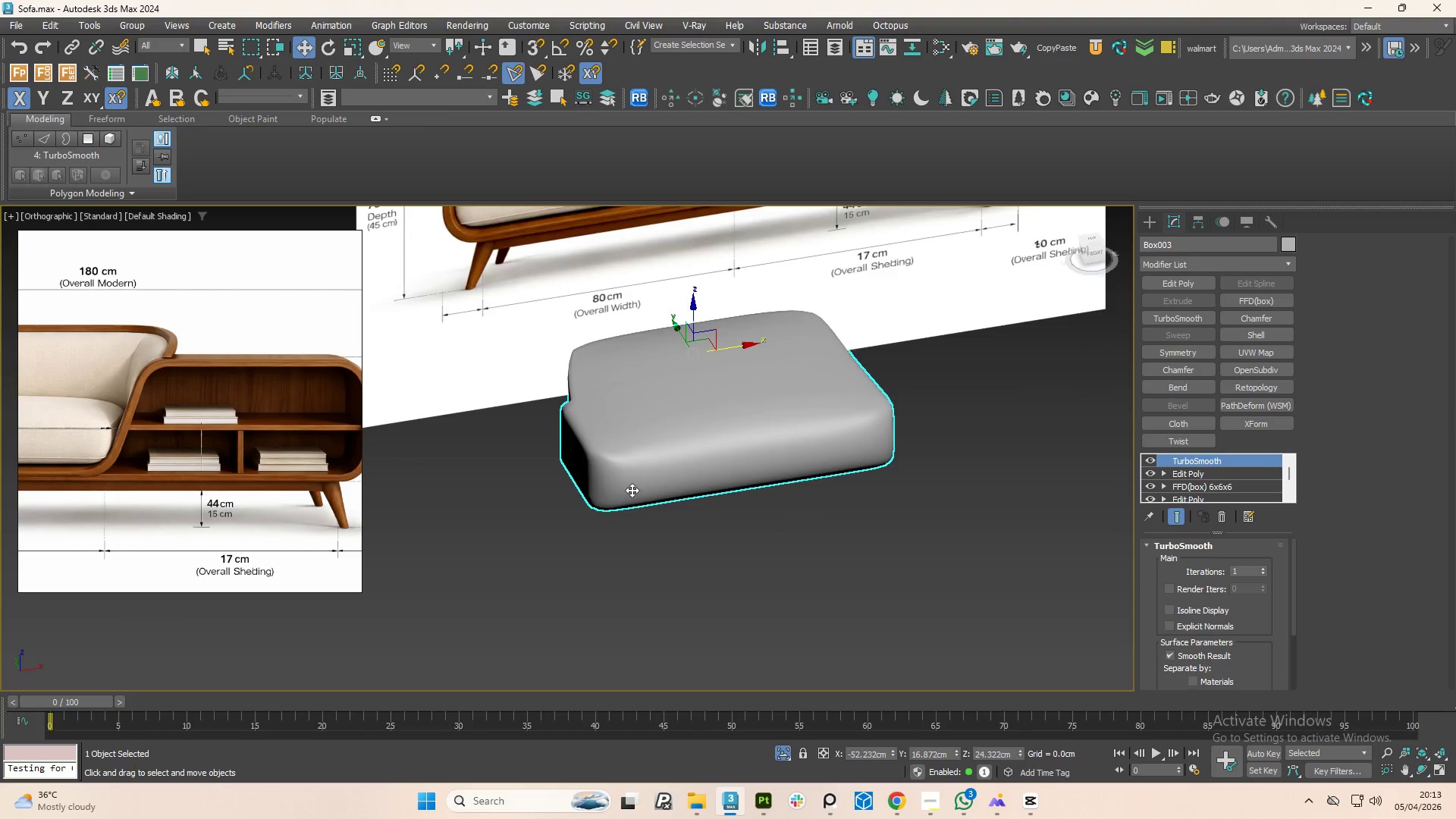 
scroll: coordinate [794, 440], scroll_direction: down, amount: 2.0
 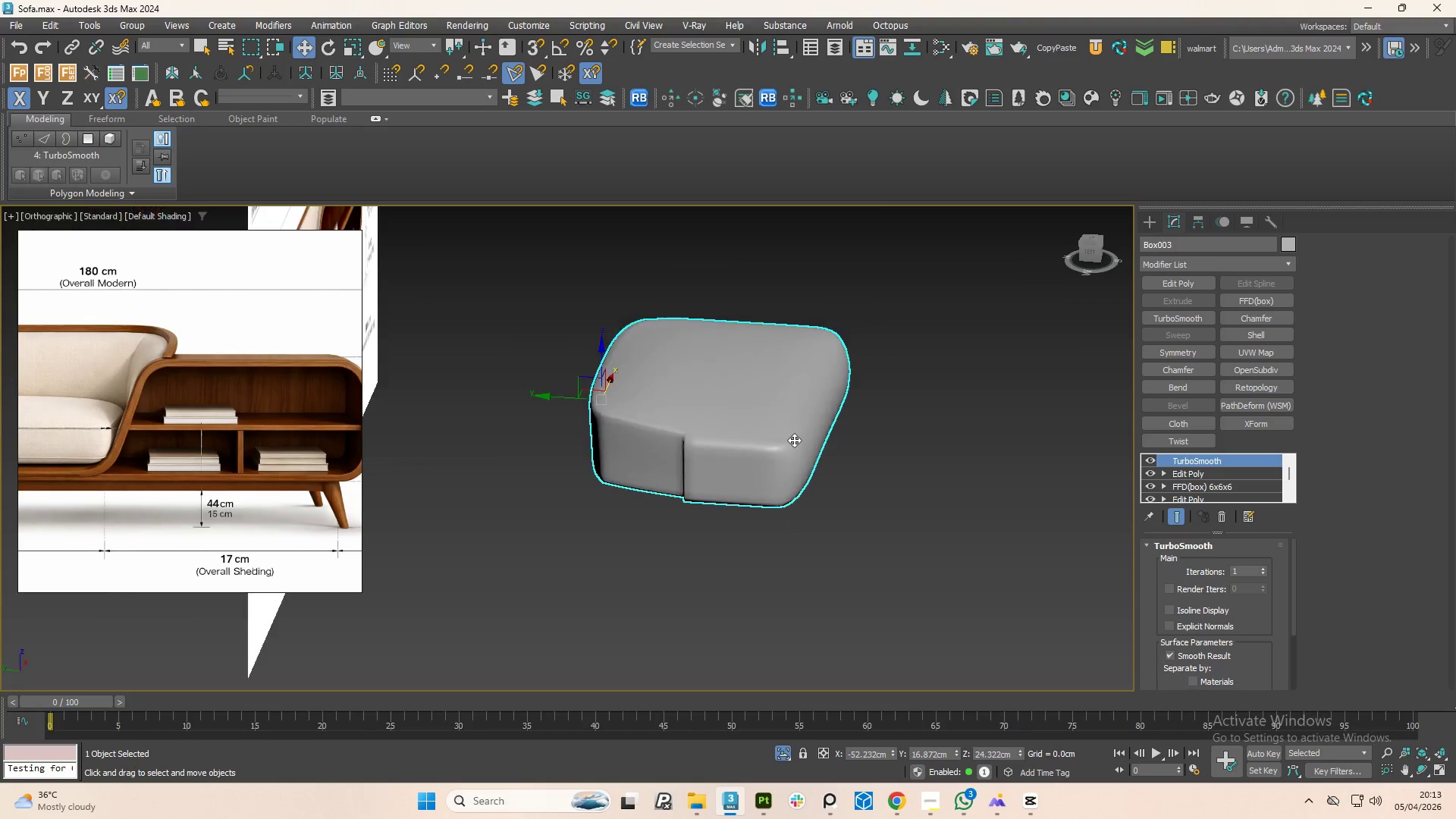 
hold_key(key=AltLeft, duration=0.38)
 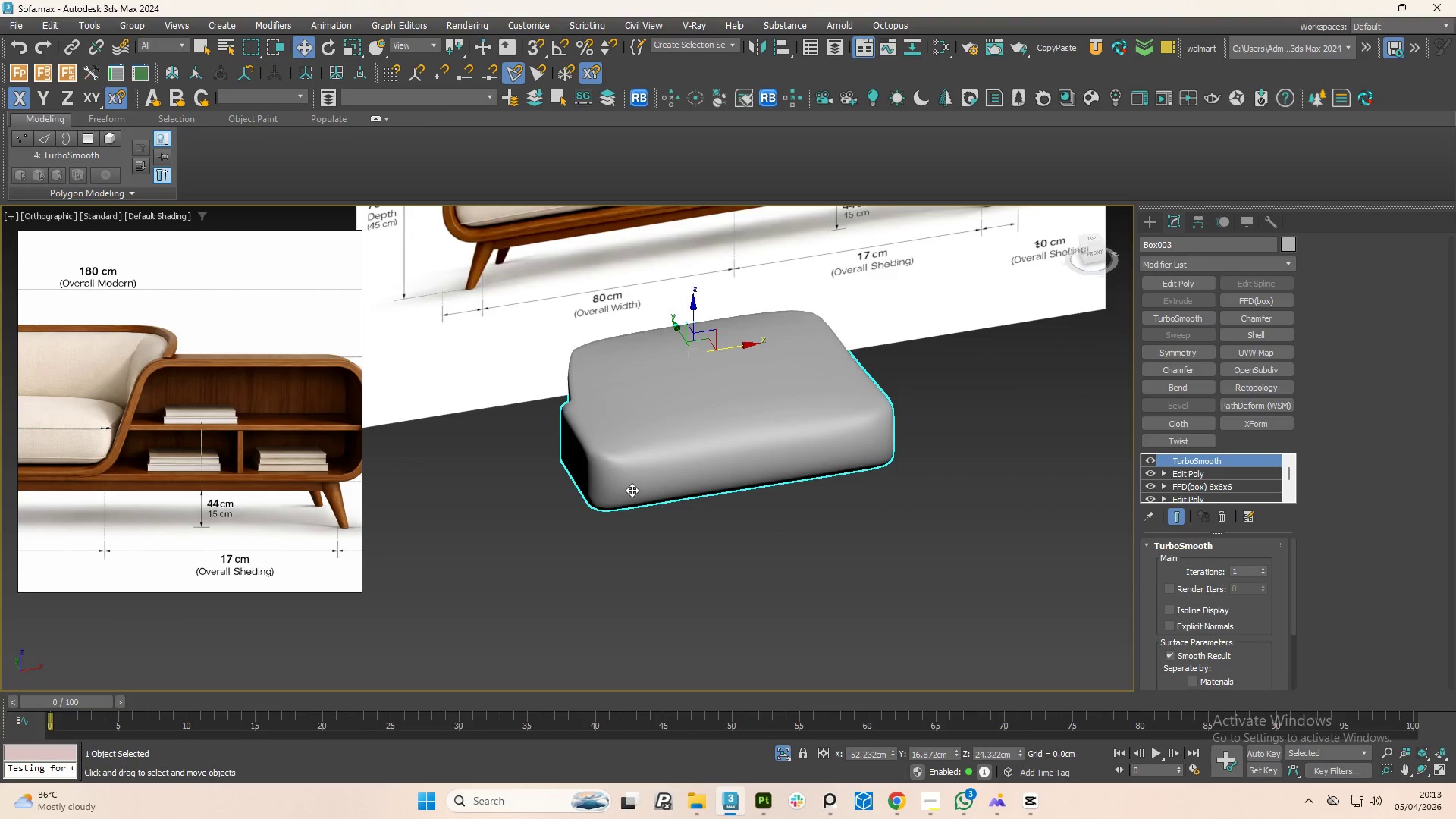 
scroll: coordinate [606, 481], scroll_direction: up, amount: 4.0
 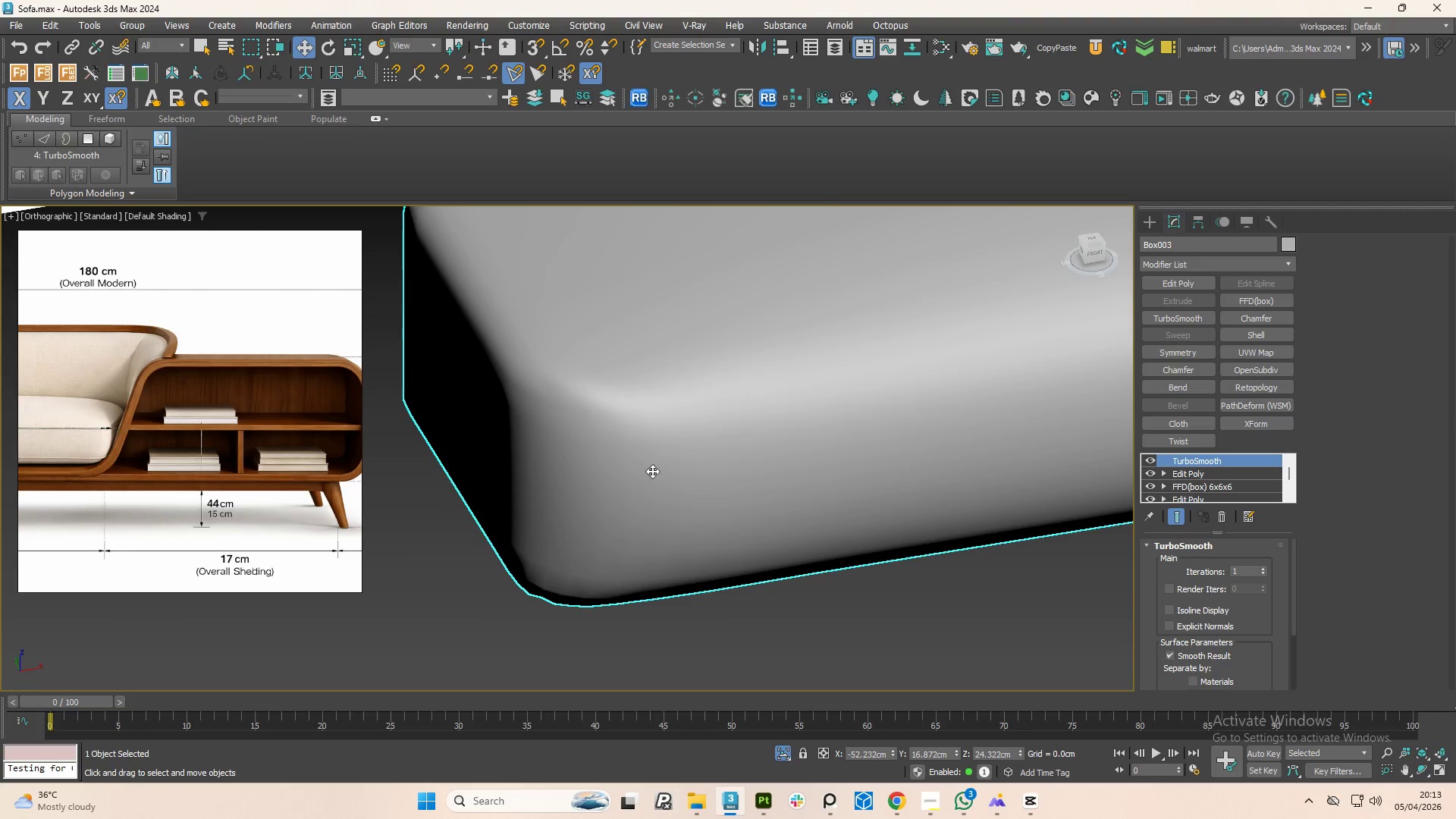 
key(Control+Z)
 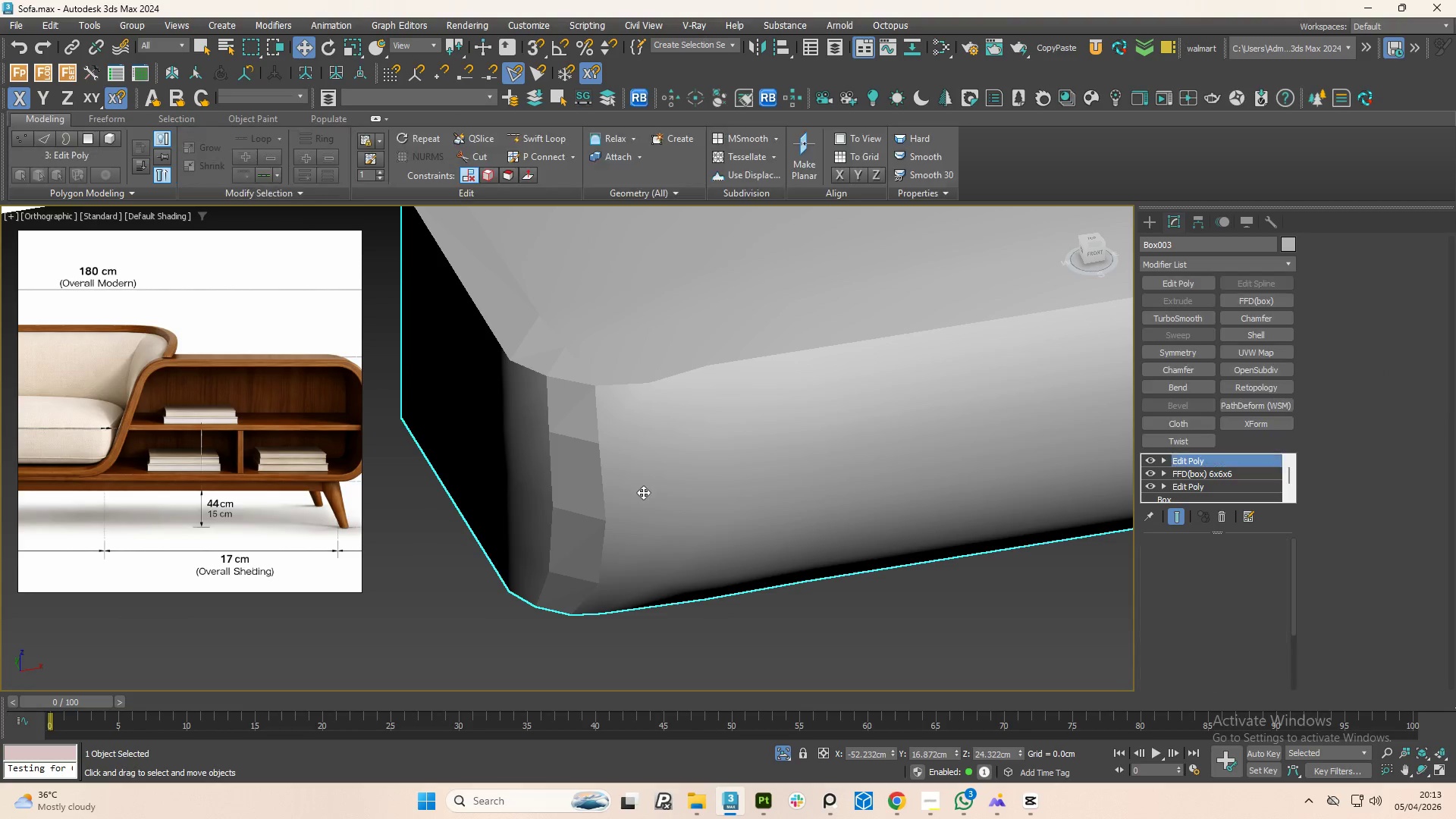 
hold_key(key=AltLeft, duration=1.52)
 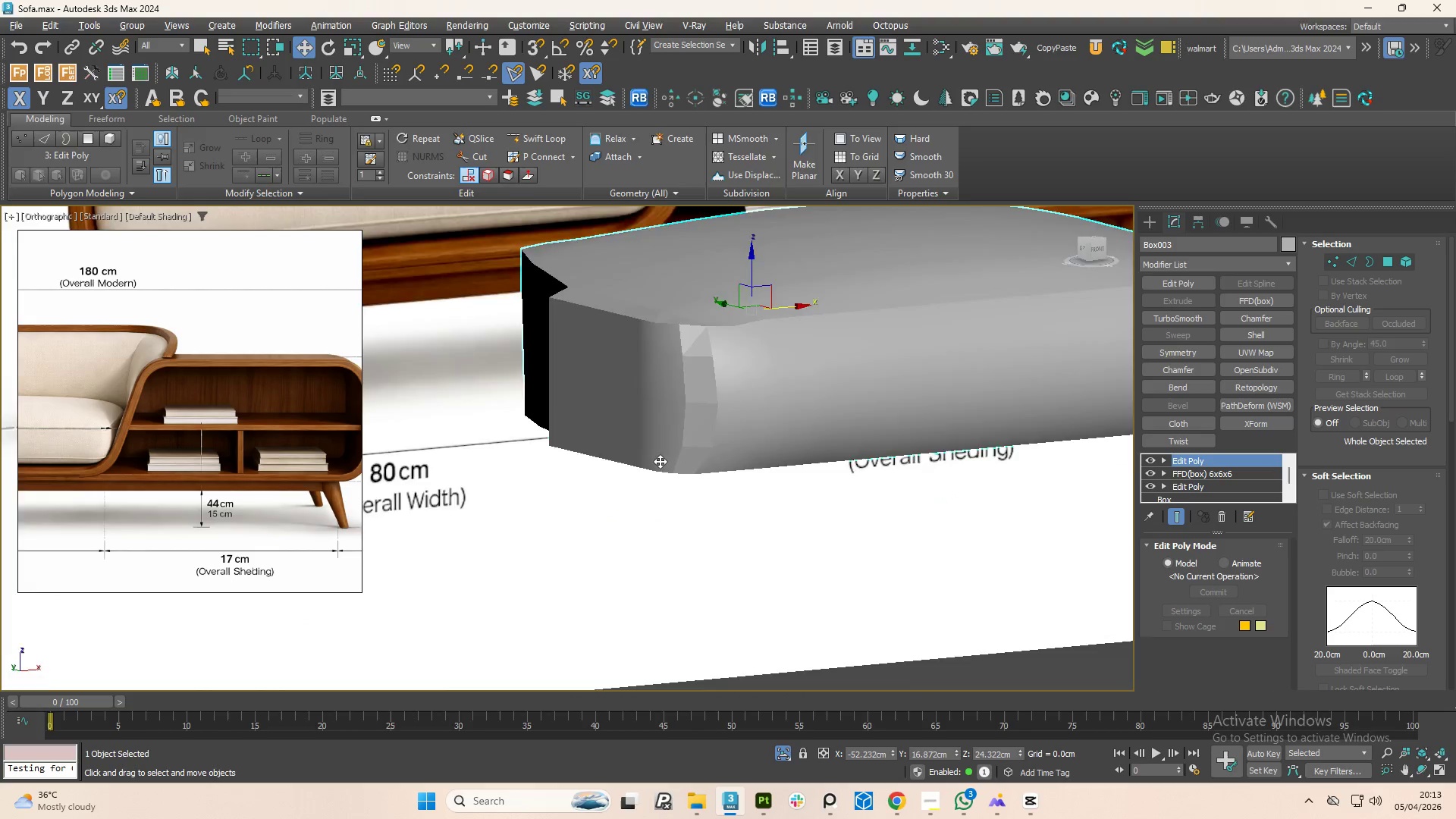 
scroll: coordinate [640, 494], scroll_direction: down, amount: 2.0
 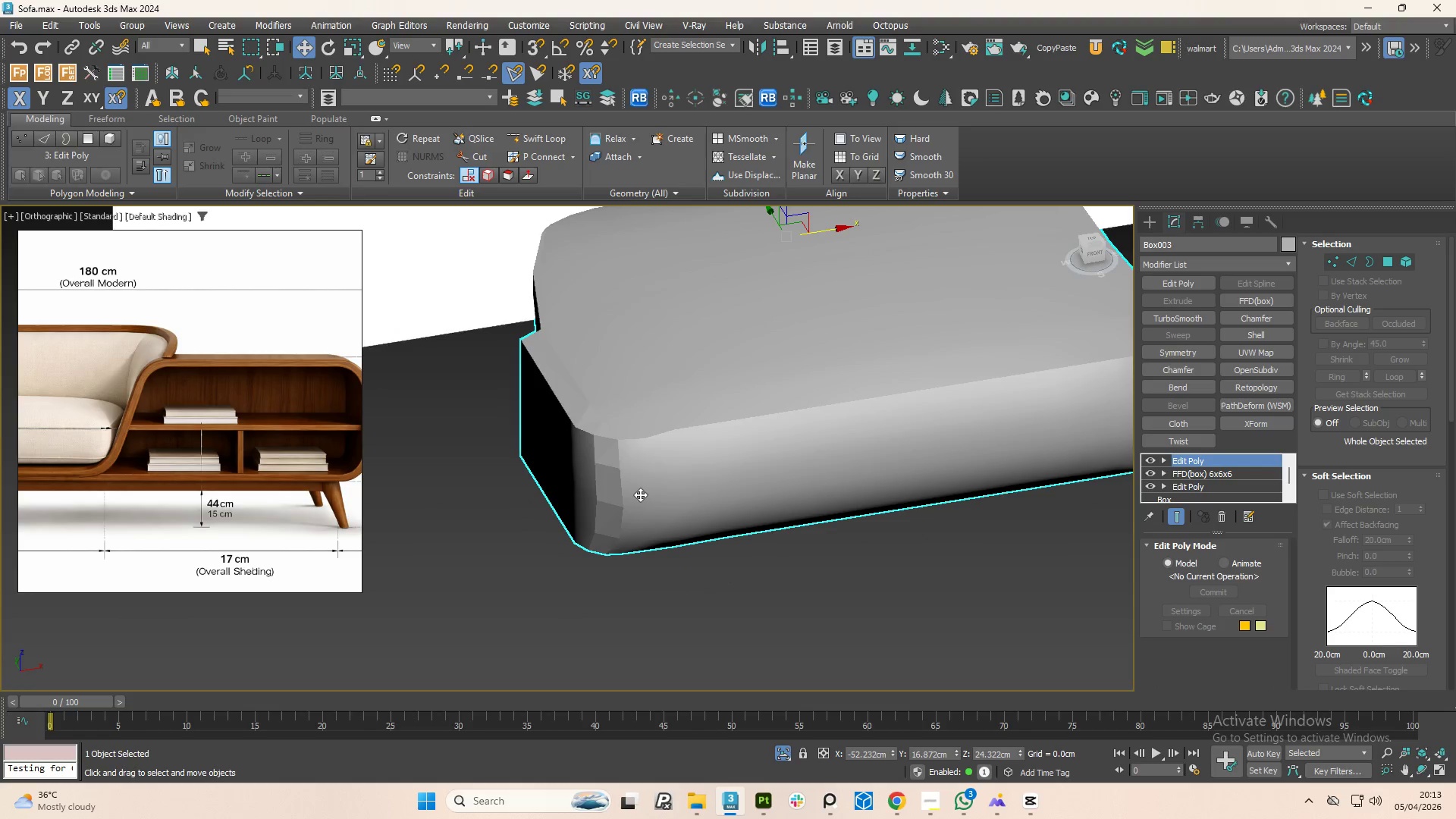 
scroll: coordinate [682, 467], scroll_direction: up, amount: 1.0
 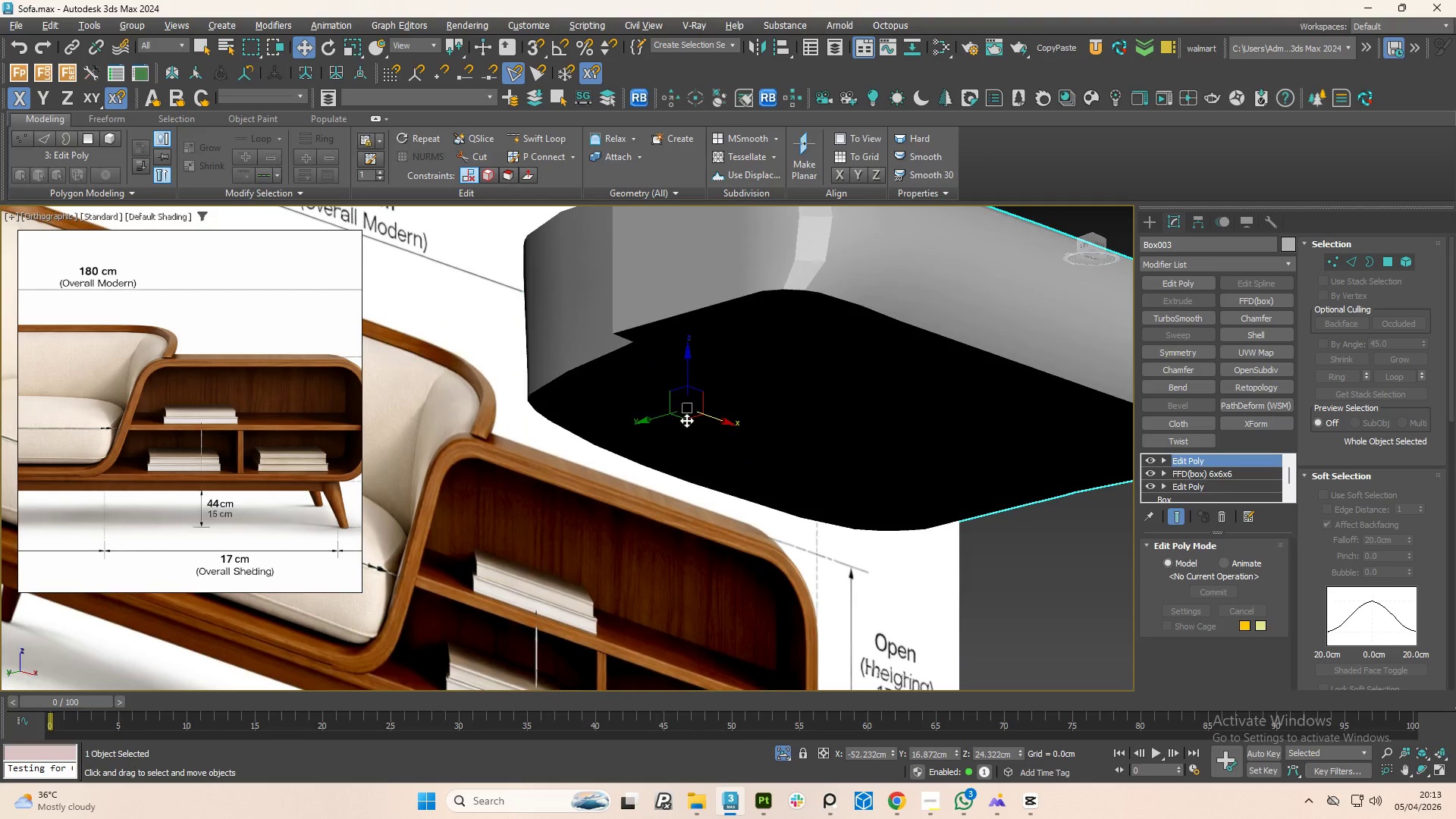 
hold_key(key=AltLeft, duration=1.5)
 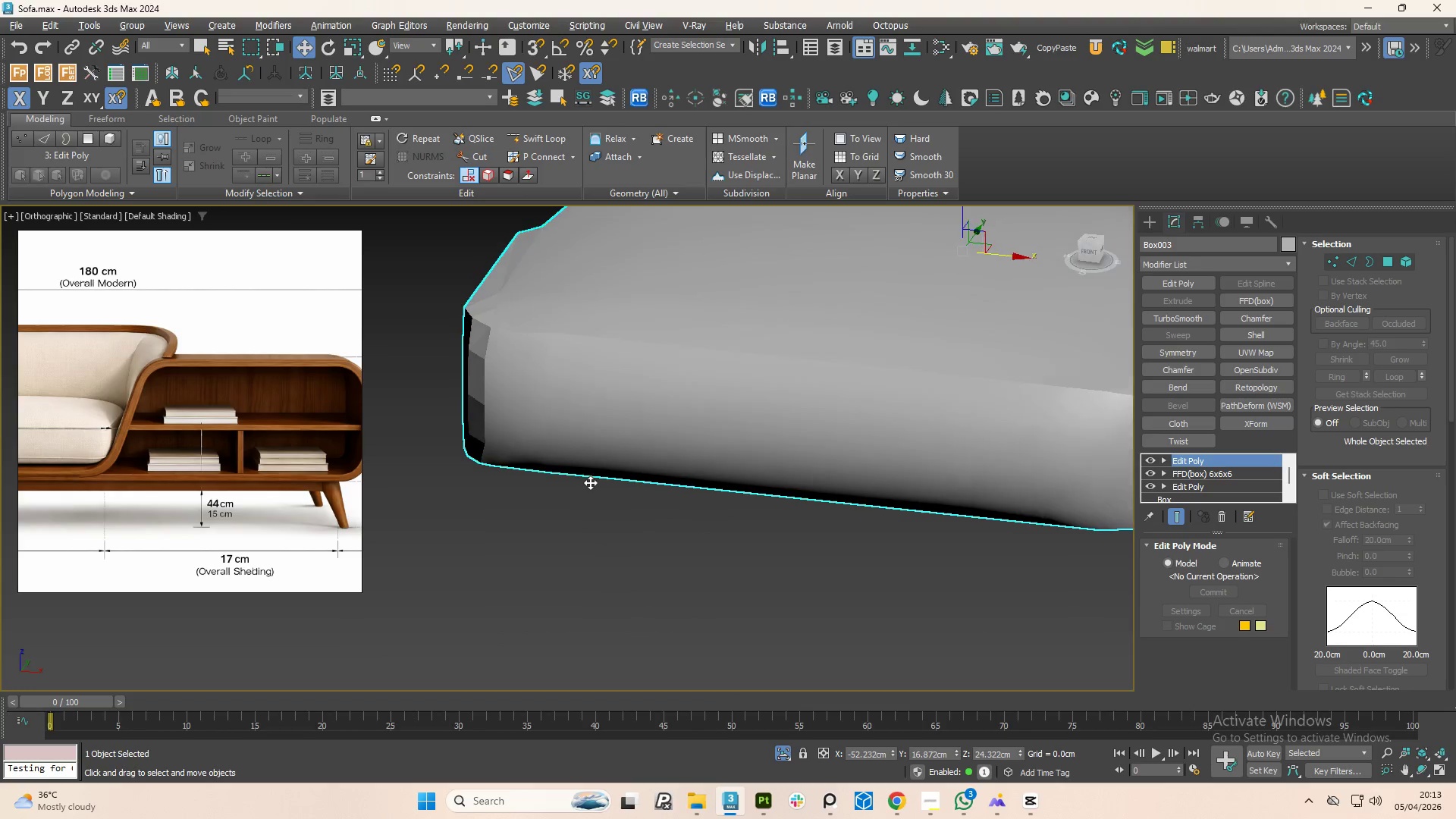 
hold_key(key=AltLeft, duration=1.14)
 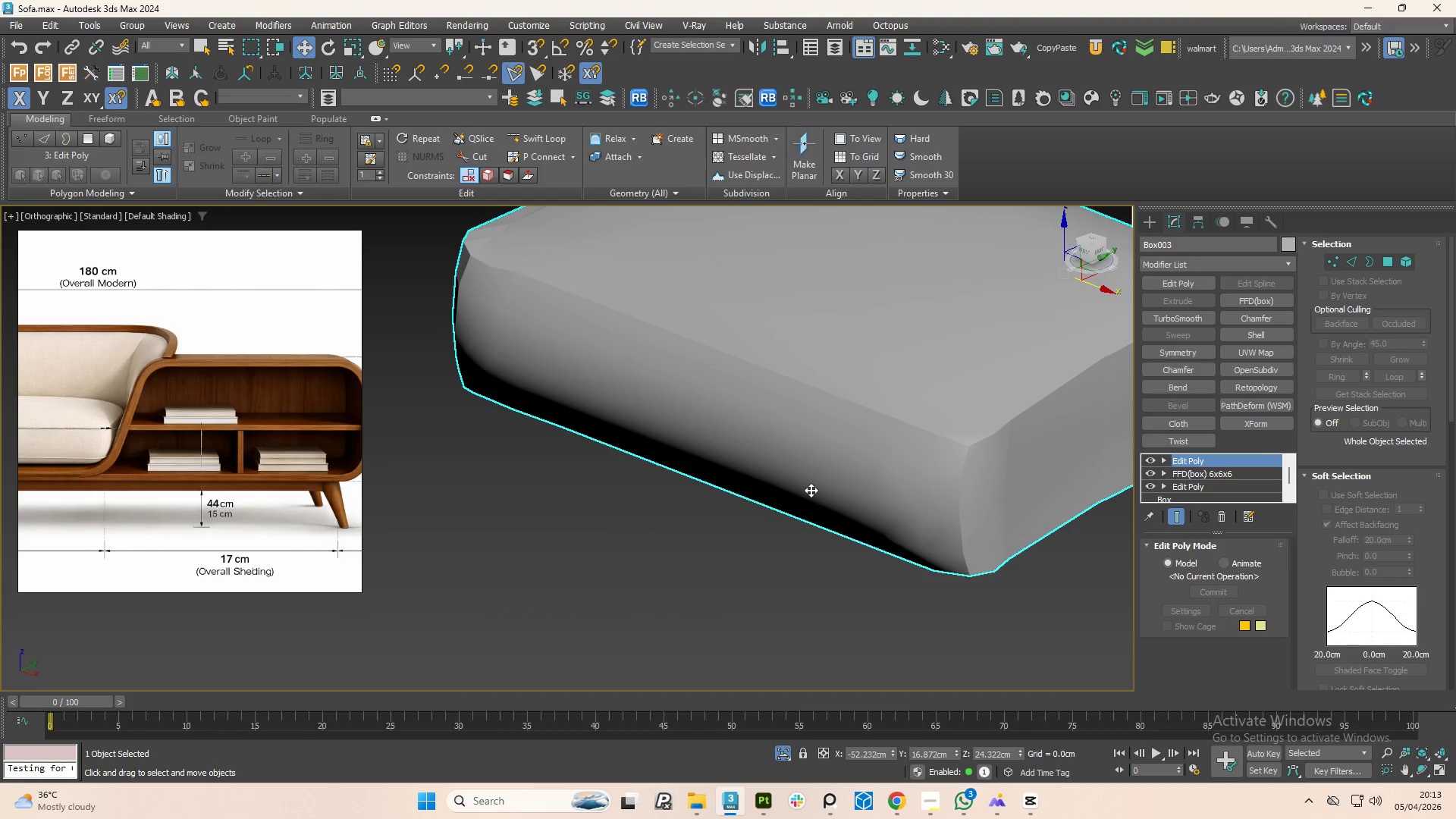 
key(F4)
 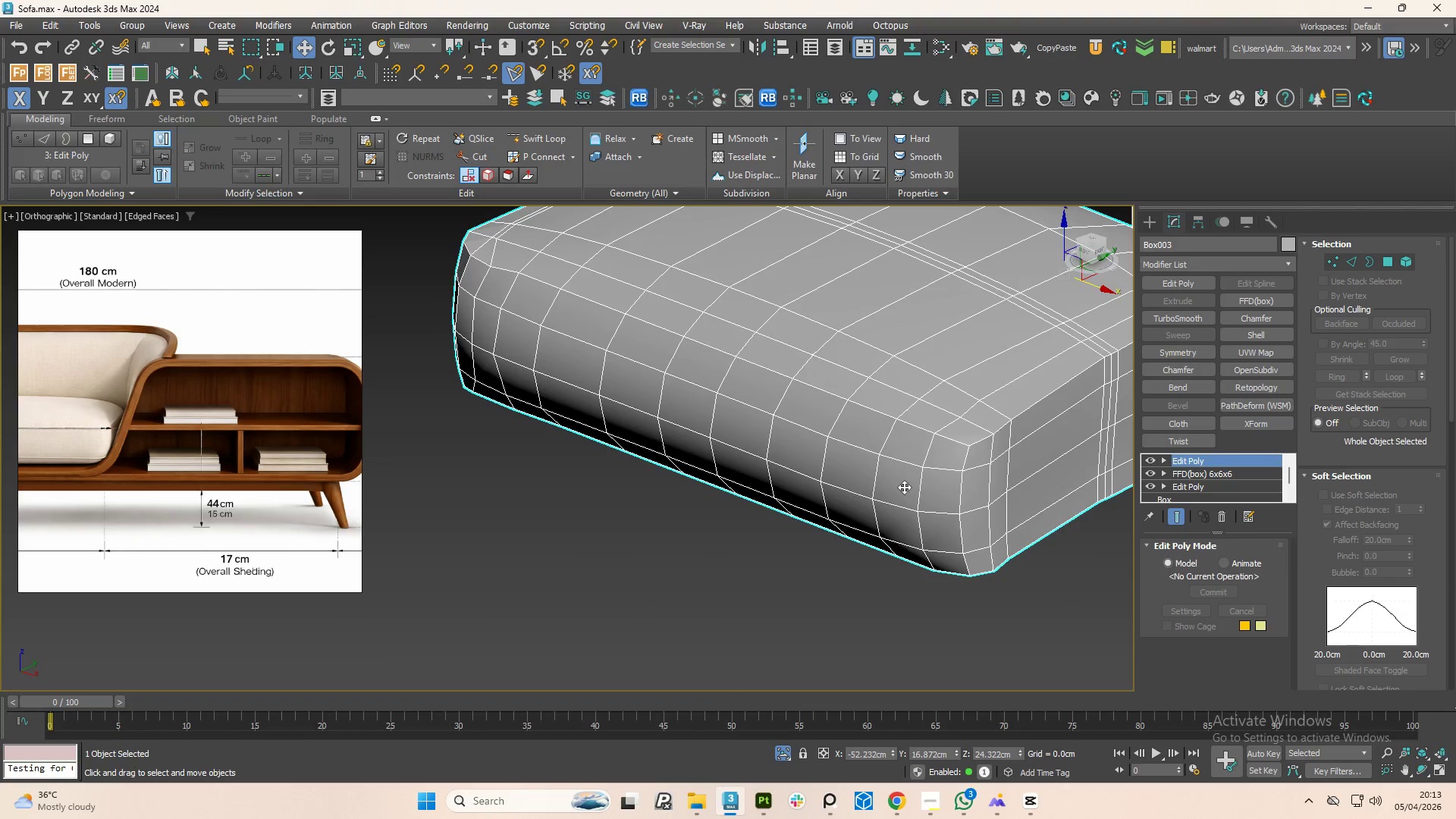 
scroll: coordinate [959, 479], scroll_direction: up, amount: 2.0
 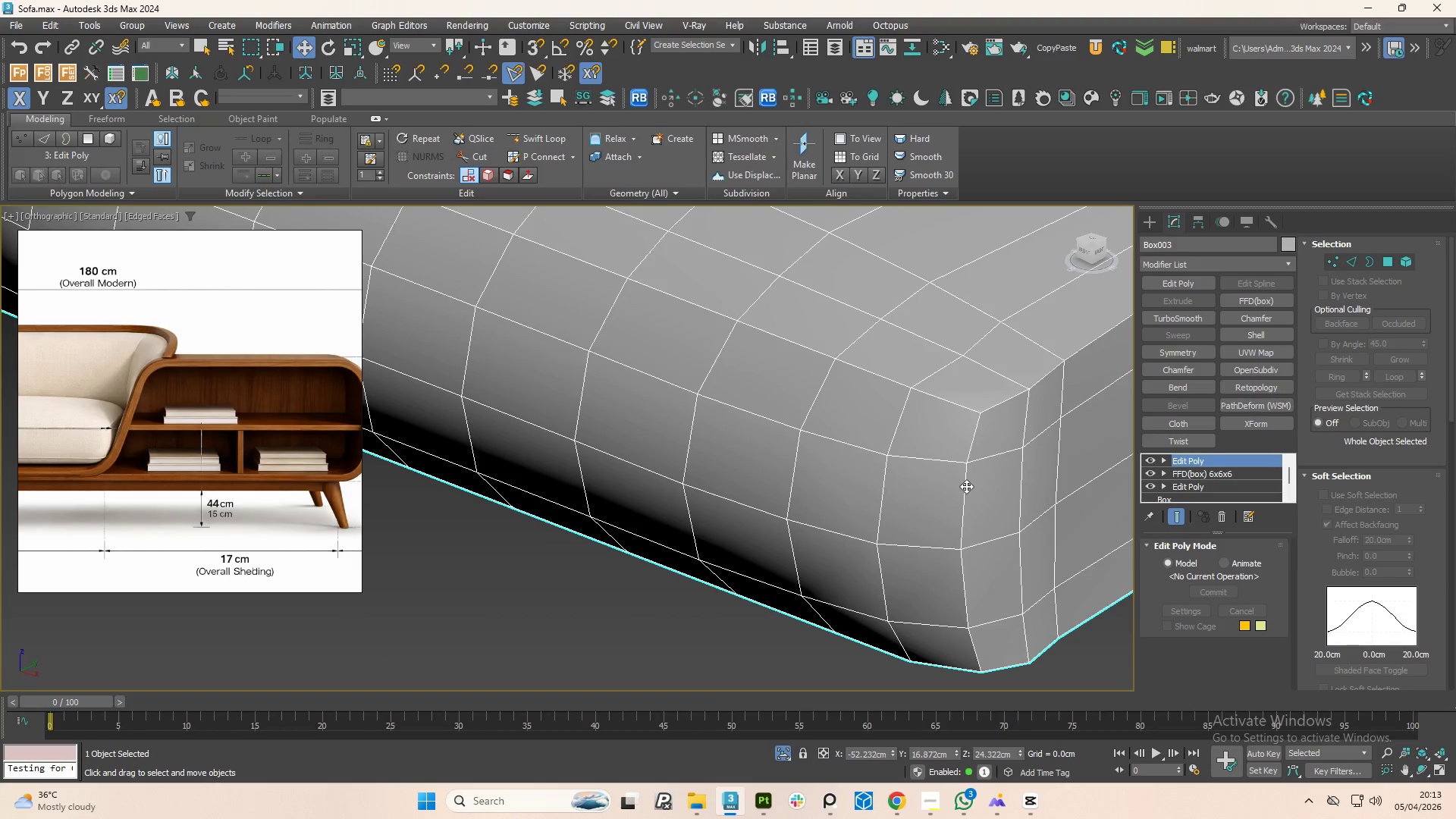 
key(2)
 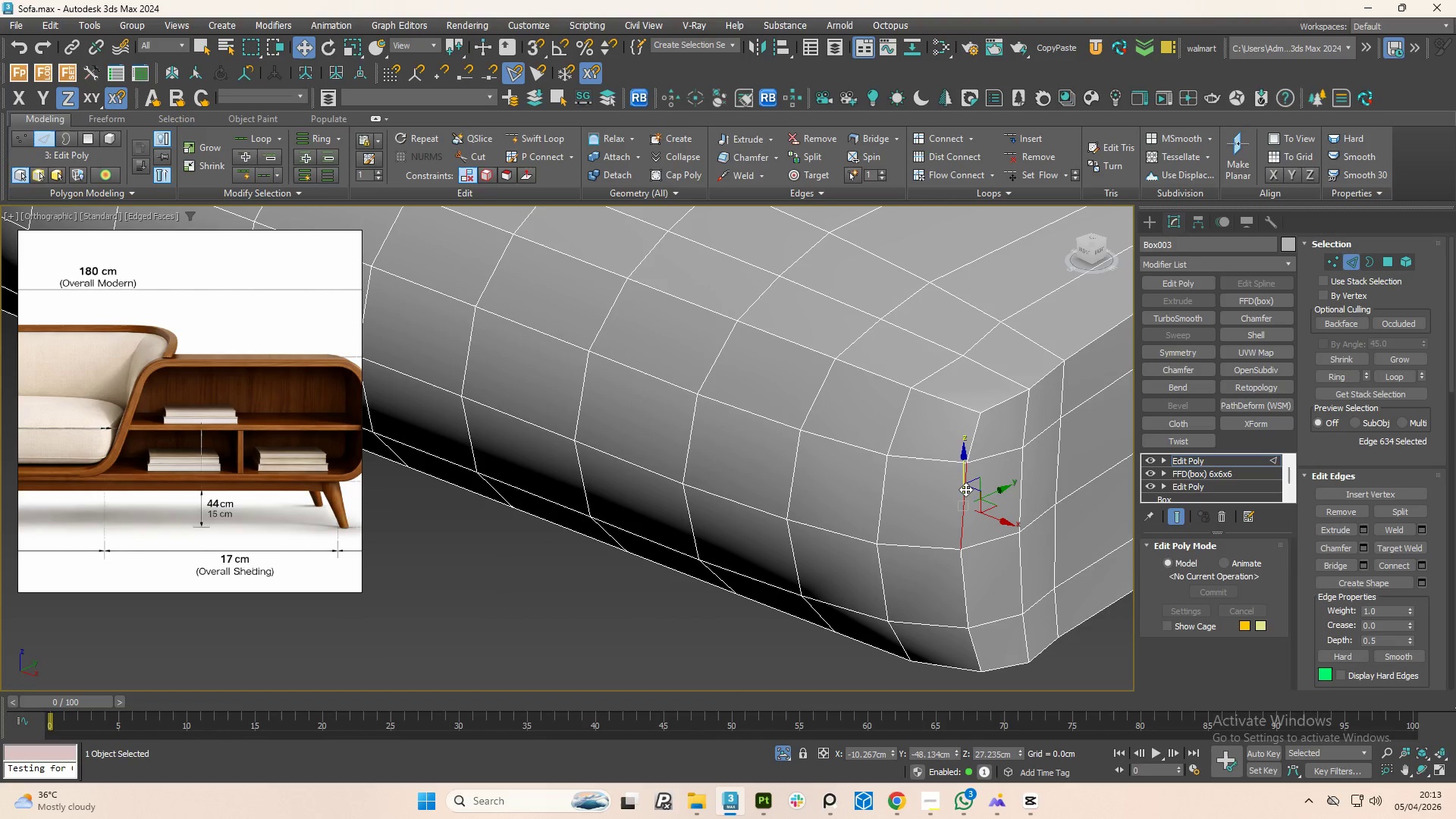 
double_click([965, 489])
 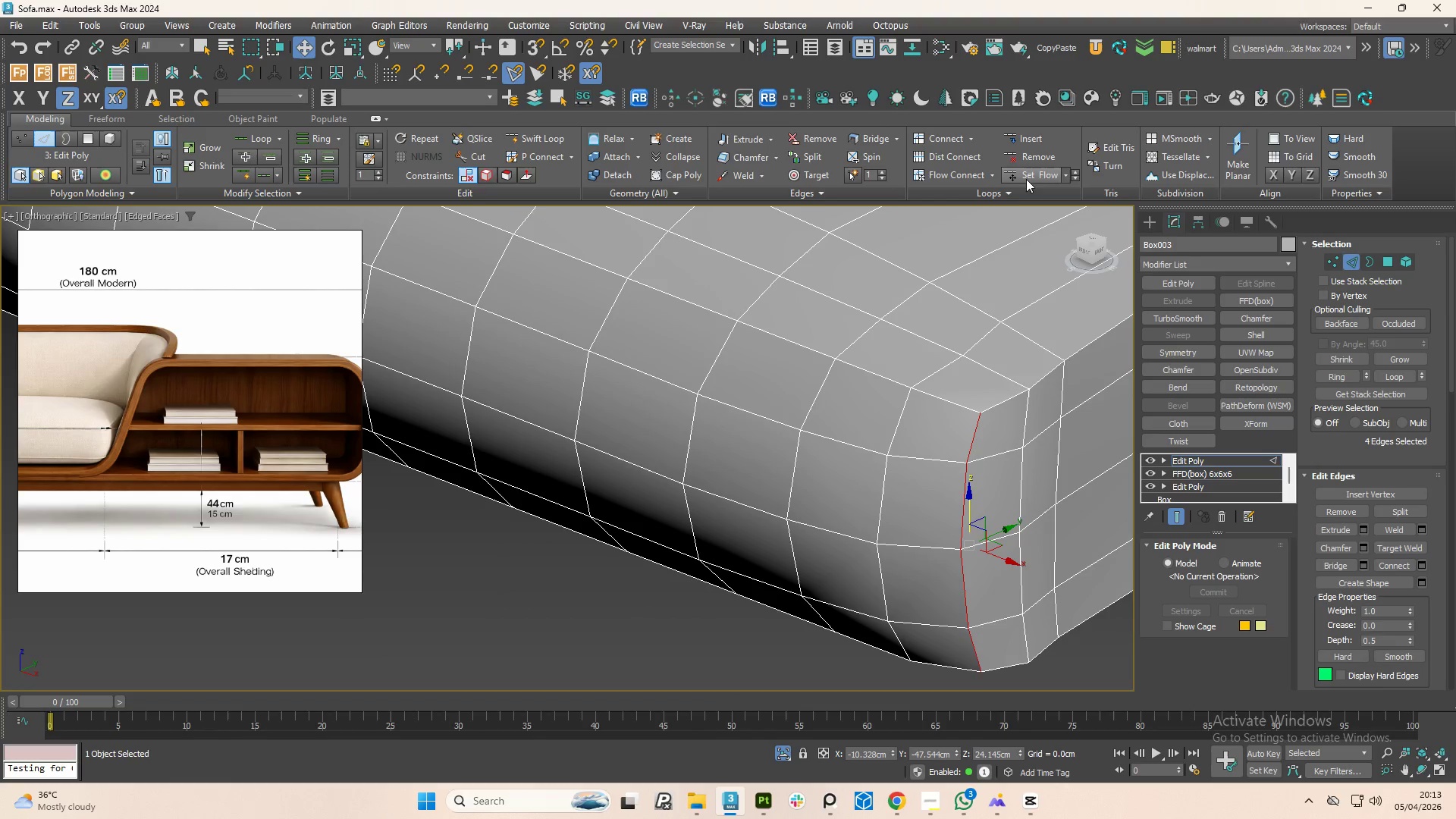 
left_click([1027, 178])
 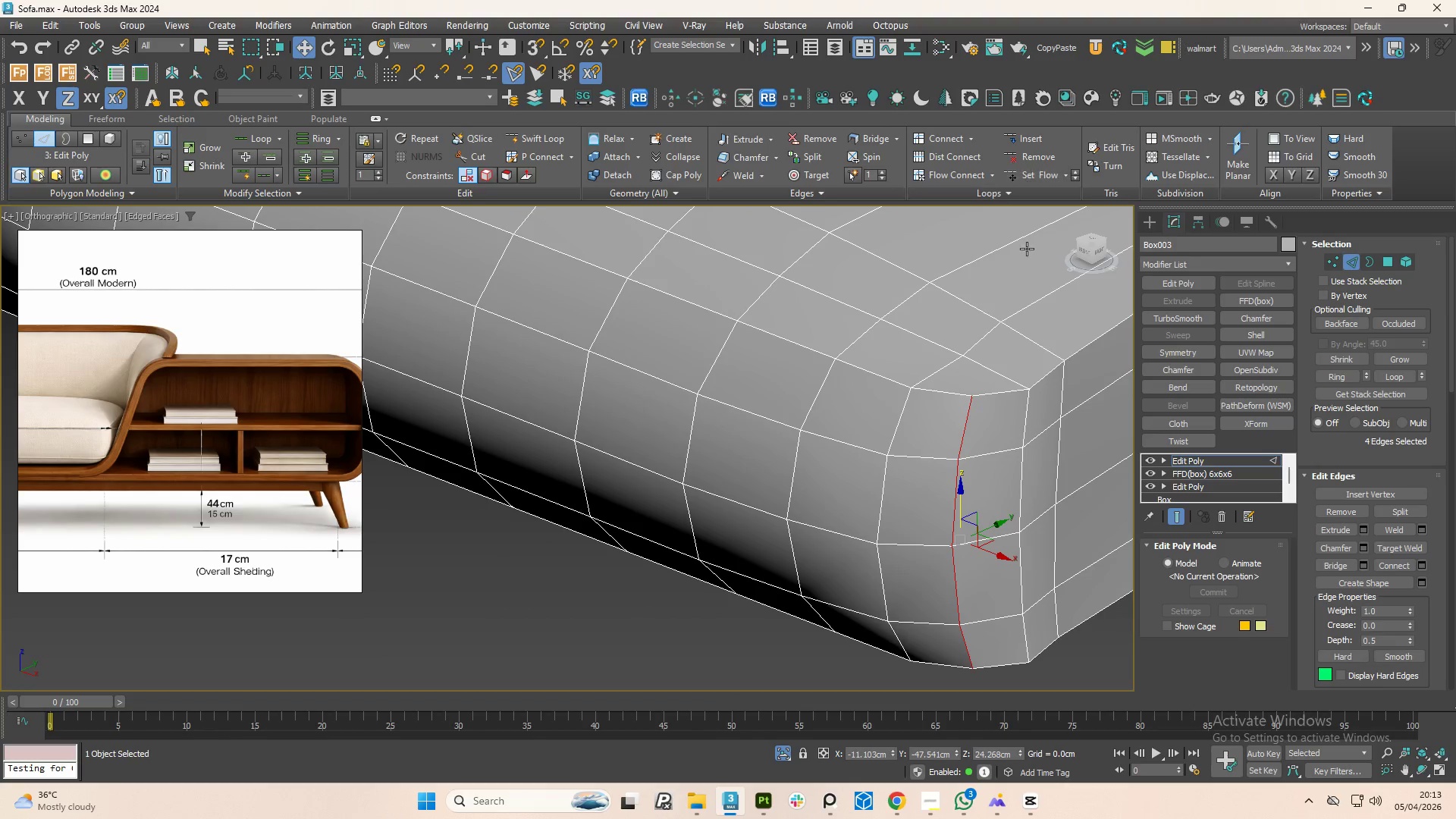 
hold_key(key=AltLeft, duration=1.5)
 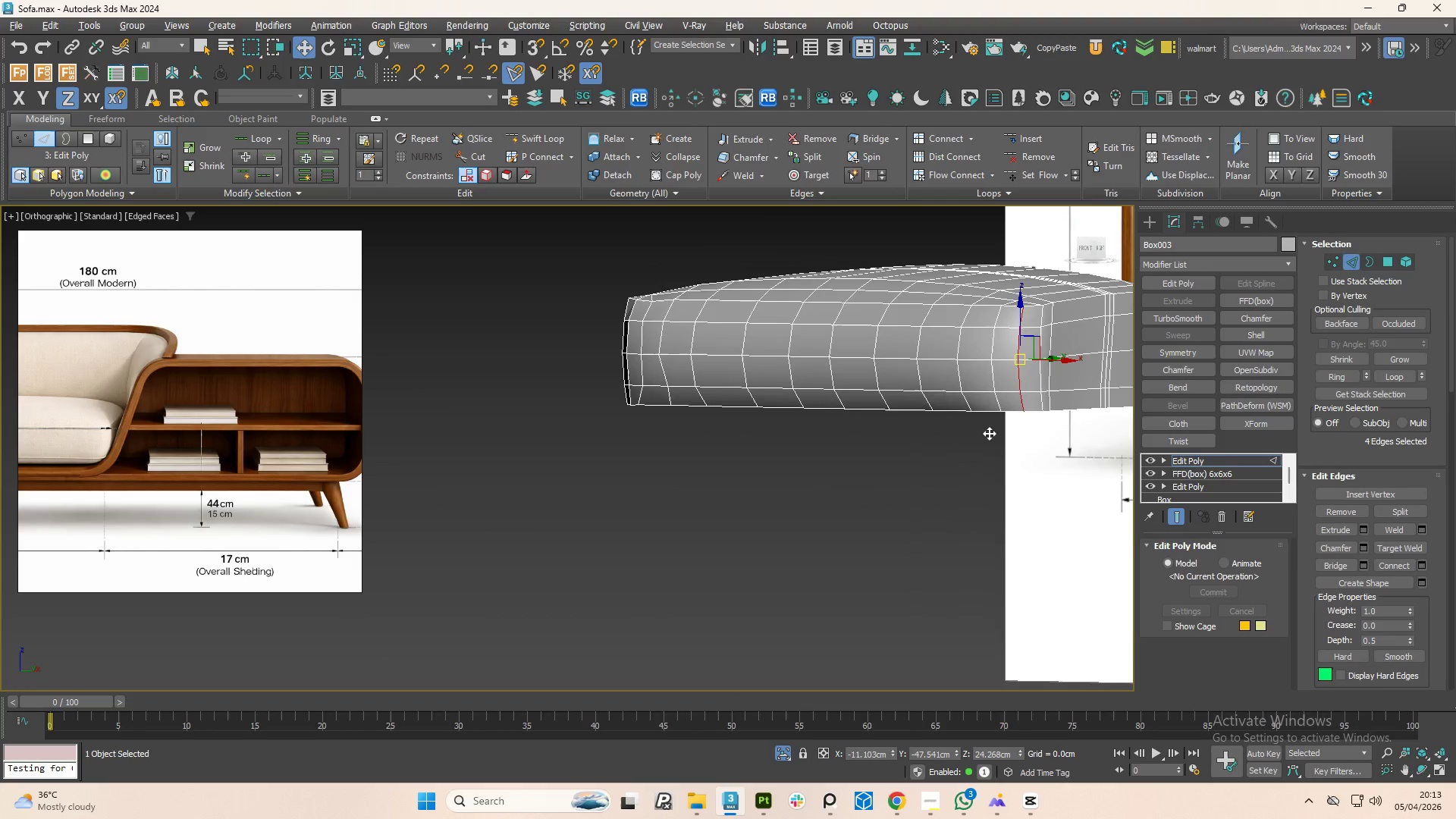 
scroll: coordinate [995, 441], scroll_direction: down, amount: 3.0
 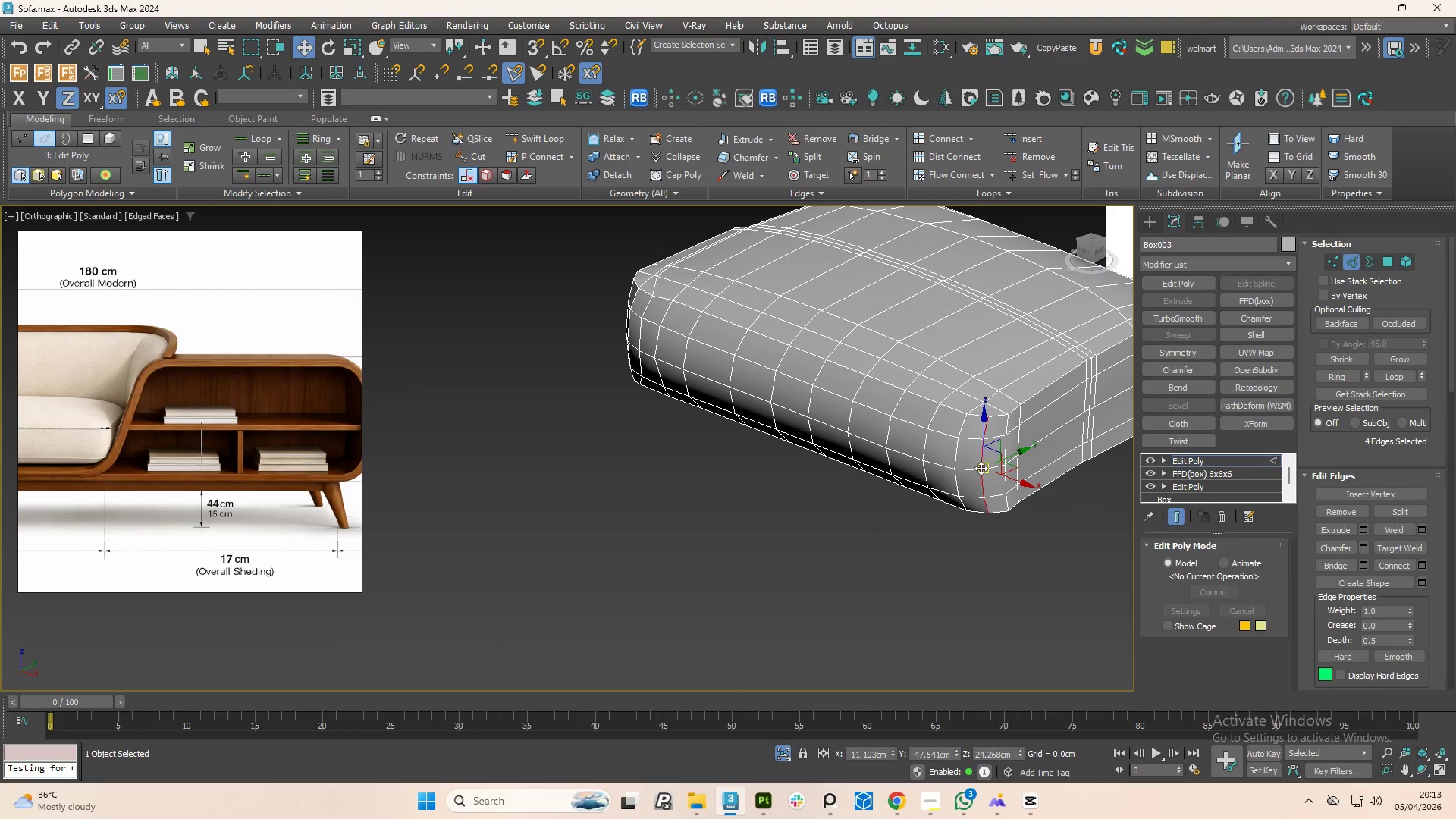 
key(Alt+AltLeft)
 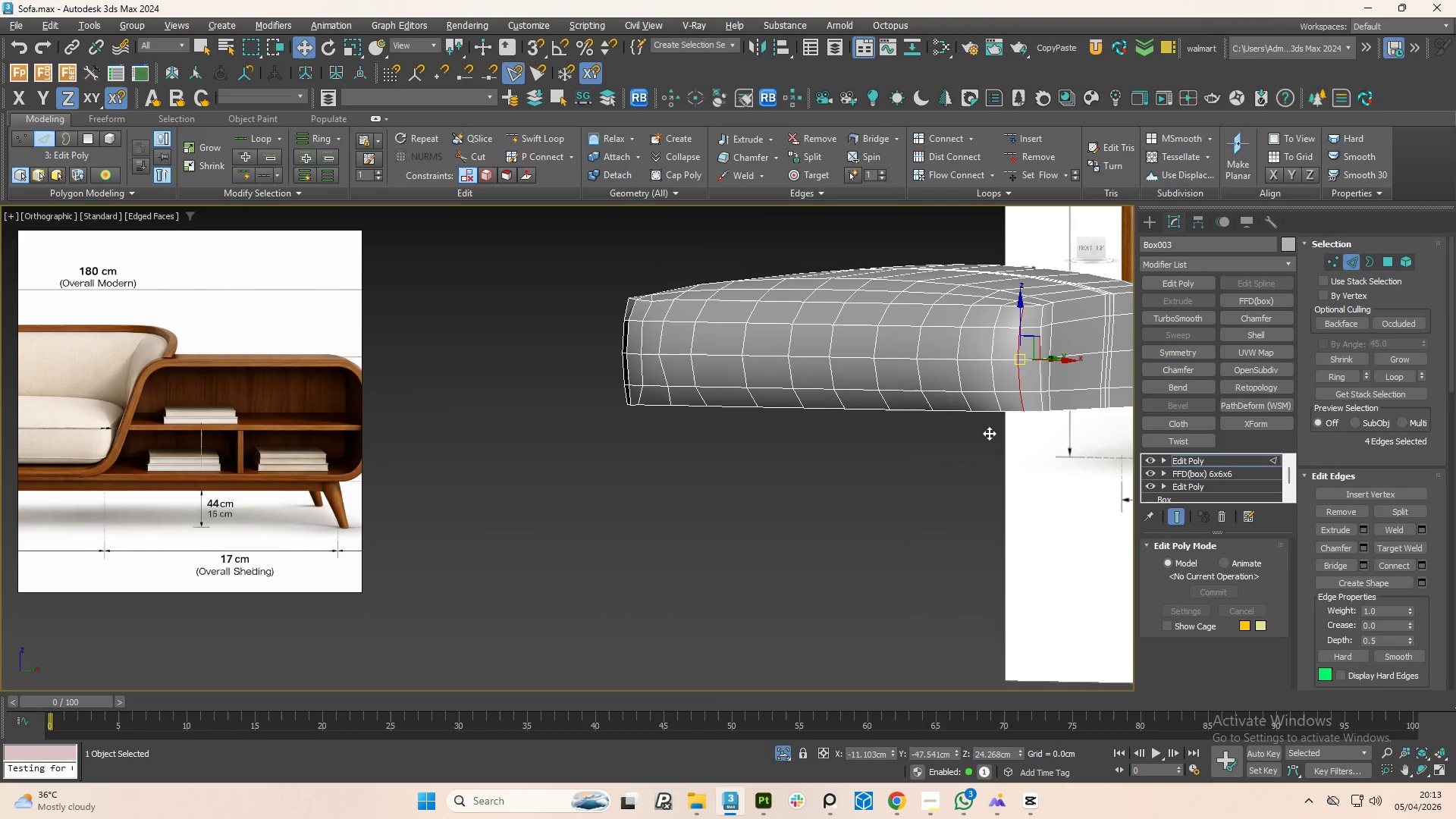 
key(Alt+AltLeft)
 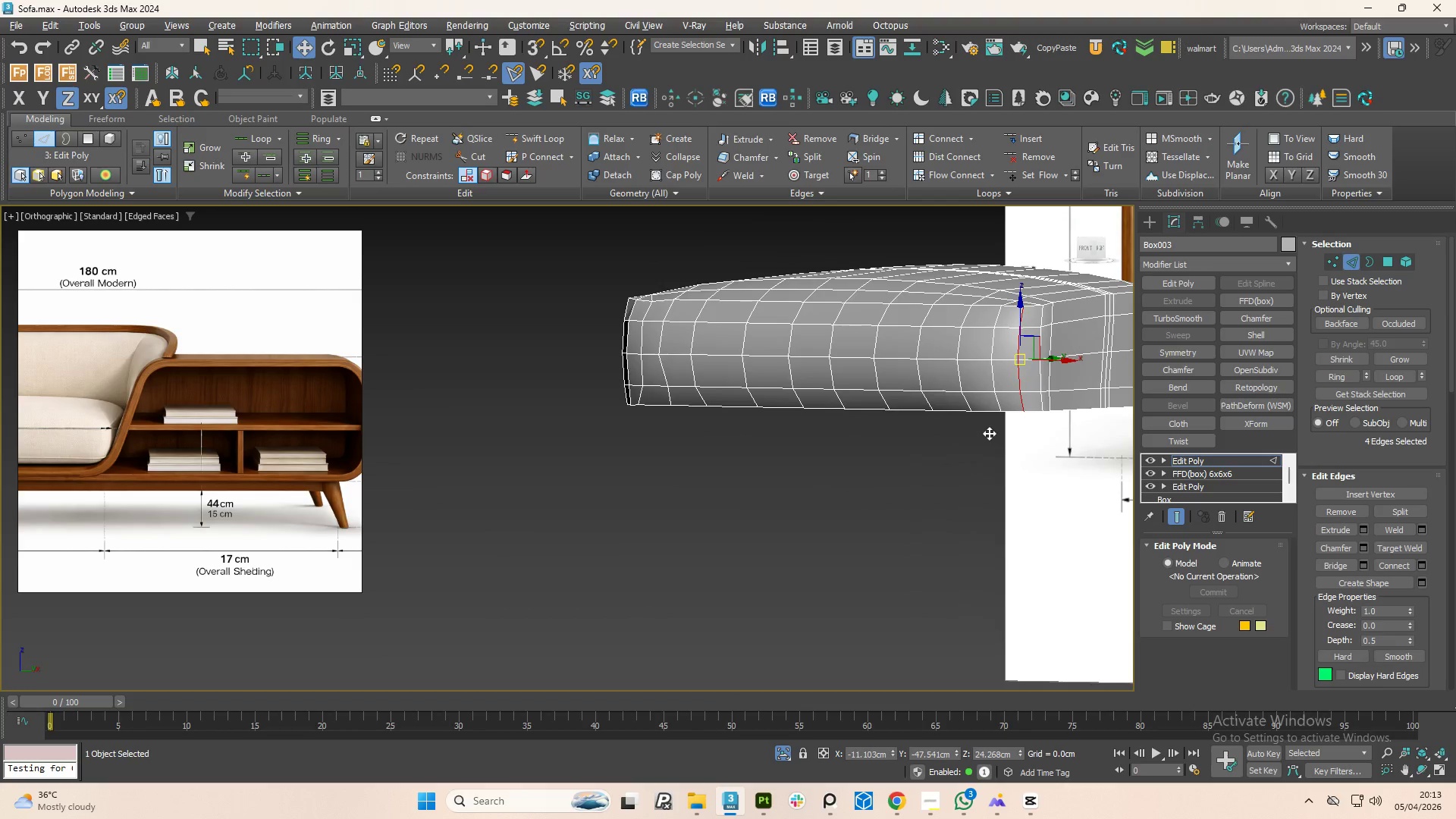 
key(Alt+AltLeft)
 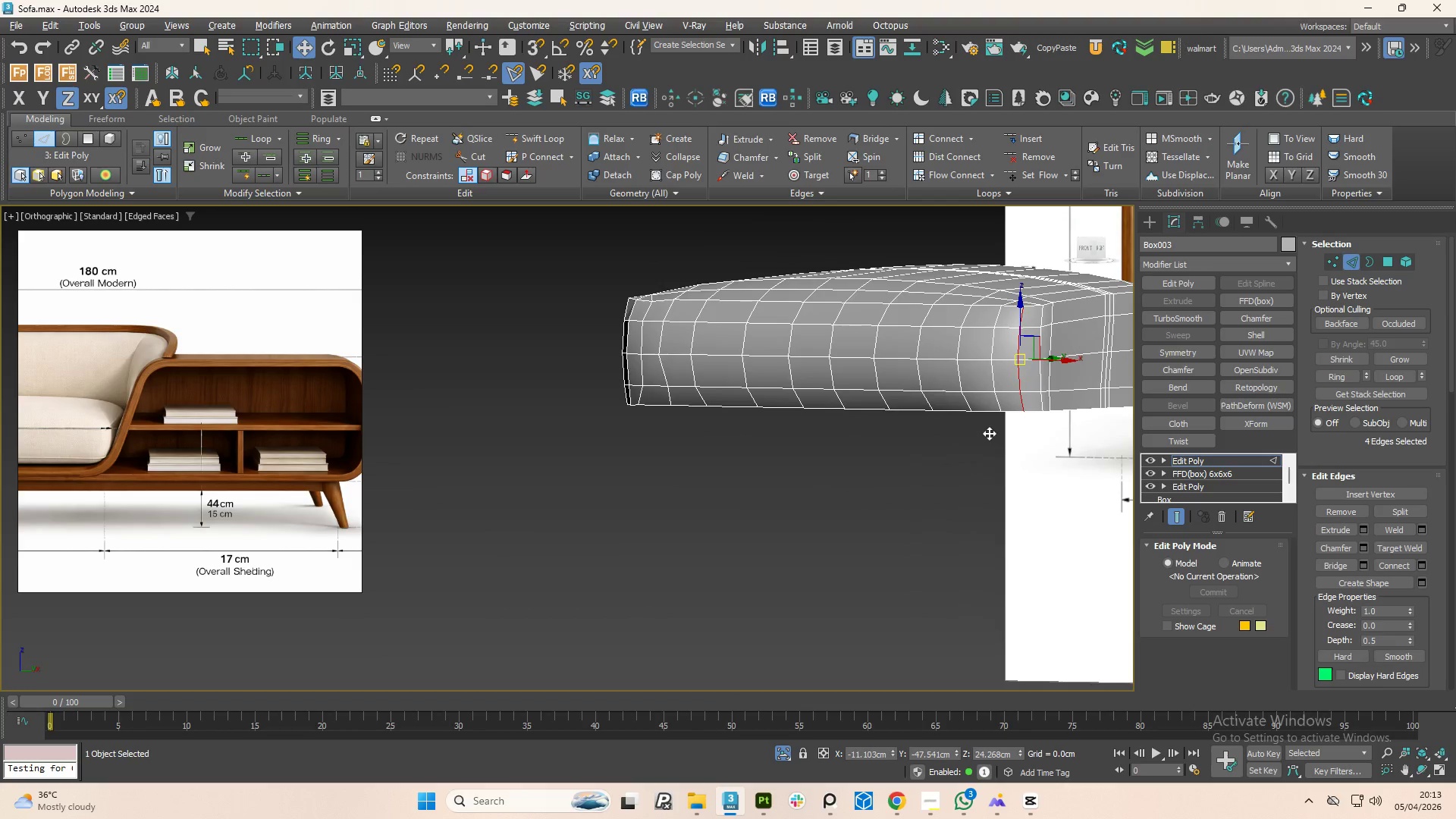 
key(Alt+AltLeft)
 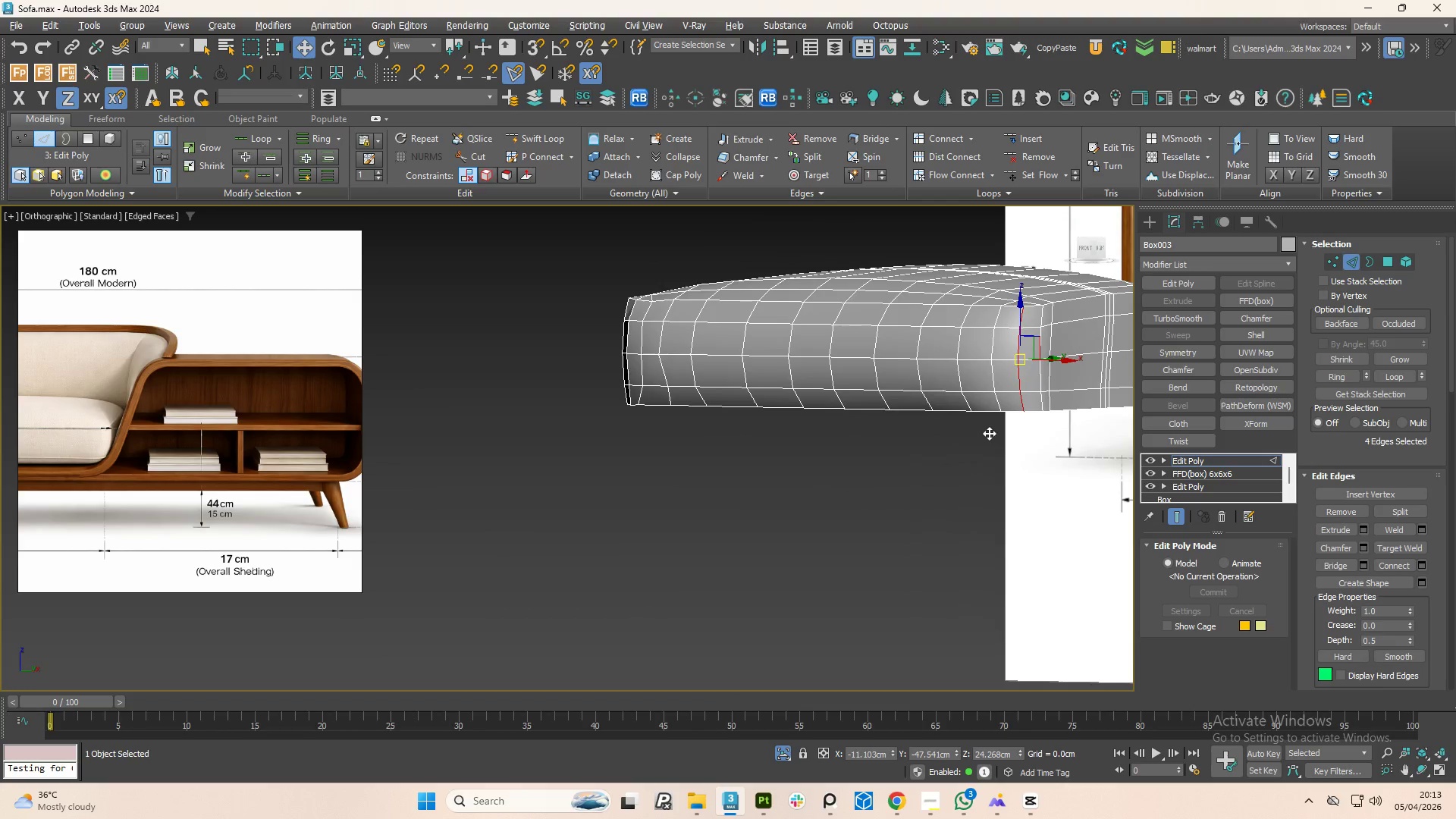 
key(Alt+AltLeft)
 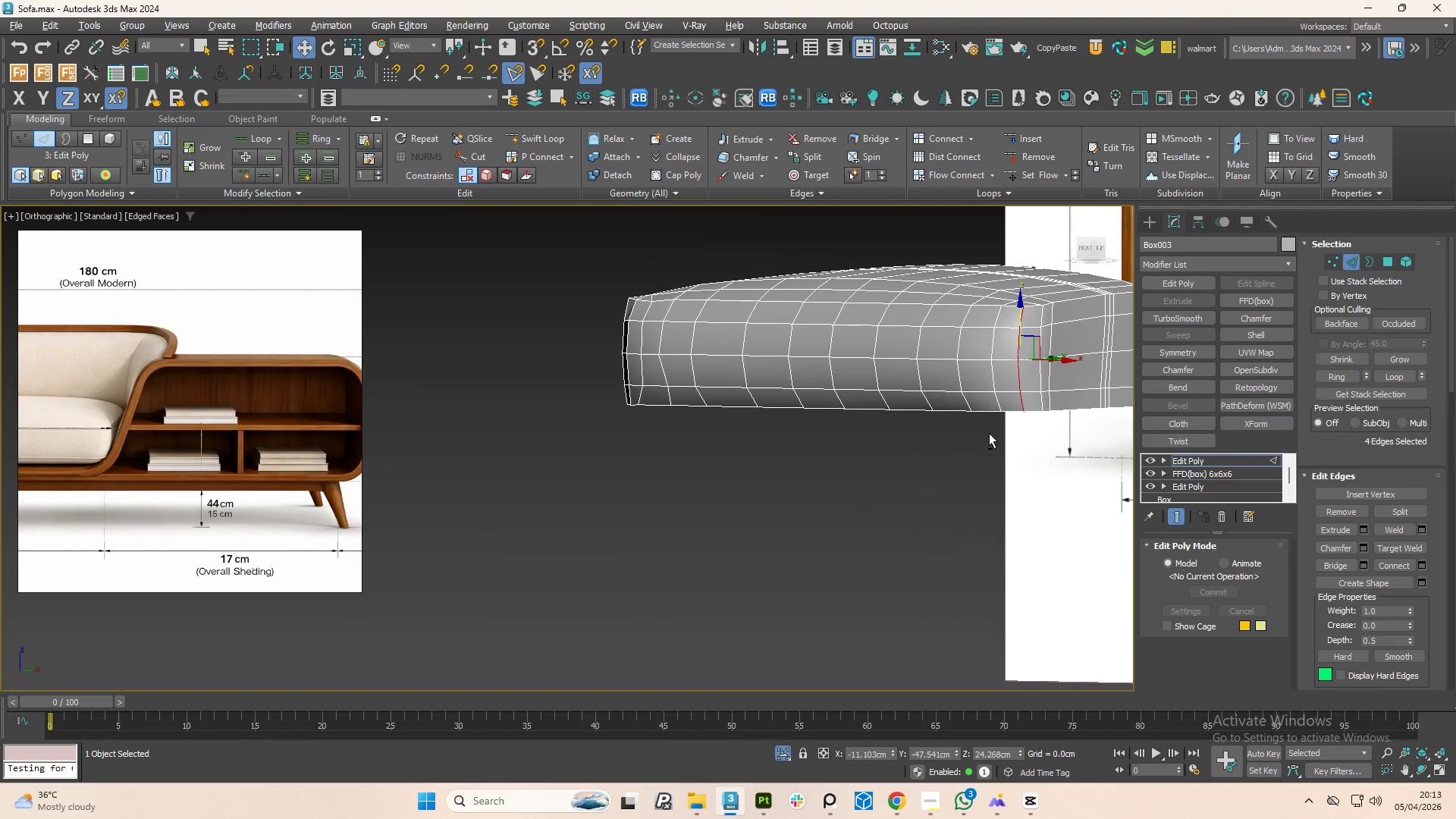 
key(Alt+AltLeft)
 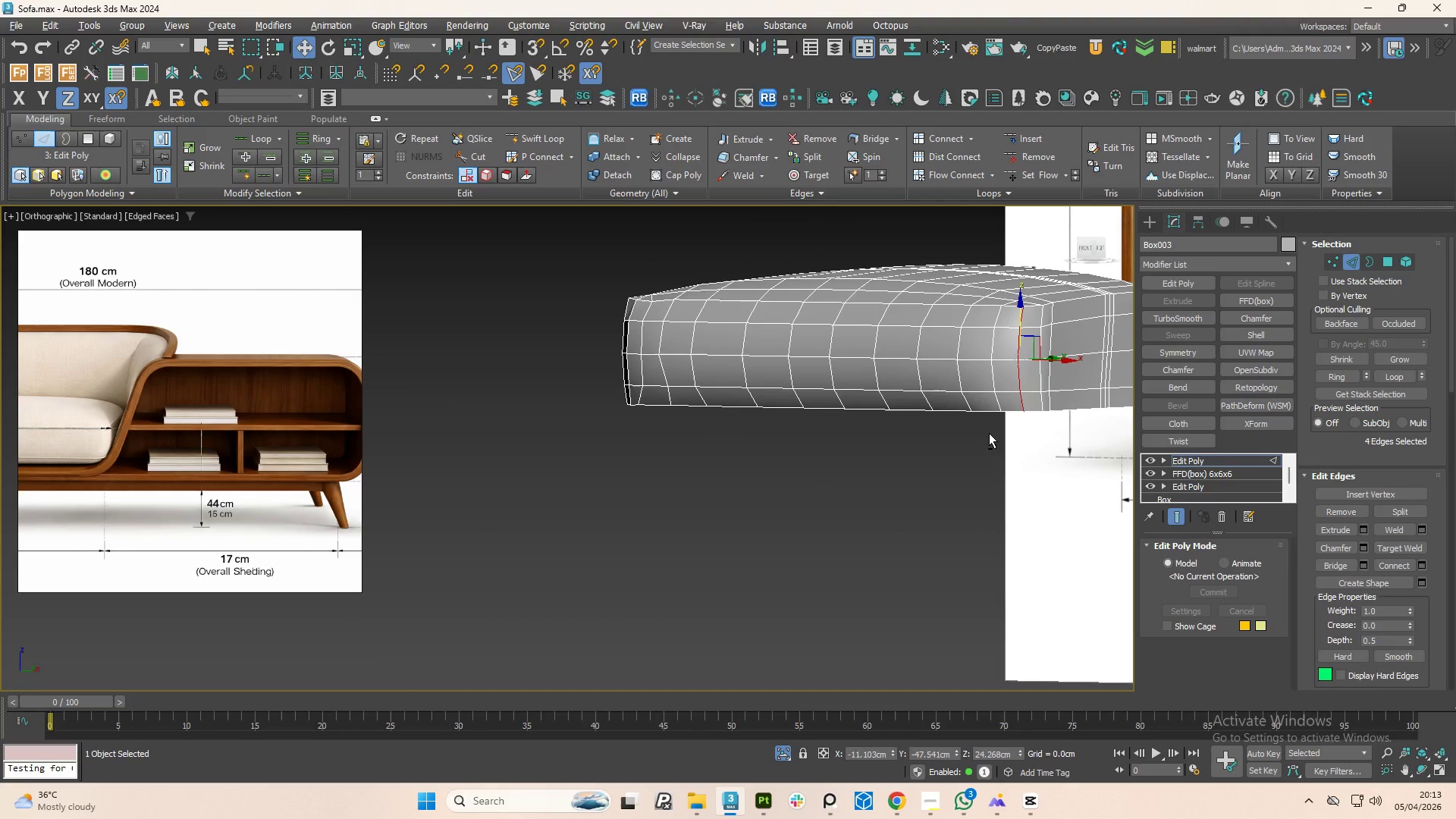 
key(Alt+AltLeft)
 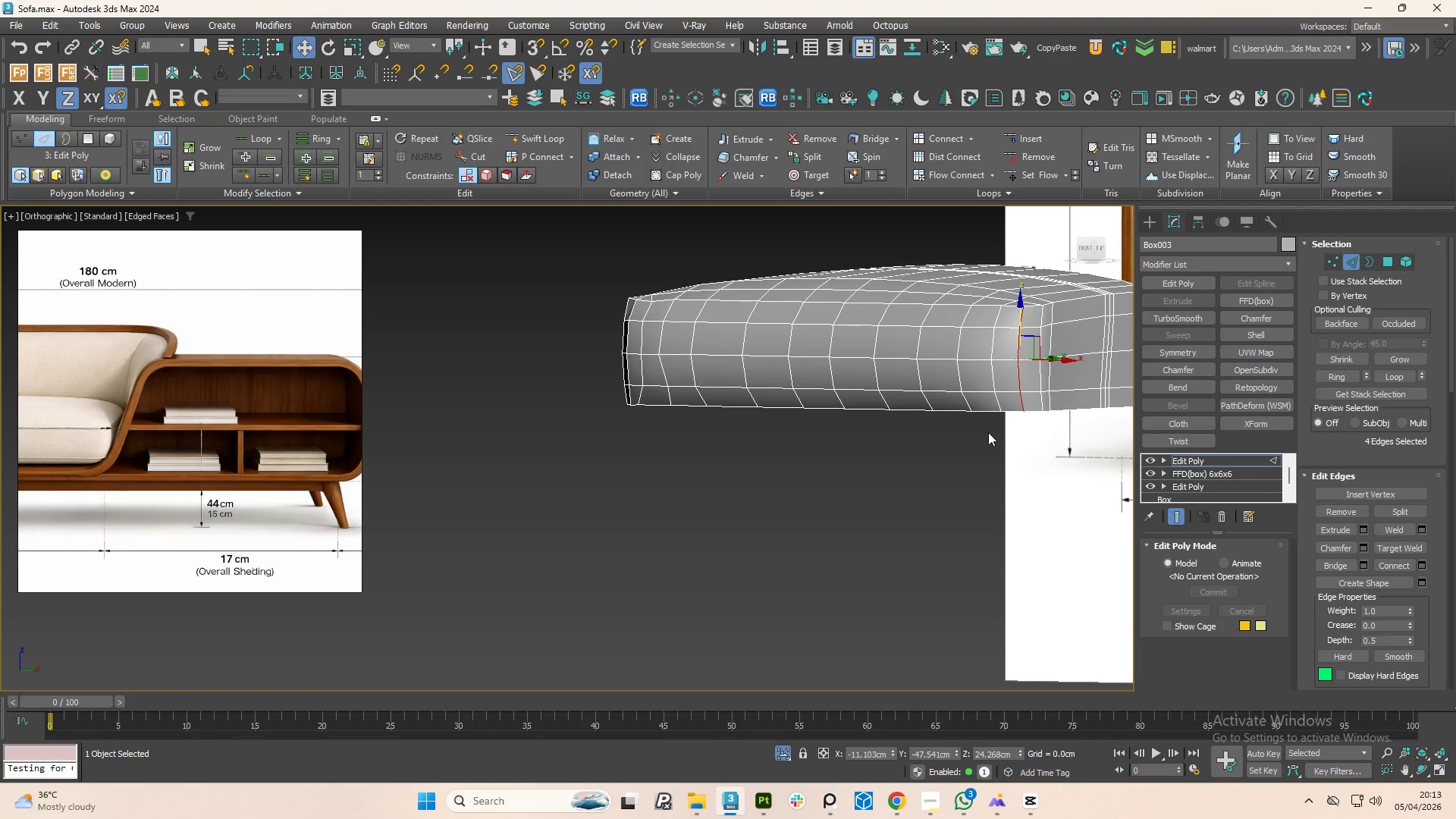 
wait(7.08)
 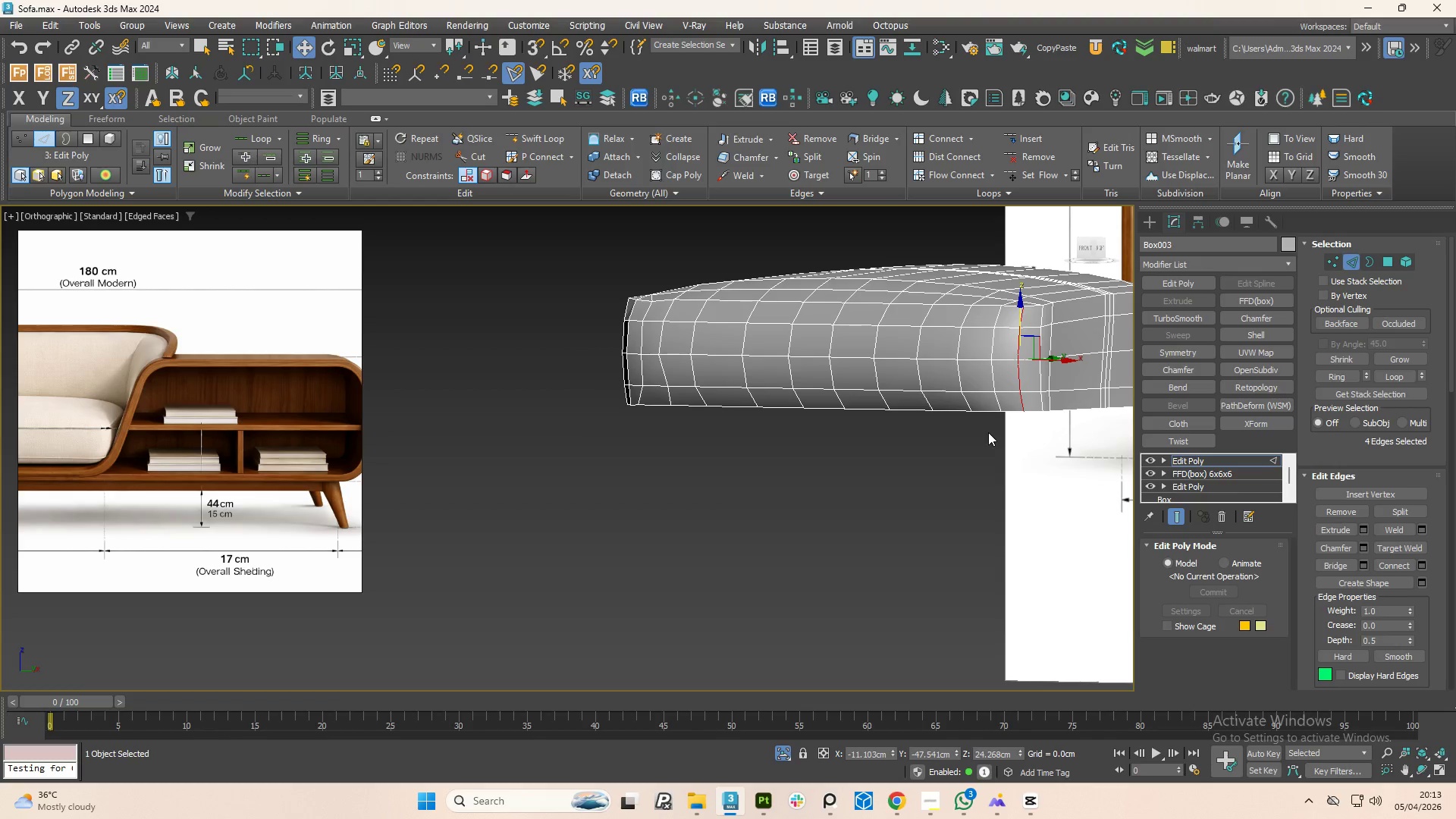 
key(Control+S)
 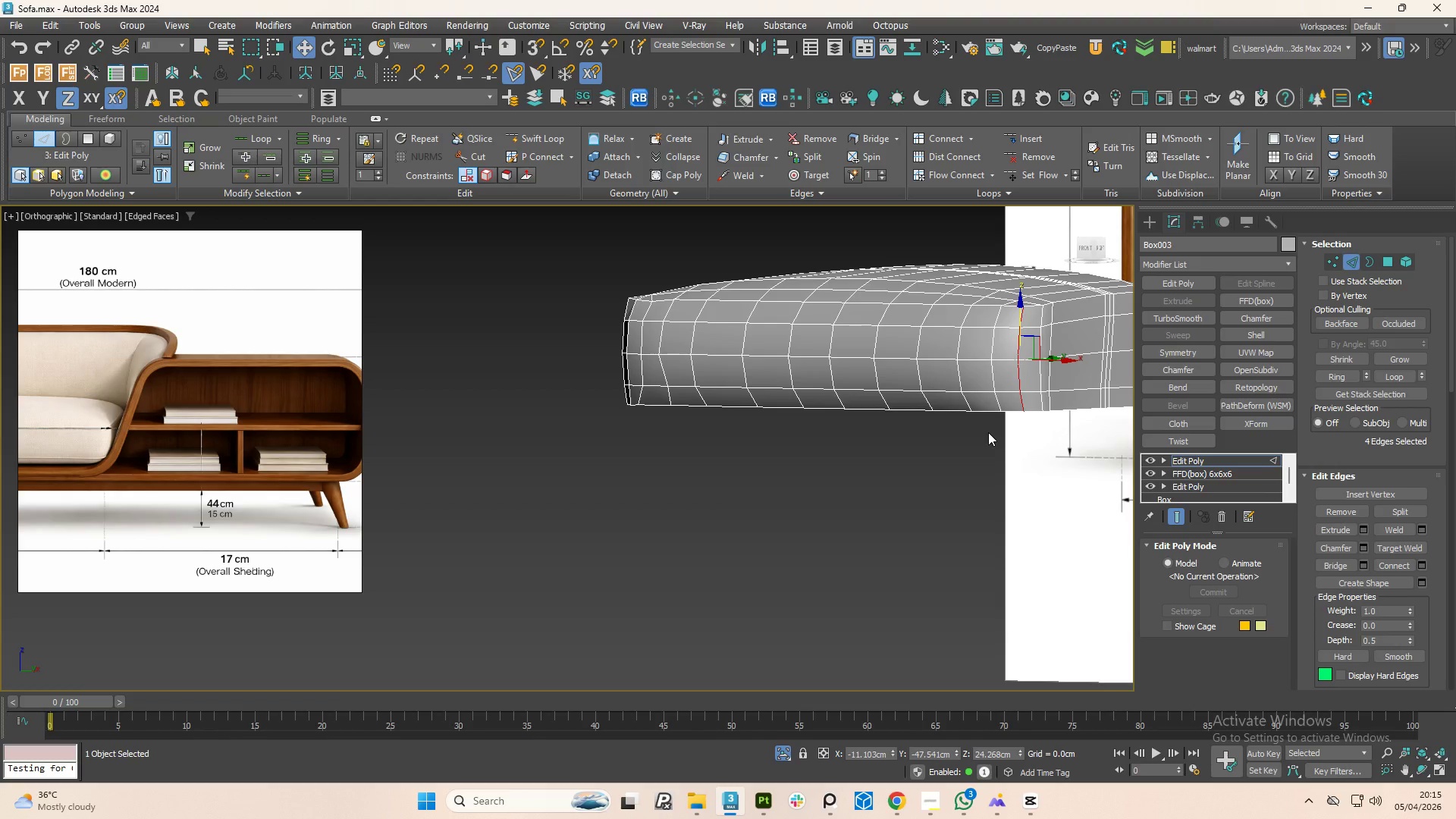 
wait(145.86)
 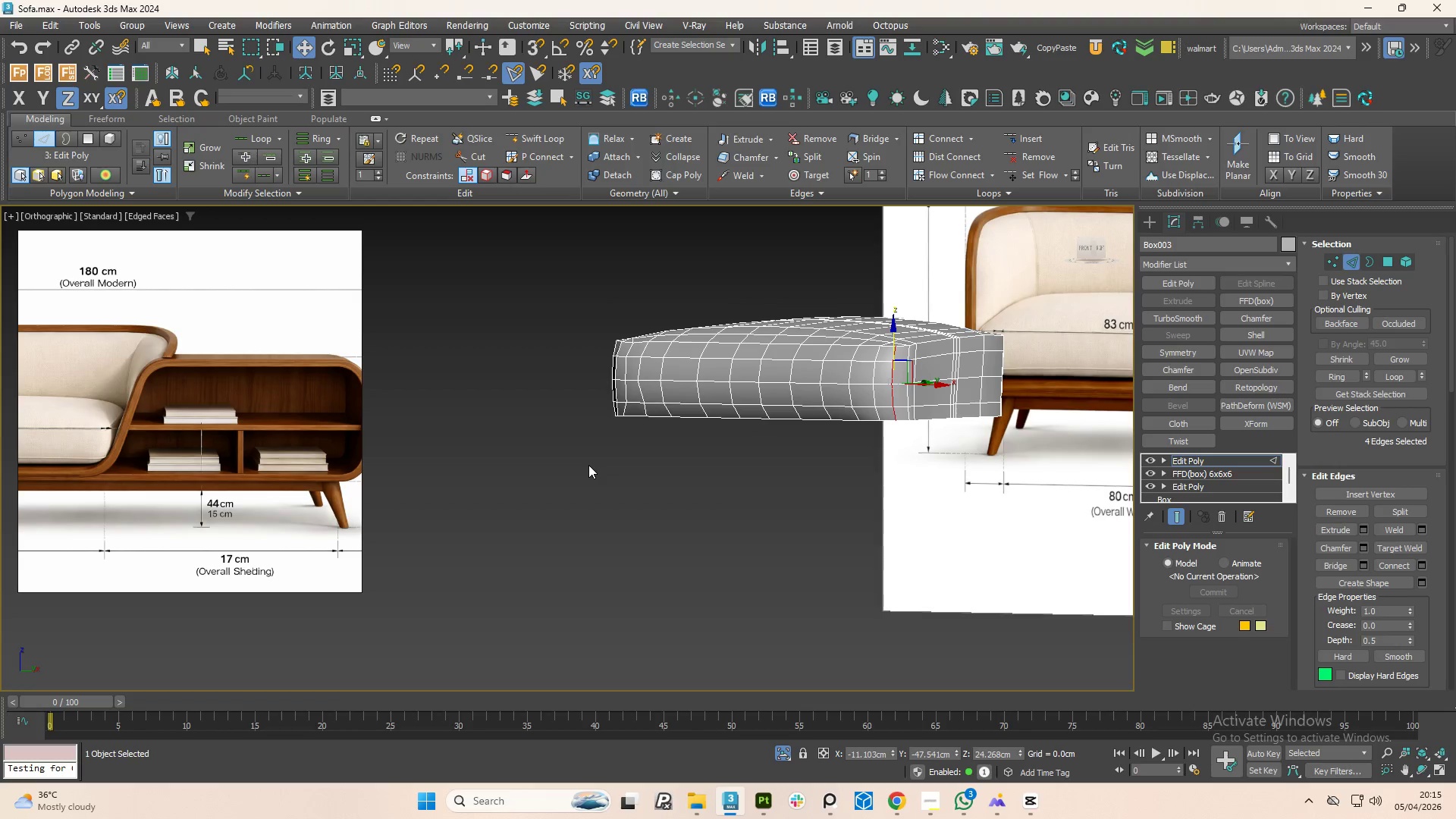 
hold_key(key=AltLeft, duration=0.73)
 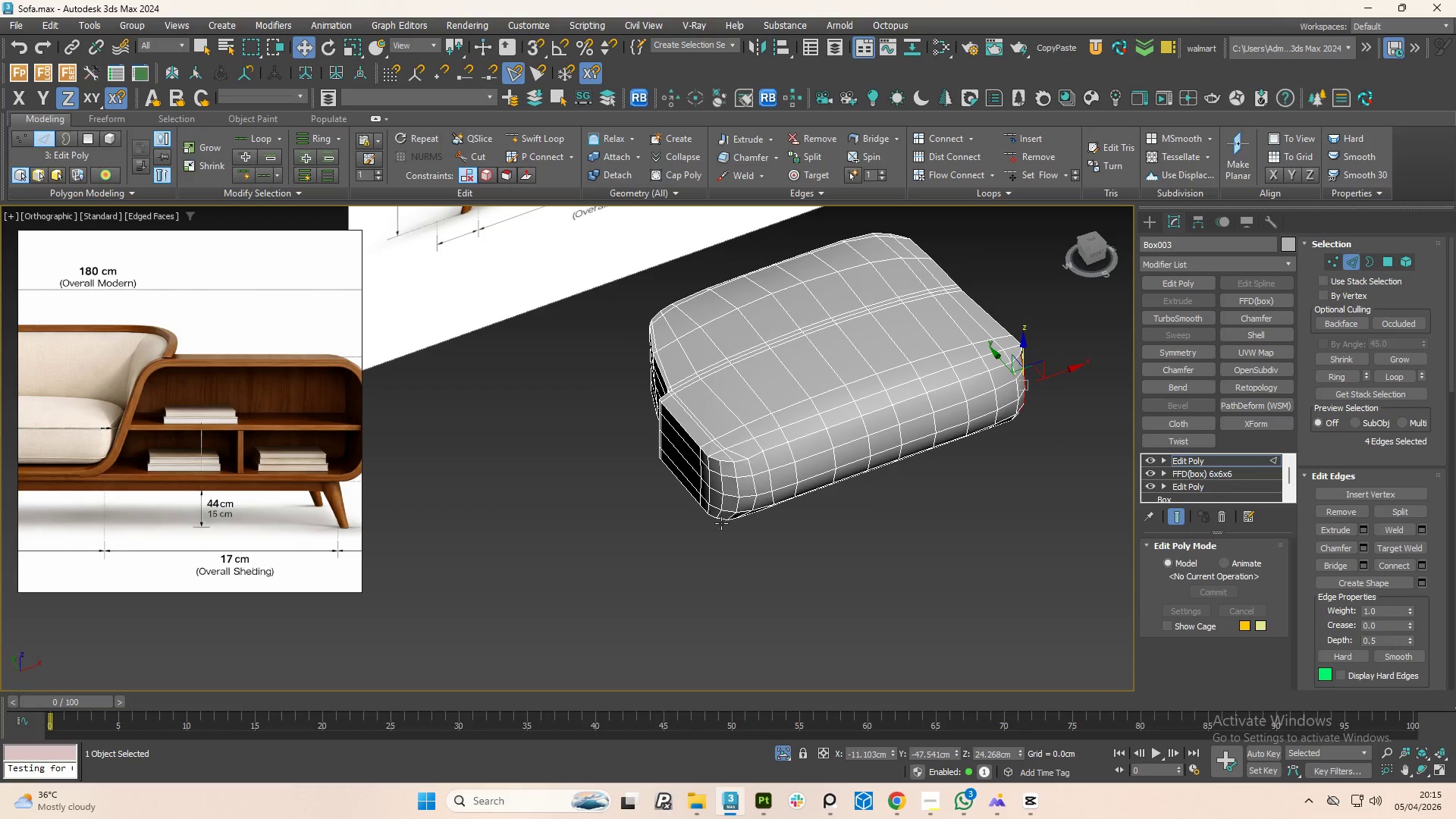 
scroll: coordinate [612, 442], scroll_direction: down, amount: 1.0
 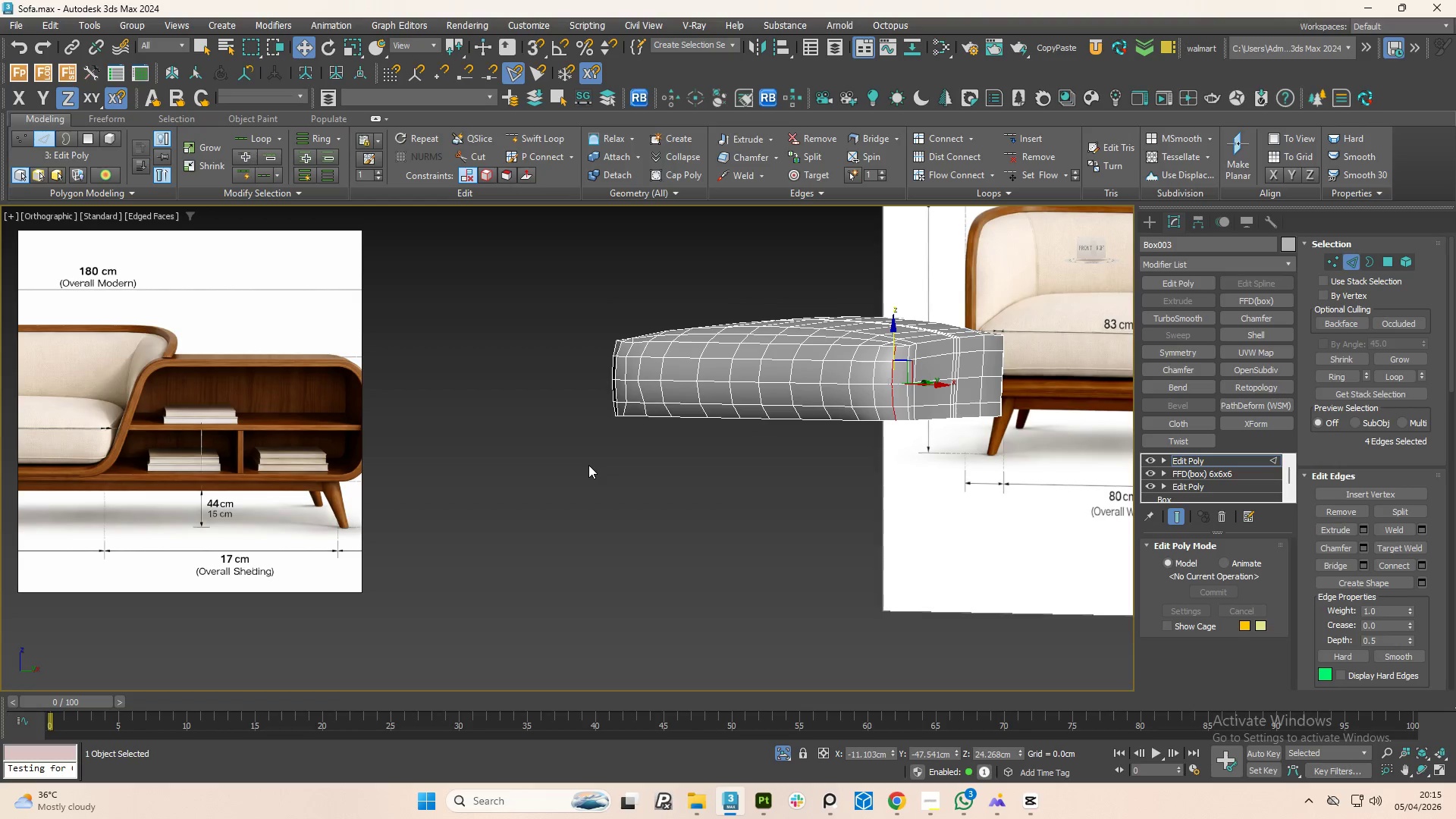 
hold_key(key=AltLeft, duration=0.94)
 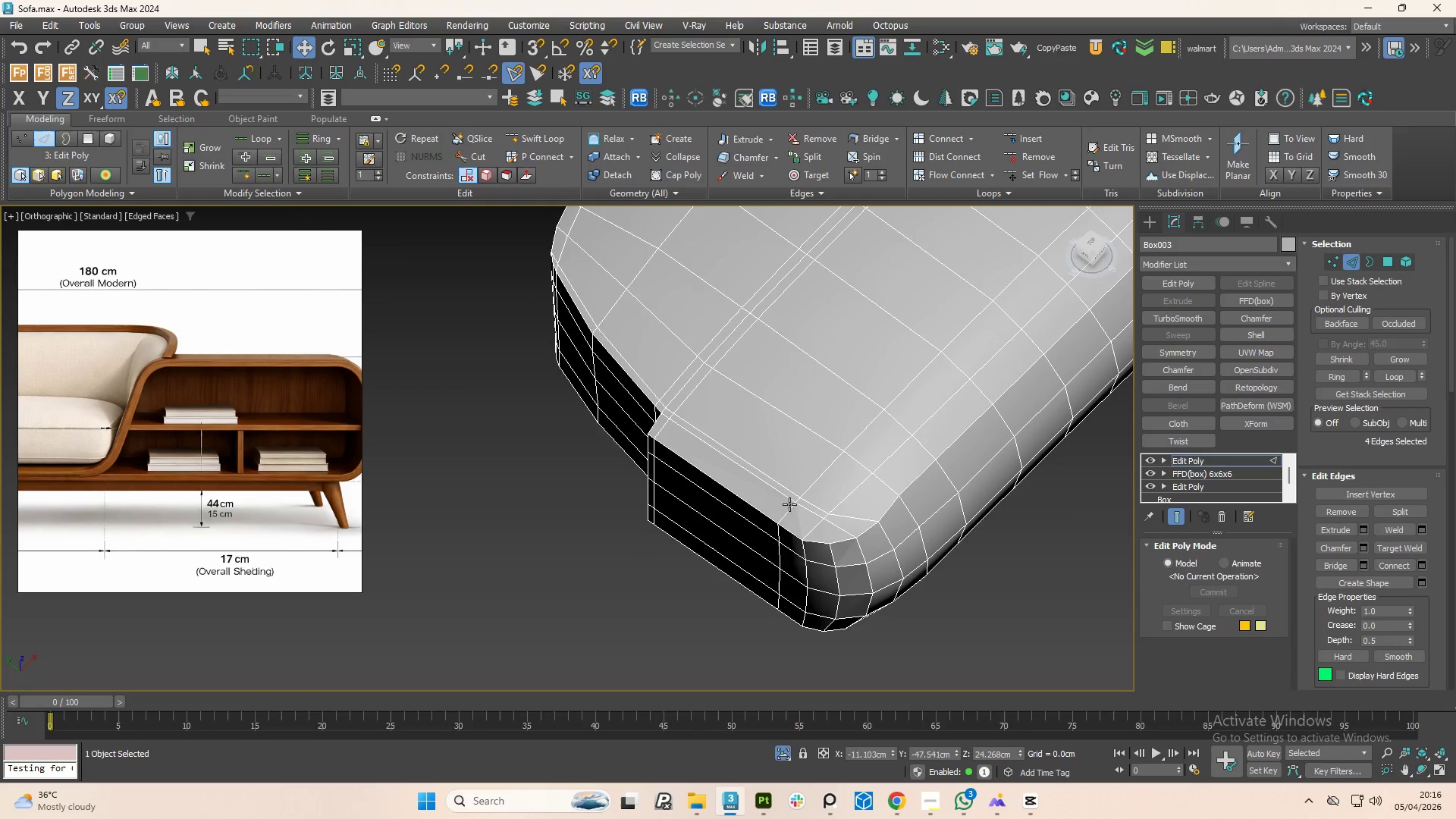 
scroll: coordinate [752, 487], scroll_direction: up, amount: 2.0
 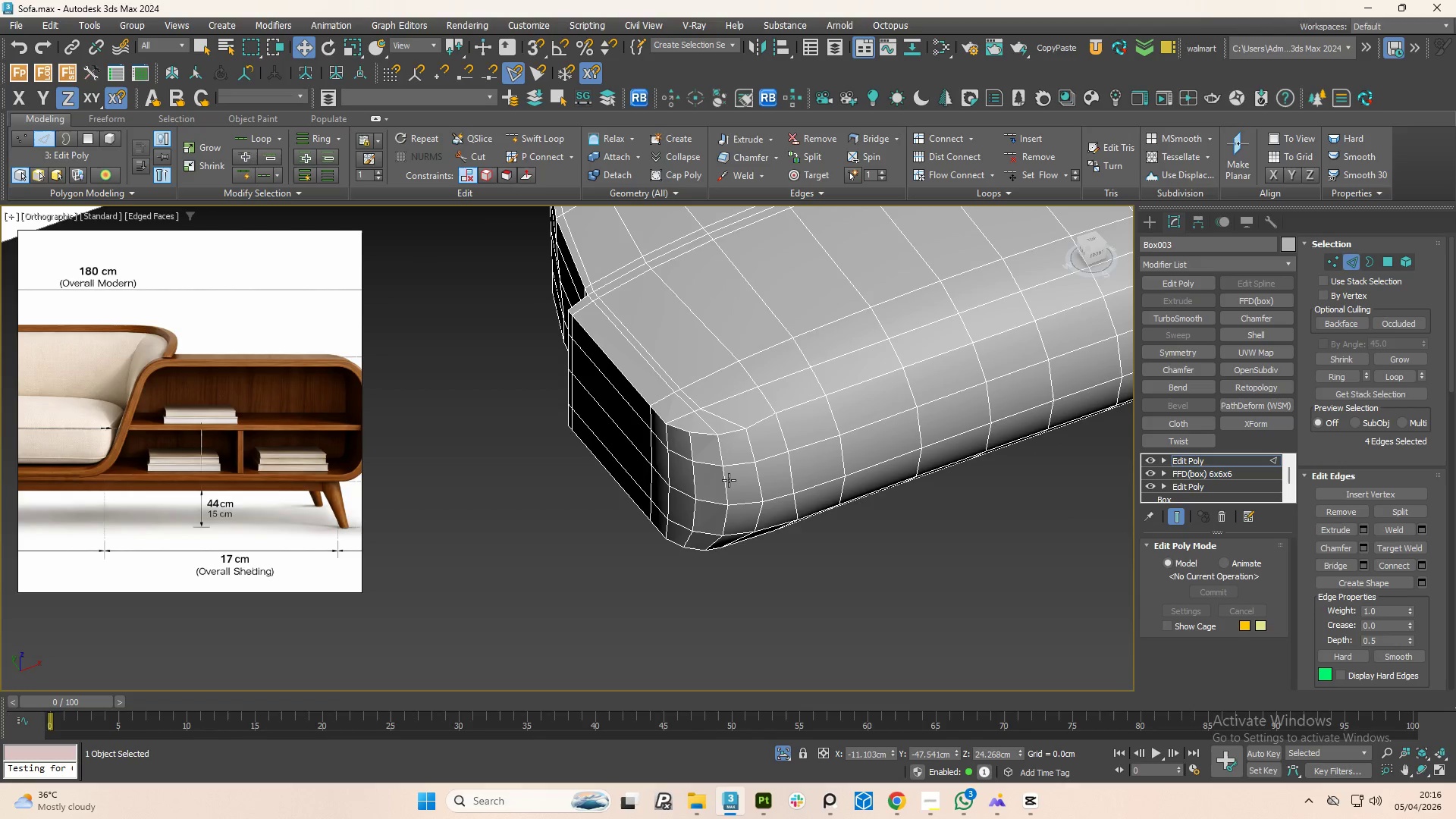 
hold_key(key=AltLeft, duration=1.0)
 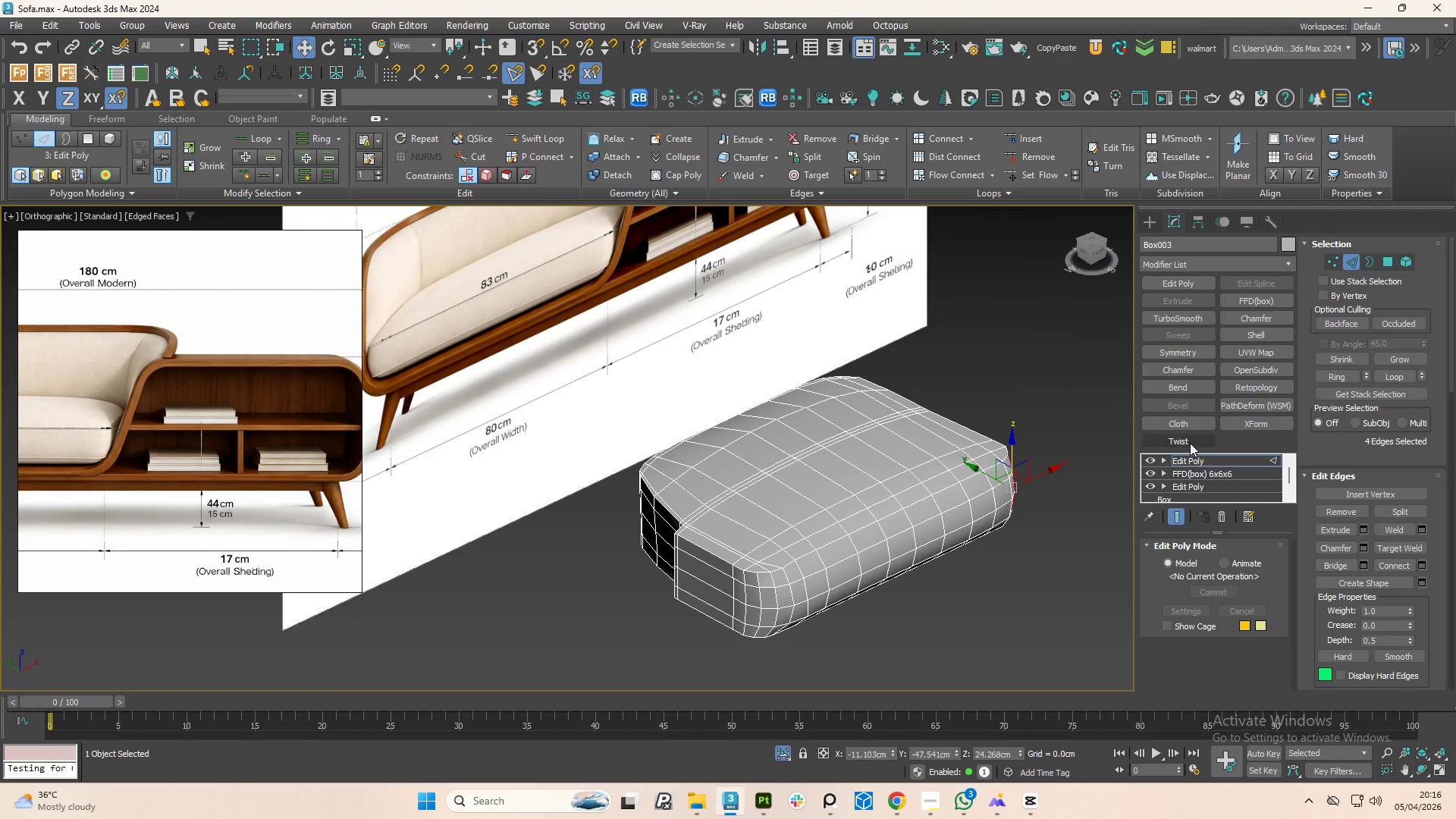 
scroll: coordinate [790, 516], scroll_direction: down, amount: 2.0
 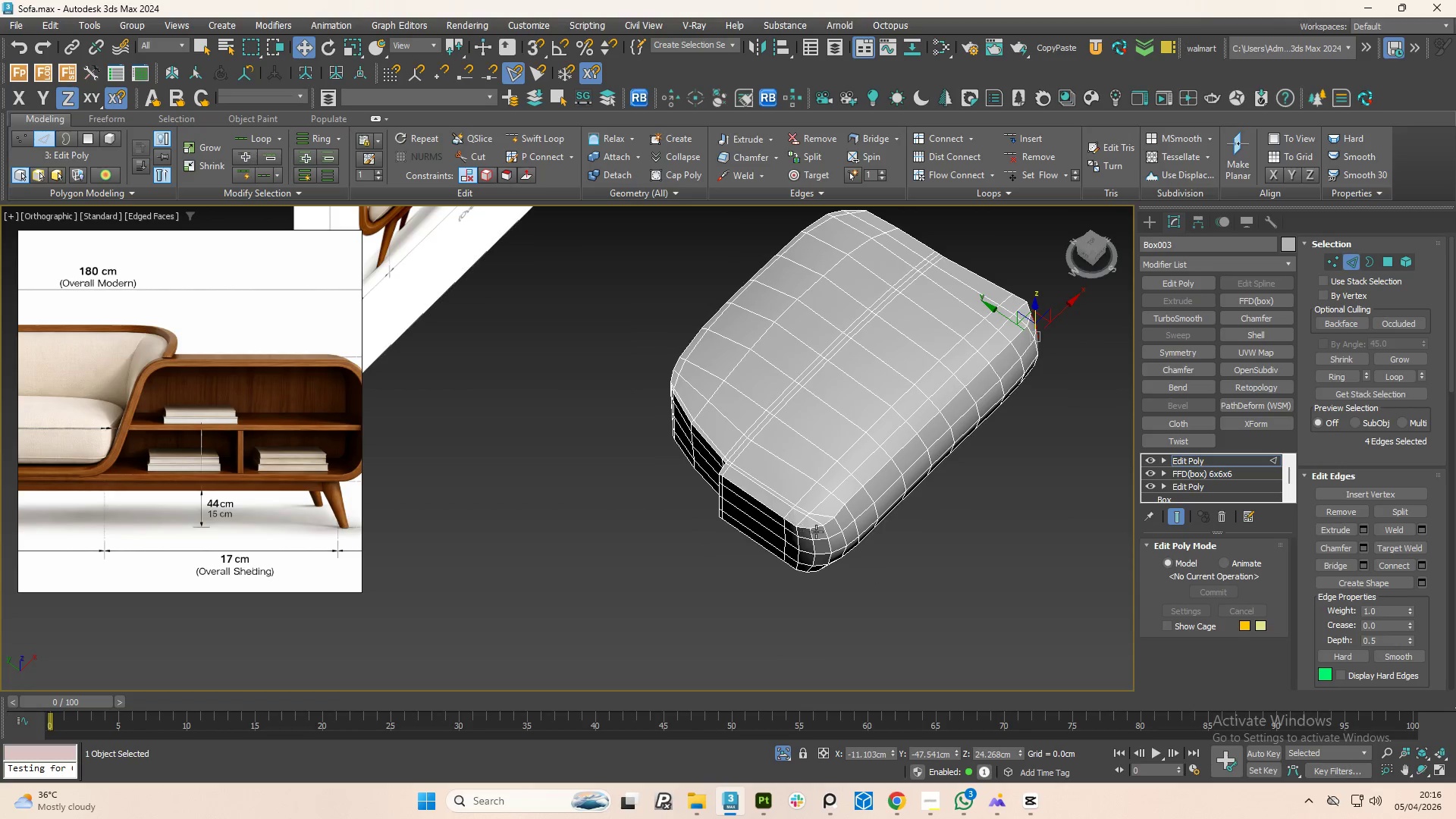 
wait(5.28)
 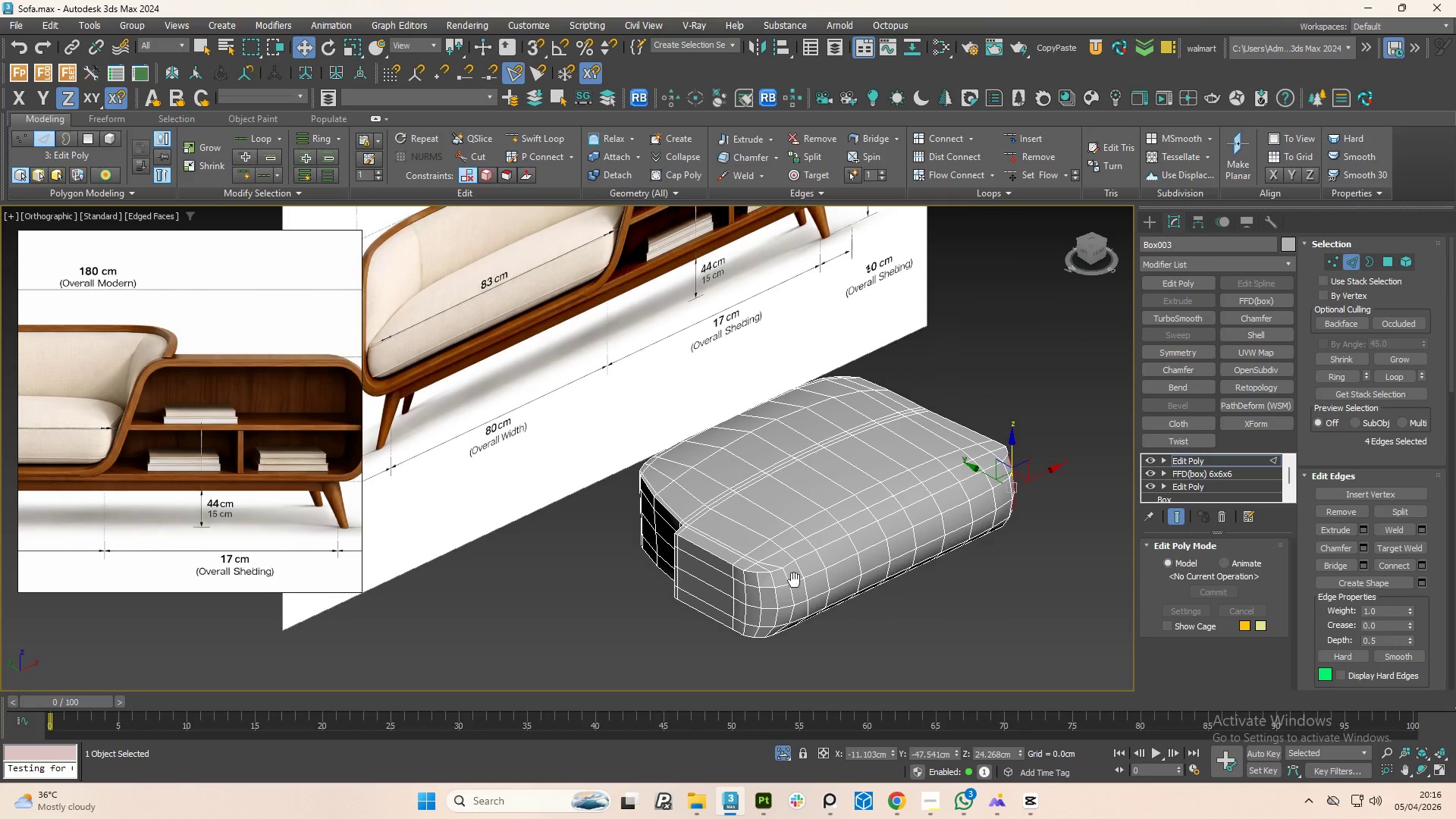 
left_click([1274, 458])
 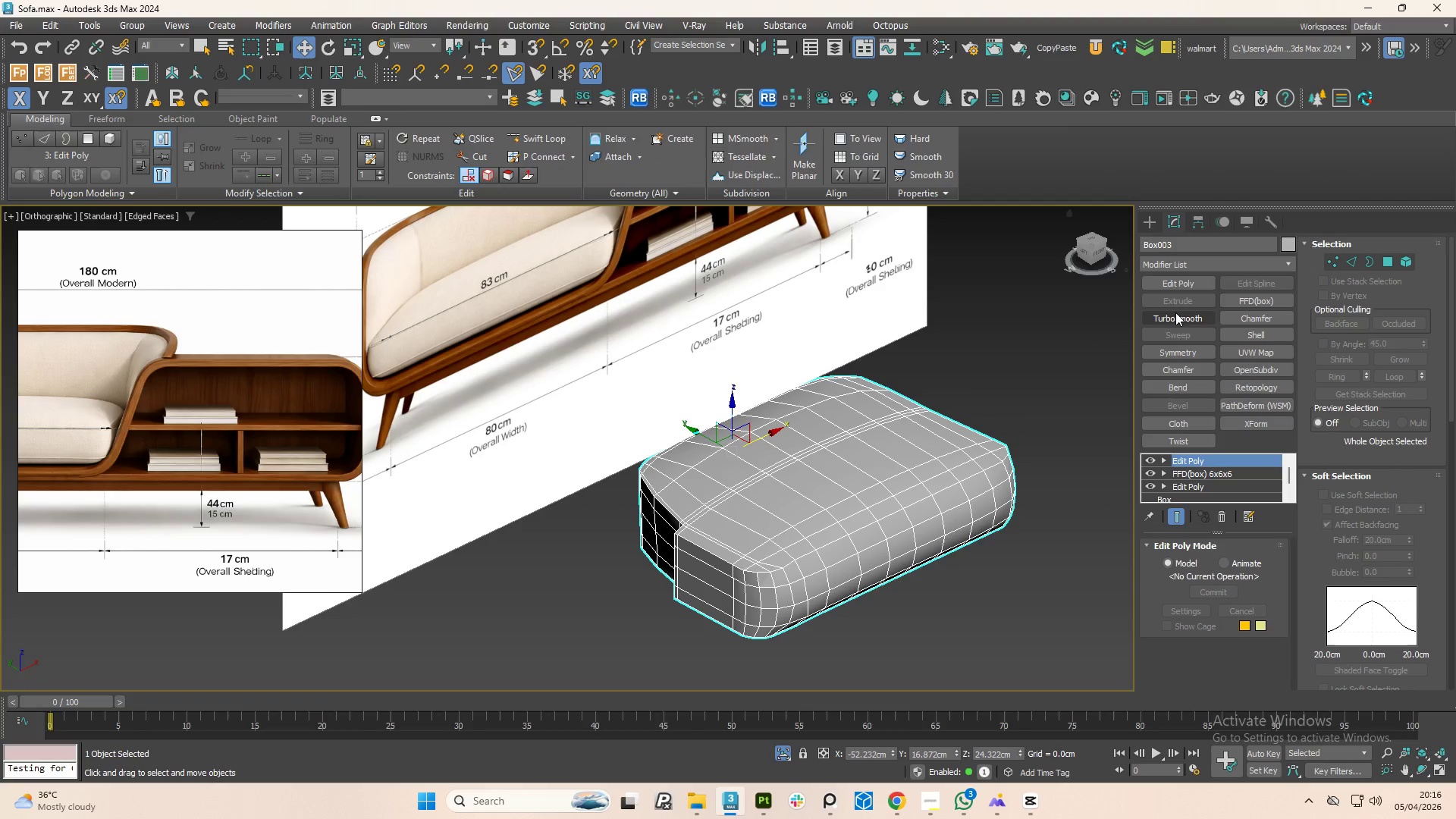 
left_click([1173, 324])
 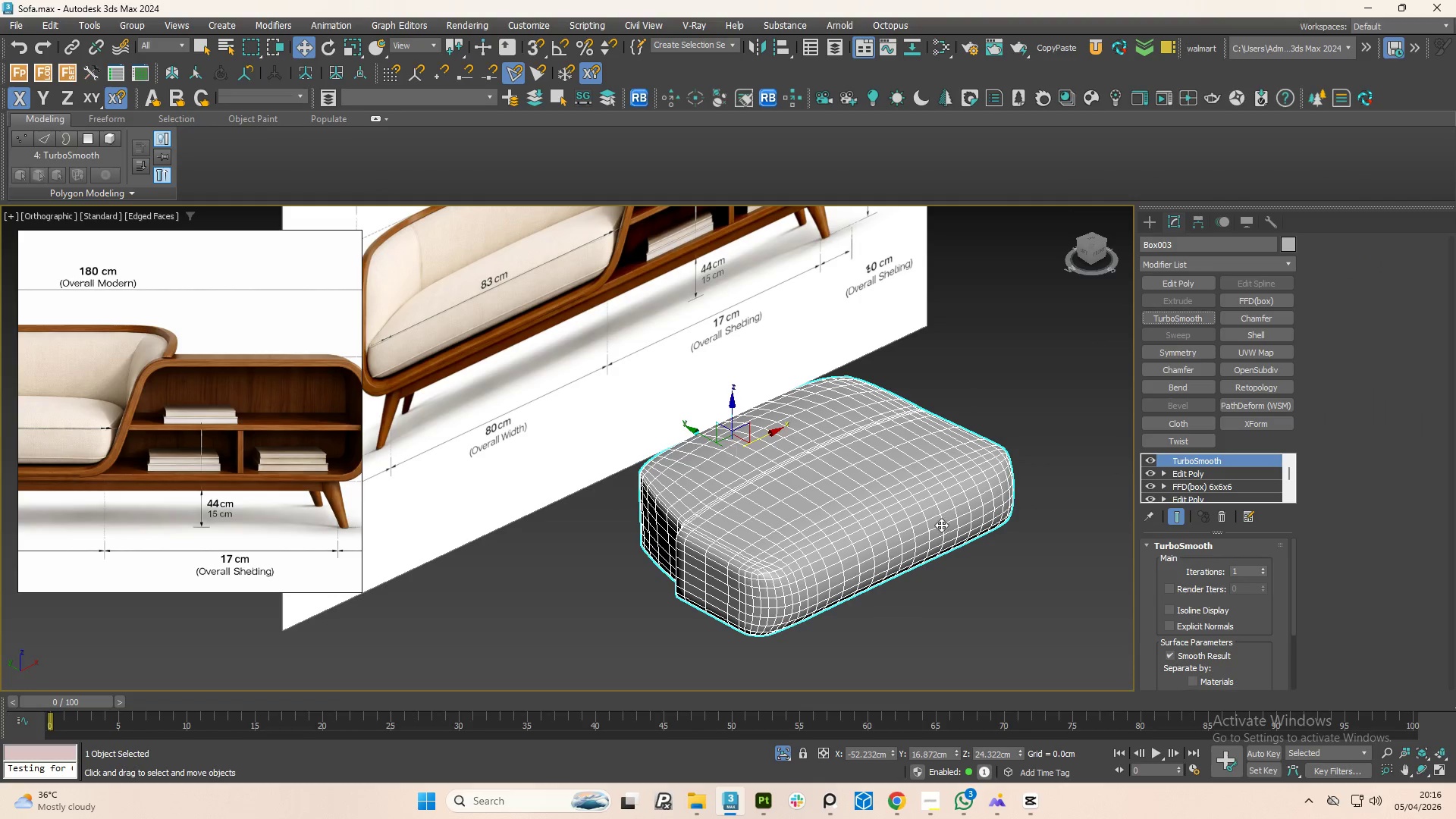 
key(F4)
 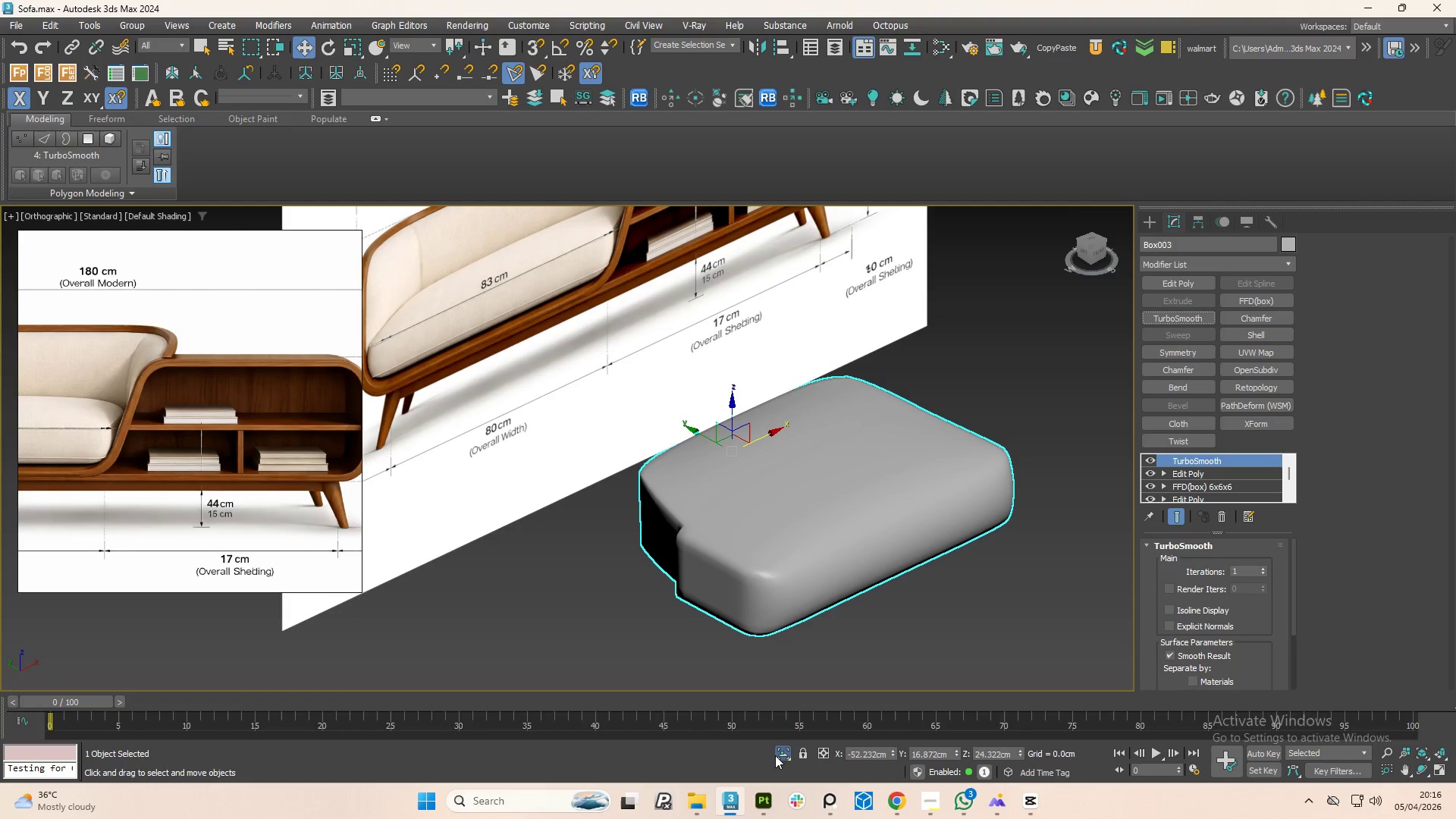 
left_click([775, 755])
 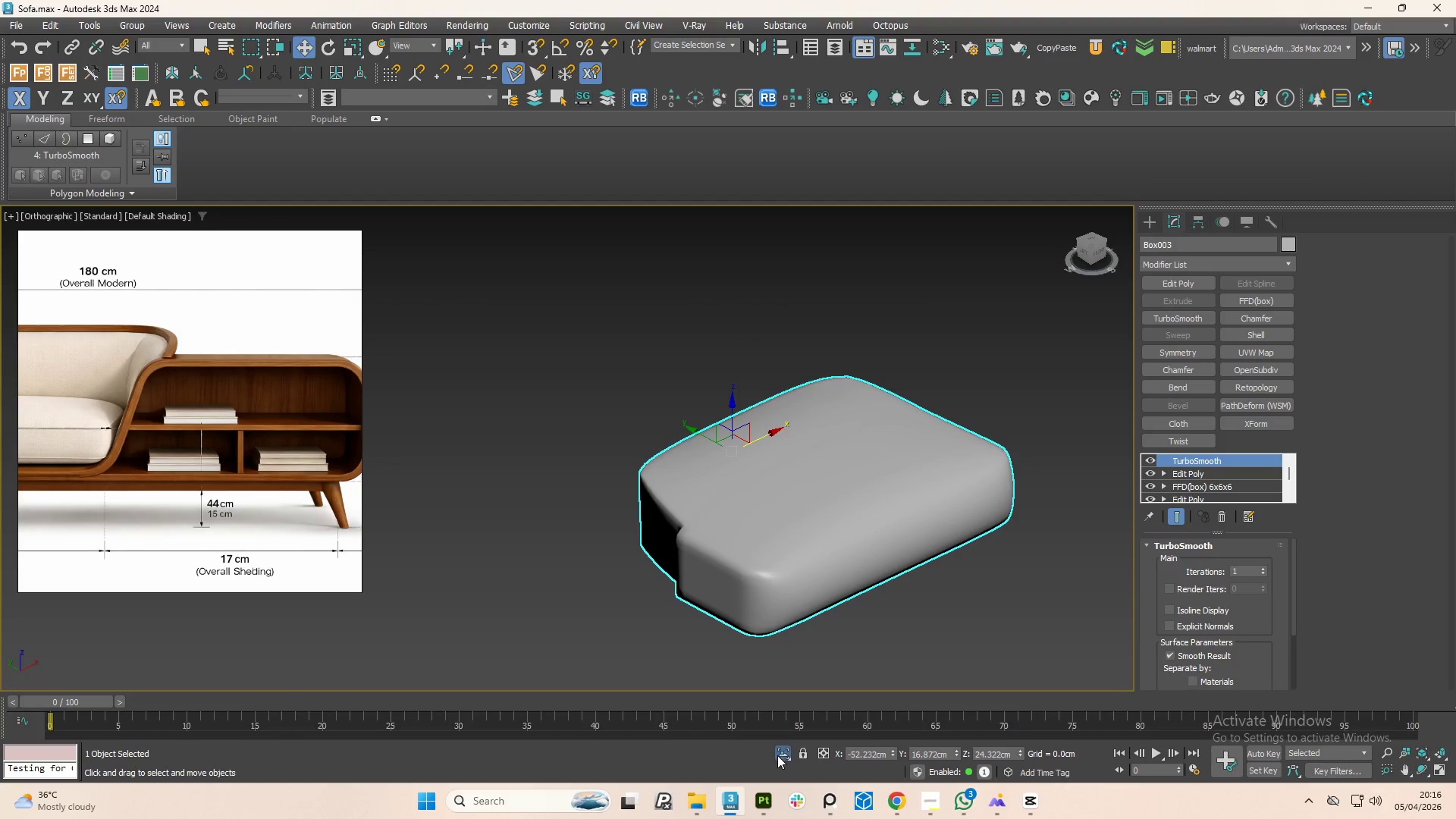 
left_click([781, 757])
 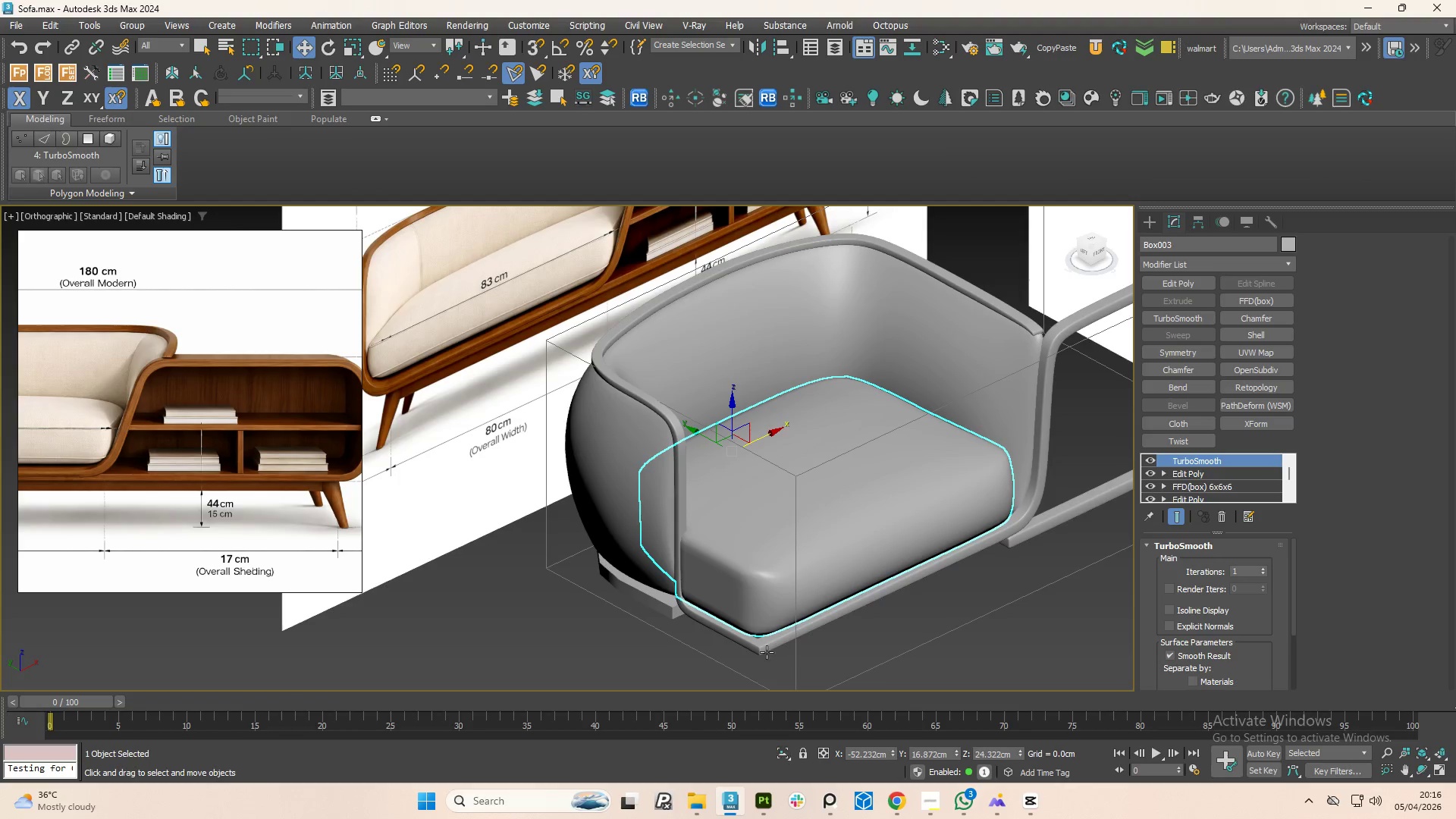 
hold_key(key=AltLeft, duration=1.5)
 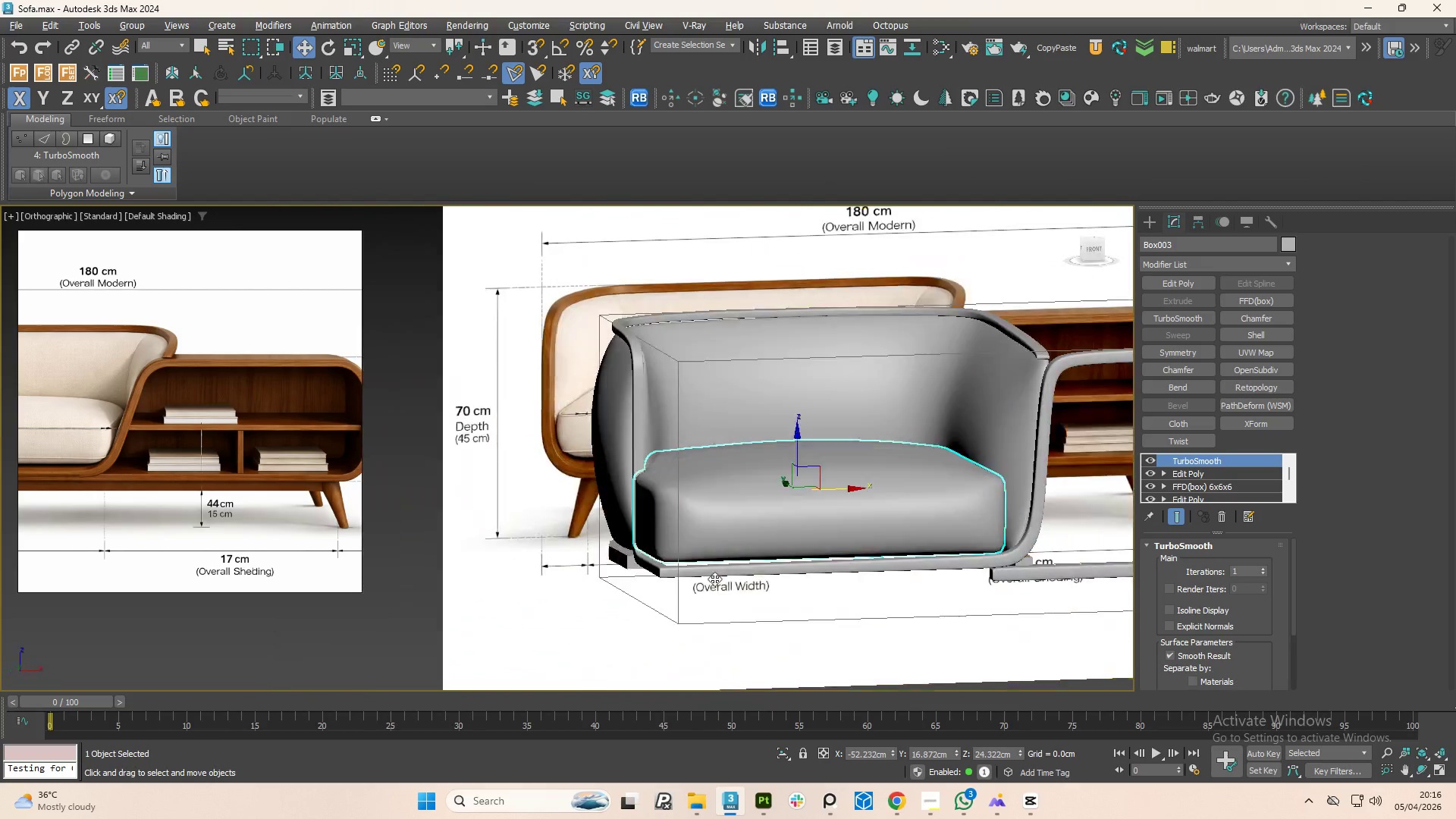 
hold_key(key=AltLeft, duration=1.5)
 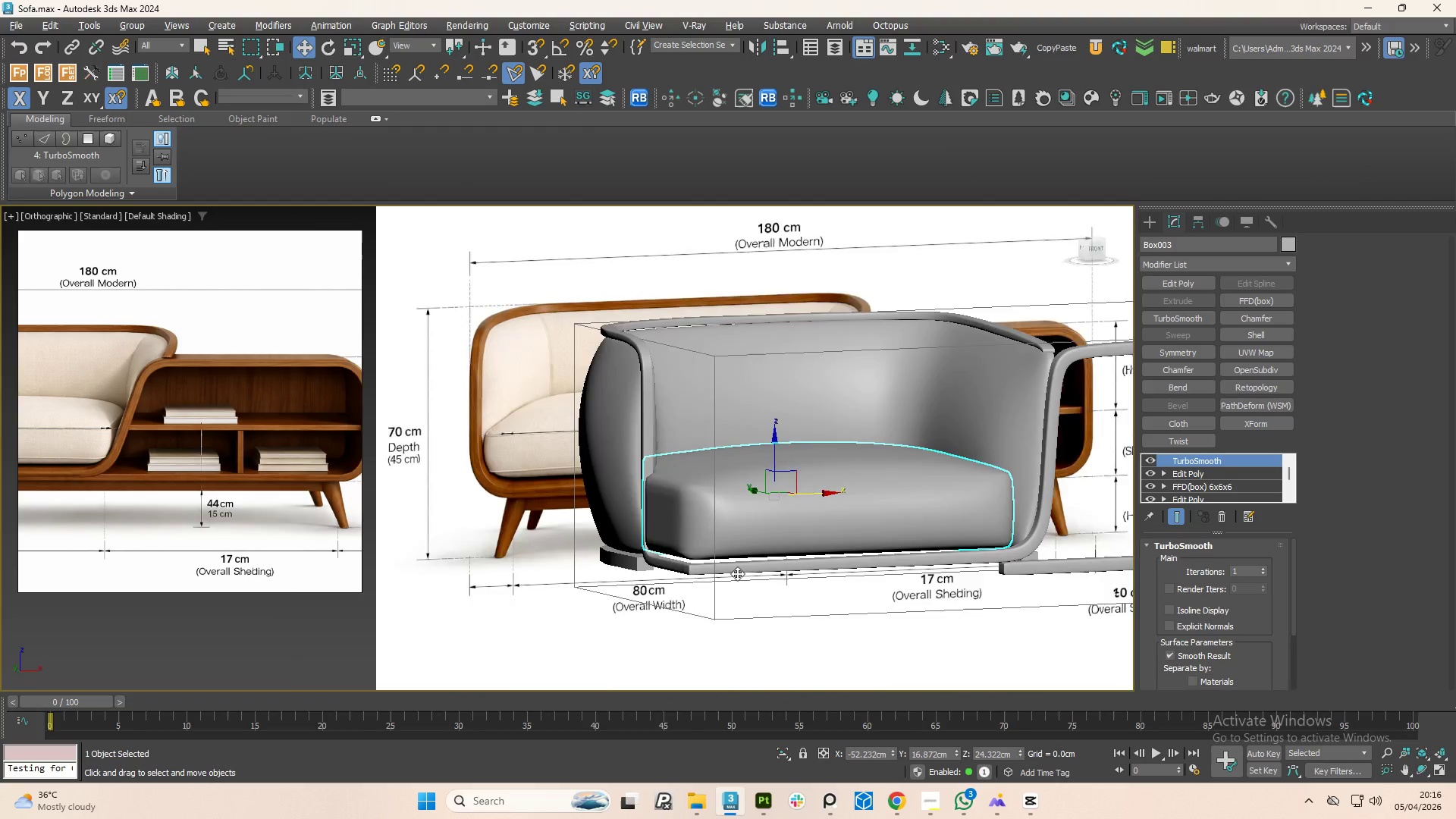 
hold_key(key=AltLeft, duration=1.38)
 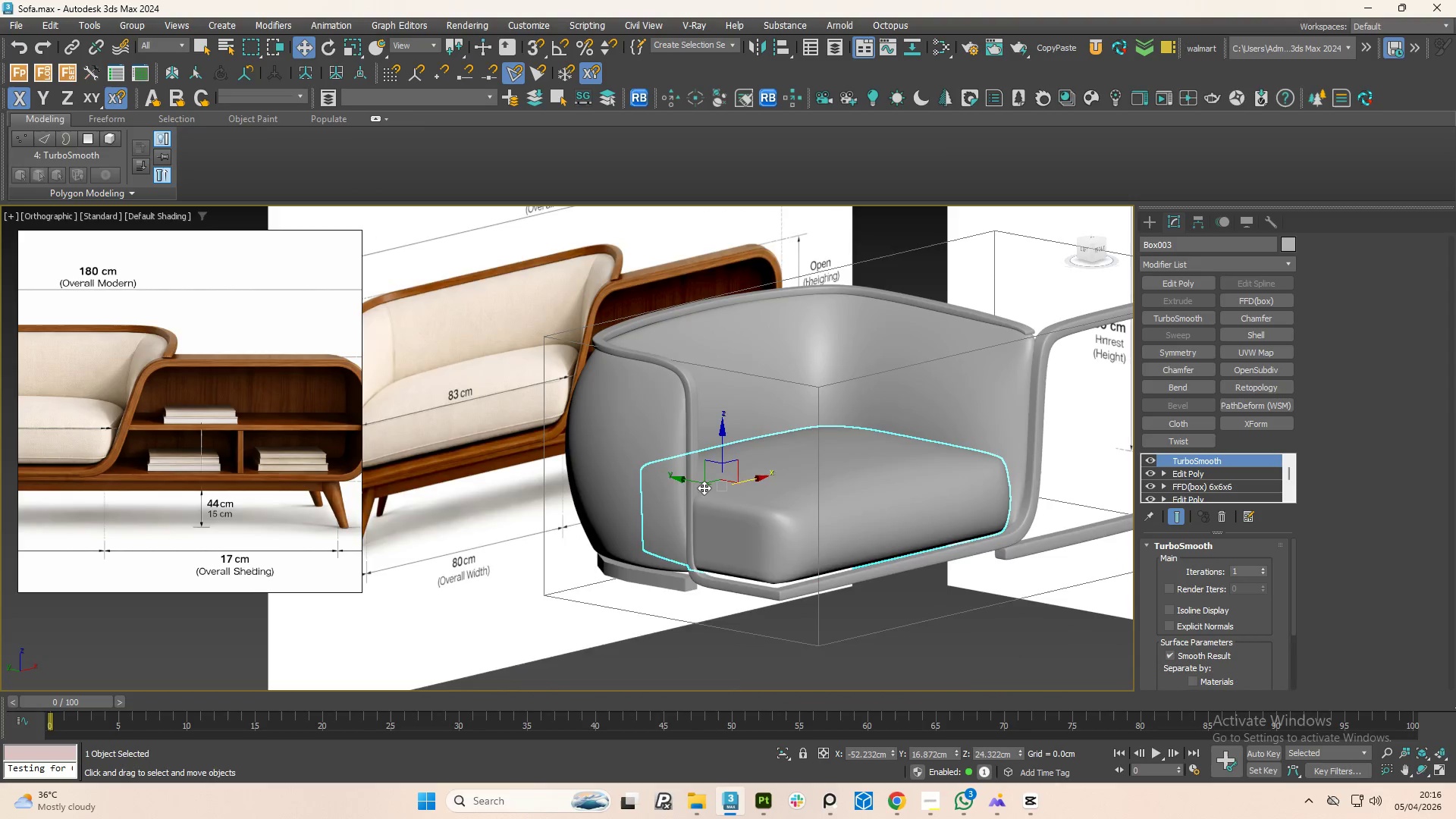 
hold_key(key=AltLeft, duration=1.66)
scroll: coordinate [702, 487], scroll_direction: up, amount: 3.0
 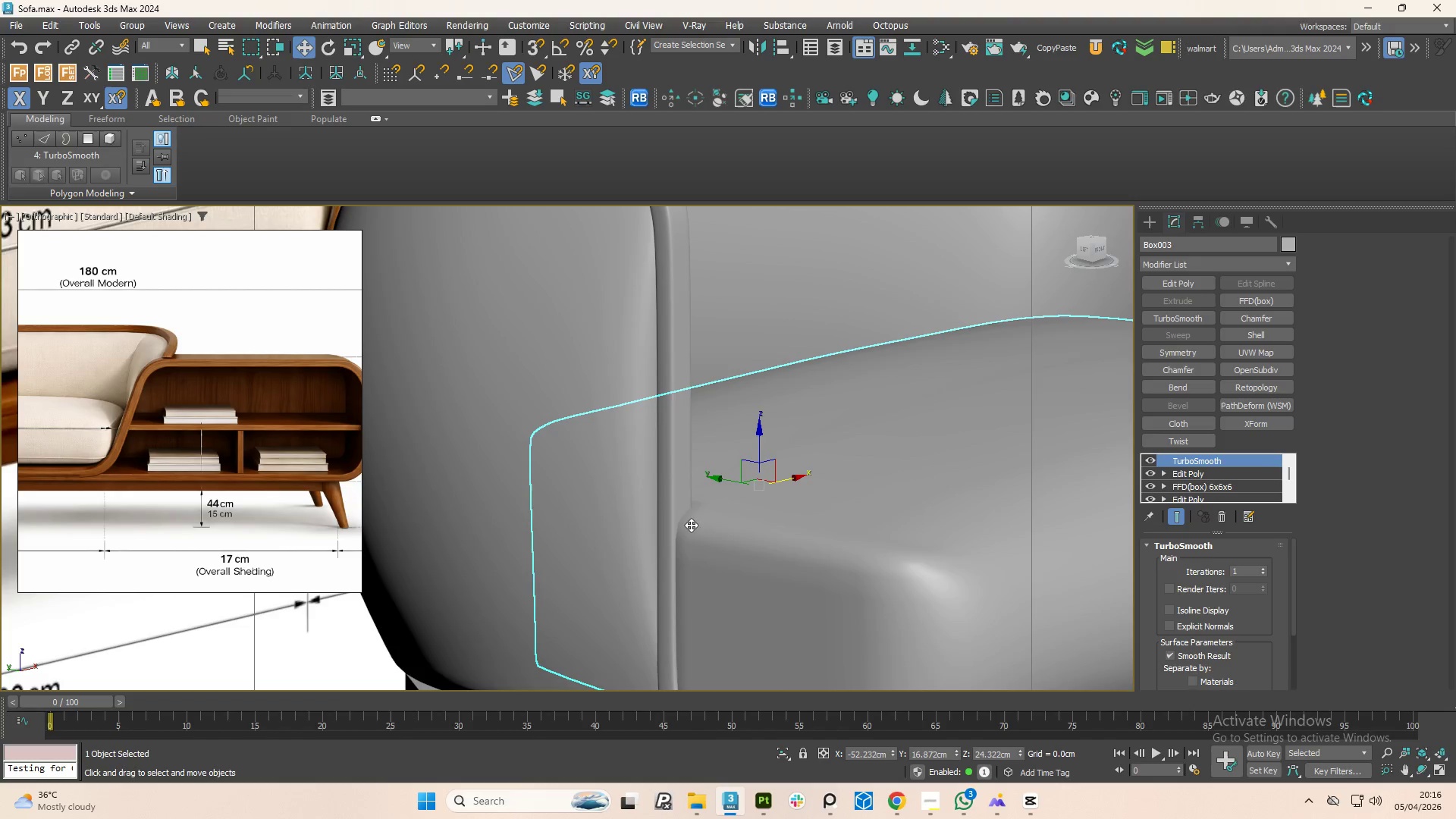 
hold_key(key=AltLeft, duration=1.5)
 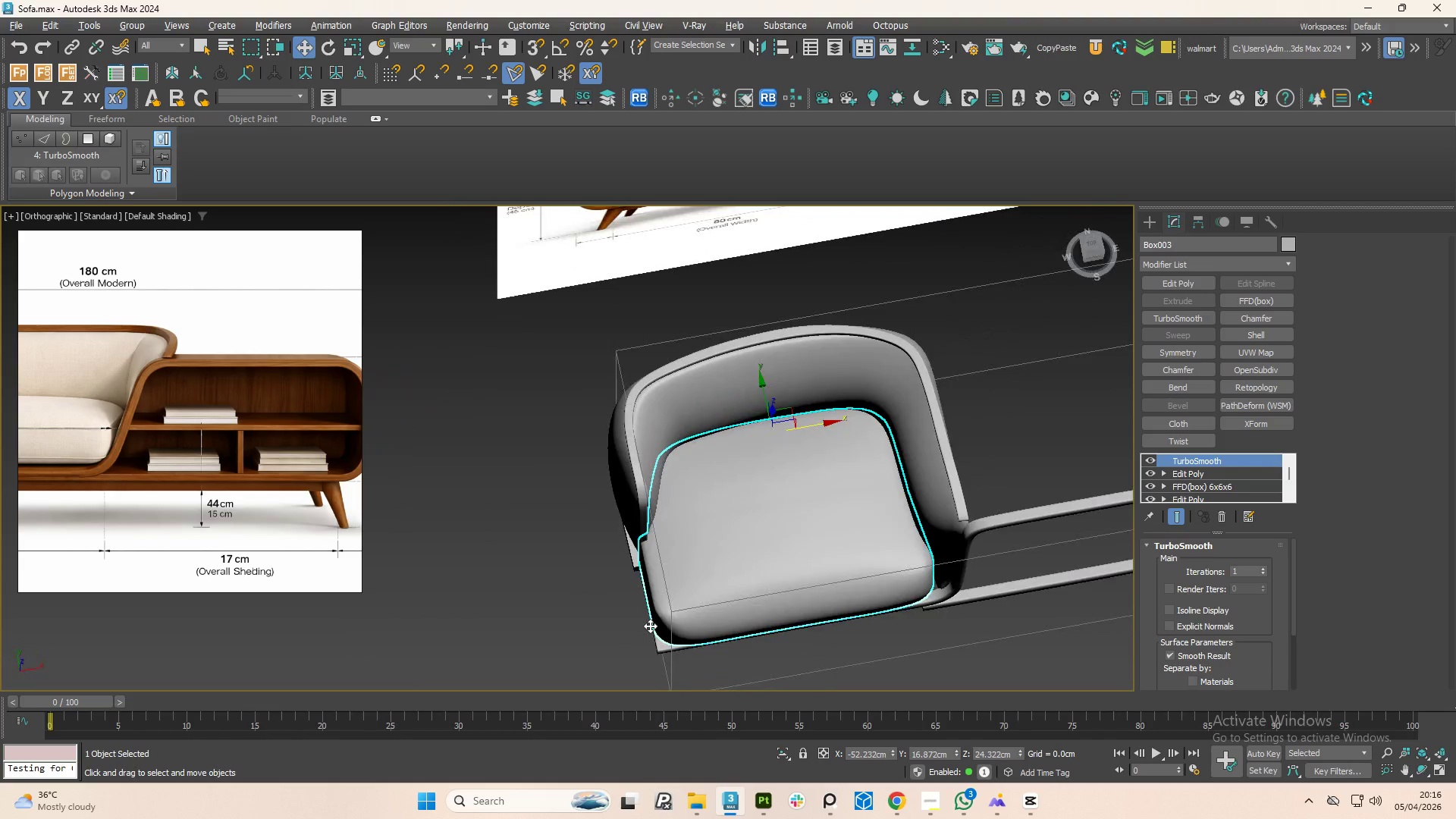 
scroll: coordinate [692, 530], scroll_direction: down, amount: 3.0
 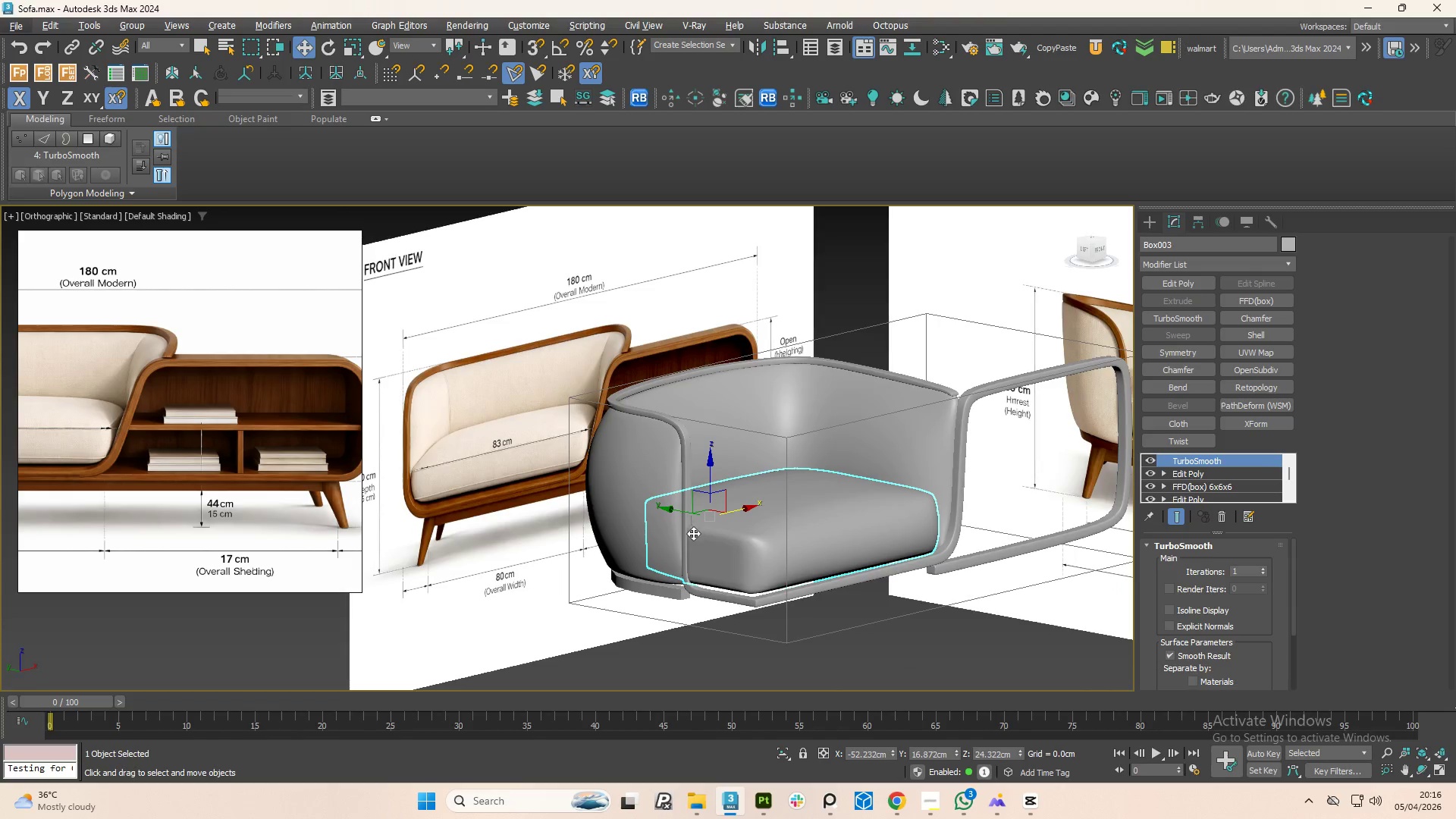 
key(Alt+AltLeft)
 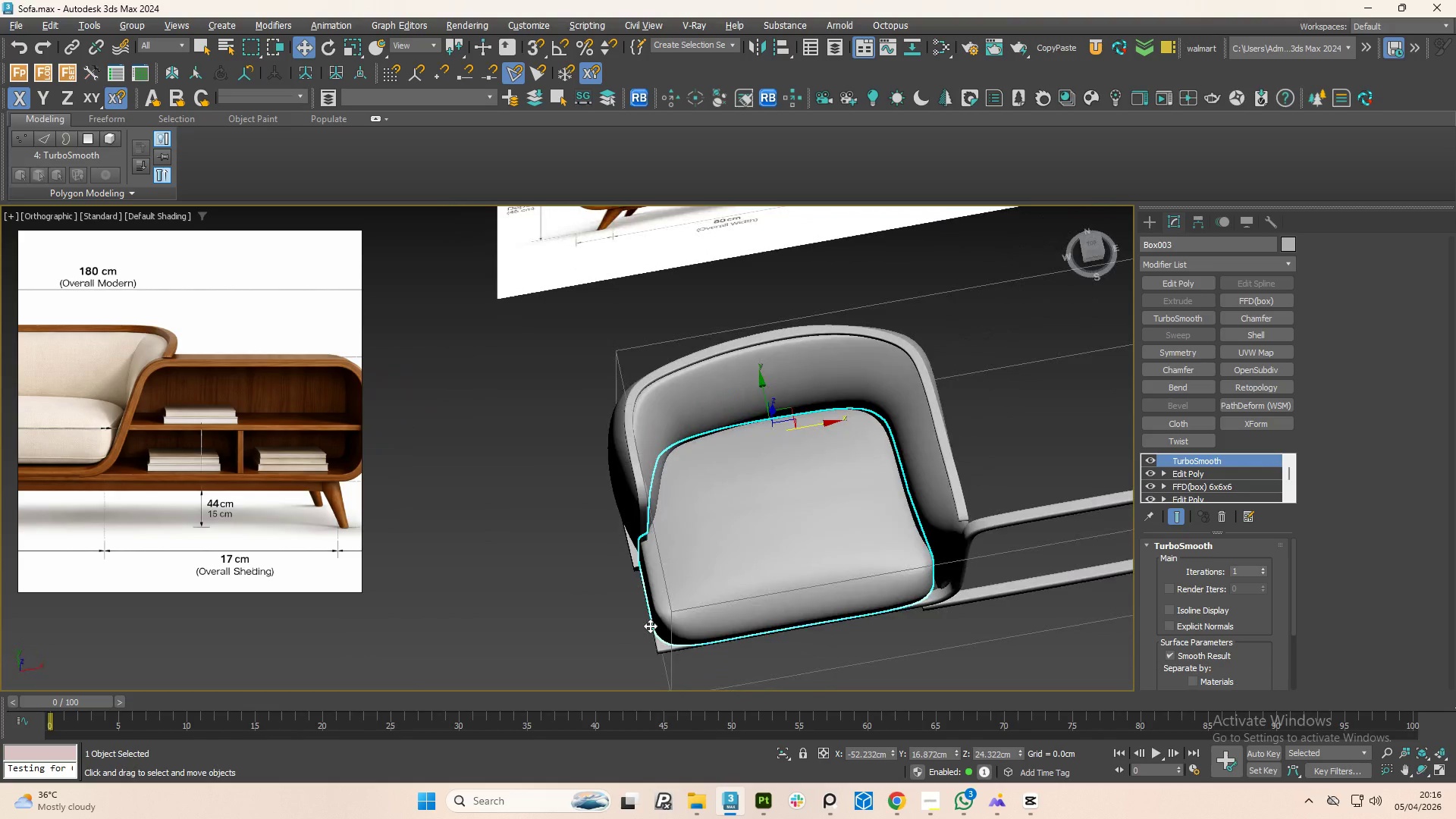 
key(Alt+AltLeft)
 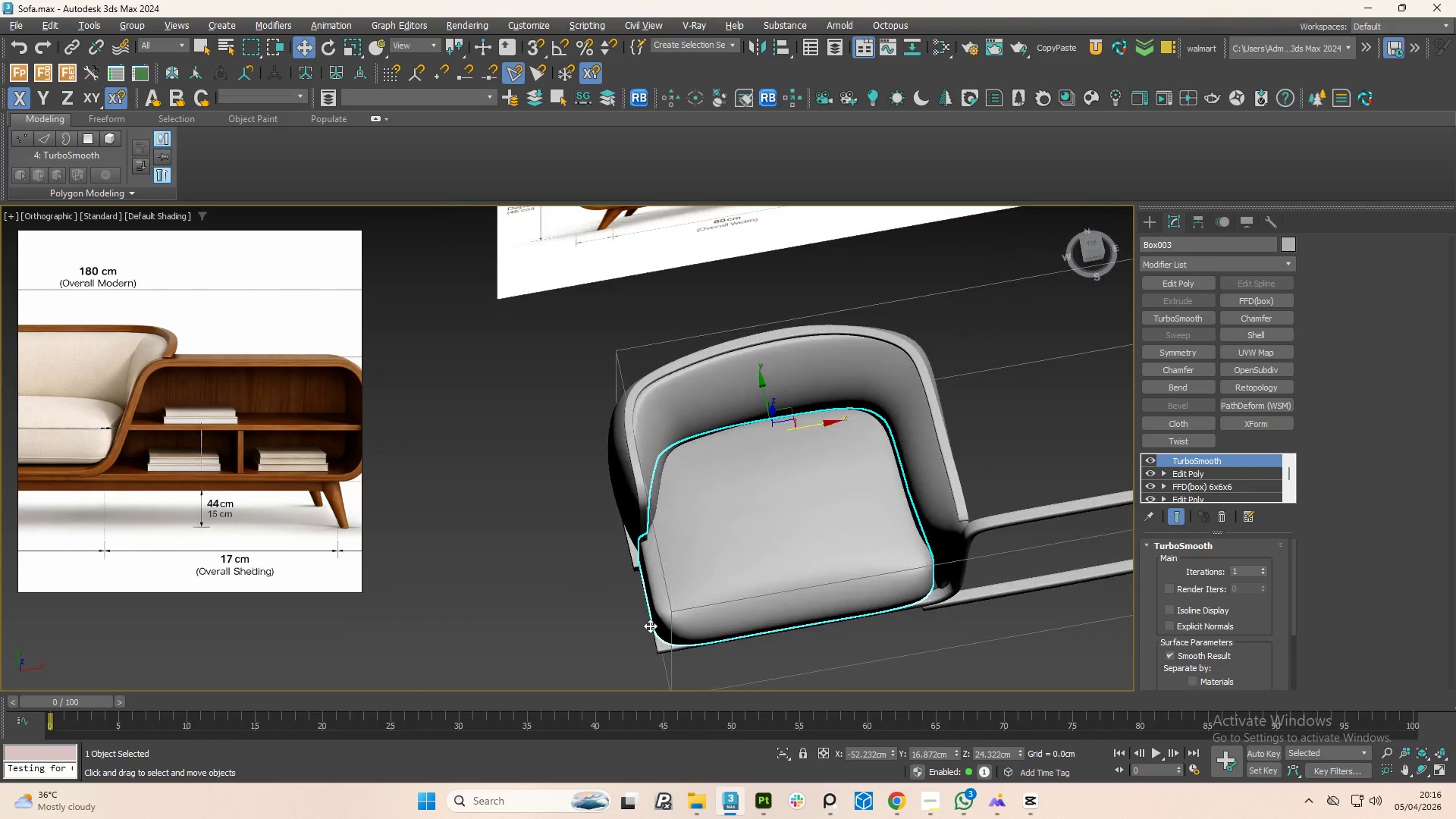 
key(Alt+AltLeft)
 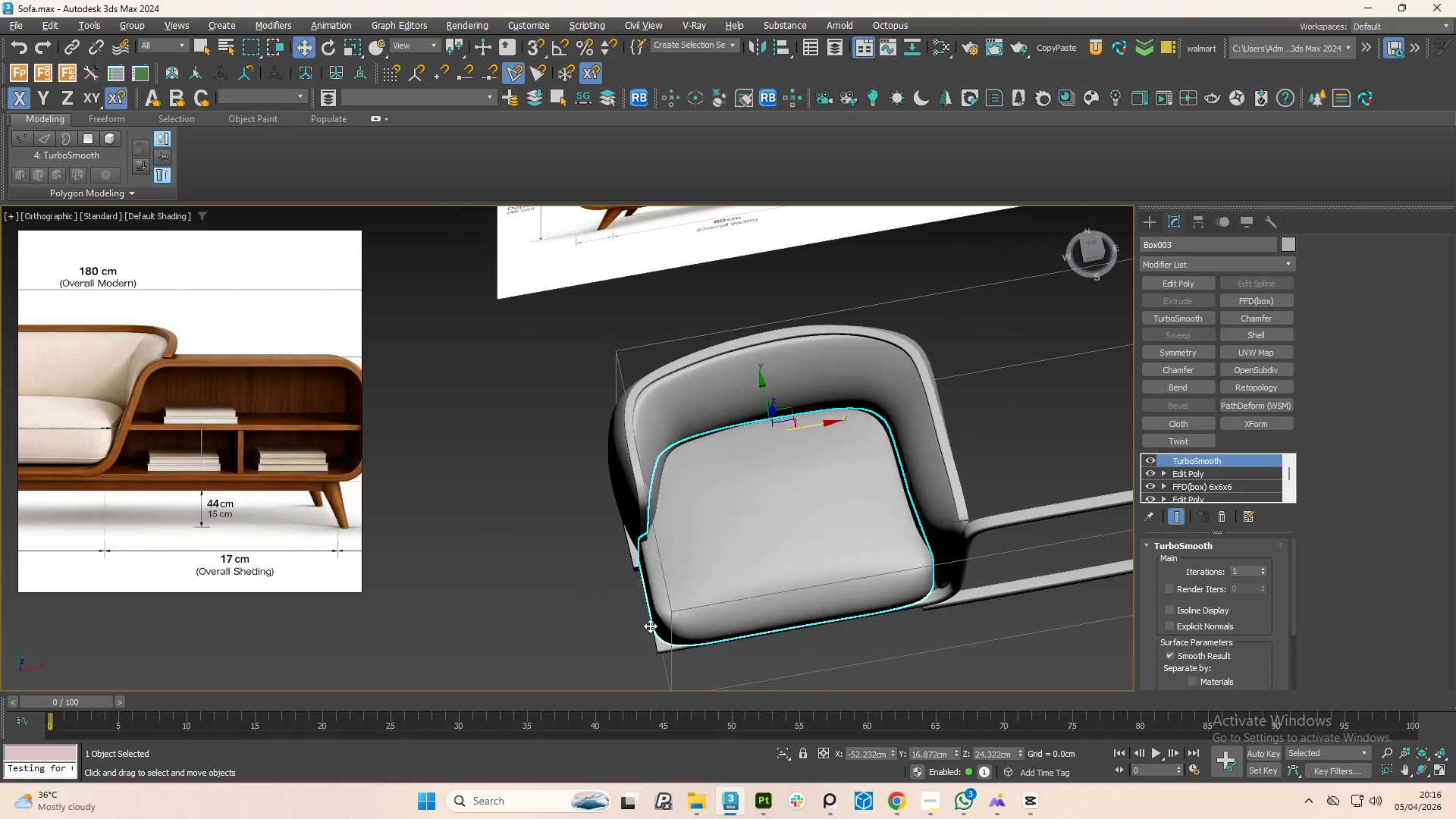 
key(Alt+AltLeft)
 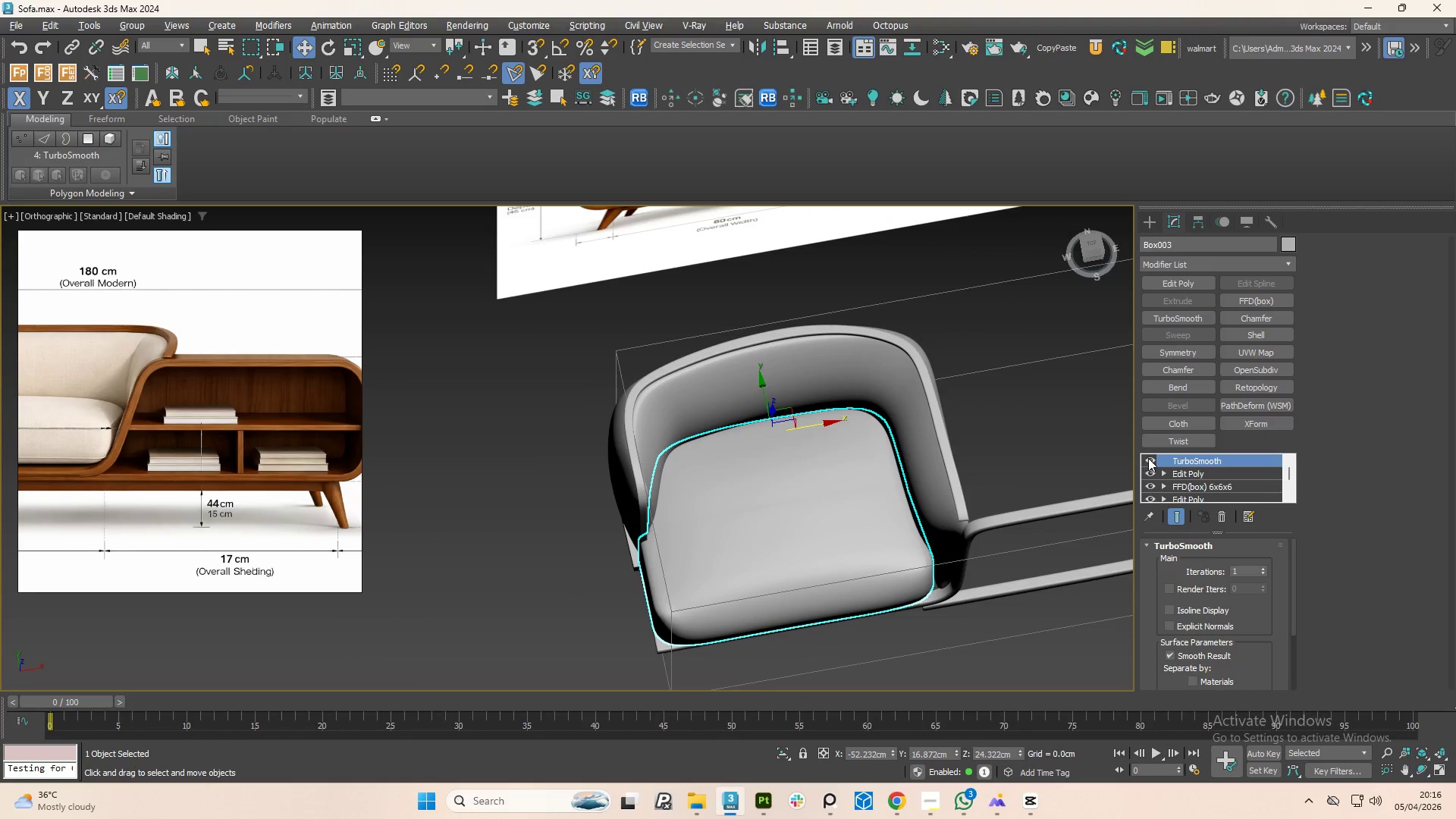 
left_click([1149, 459])
 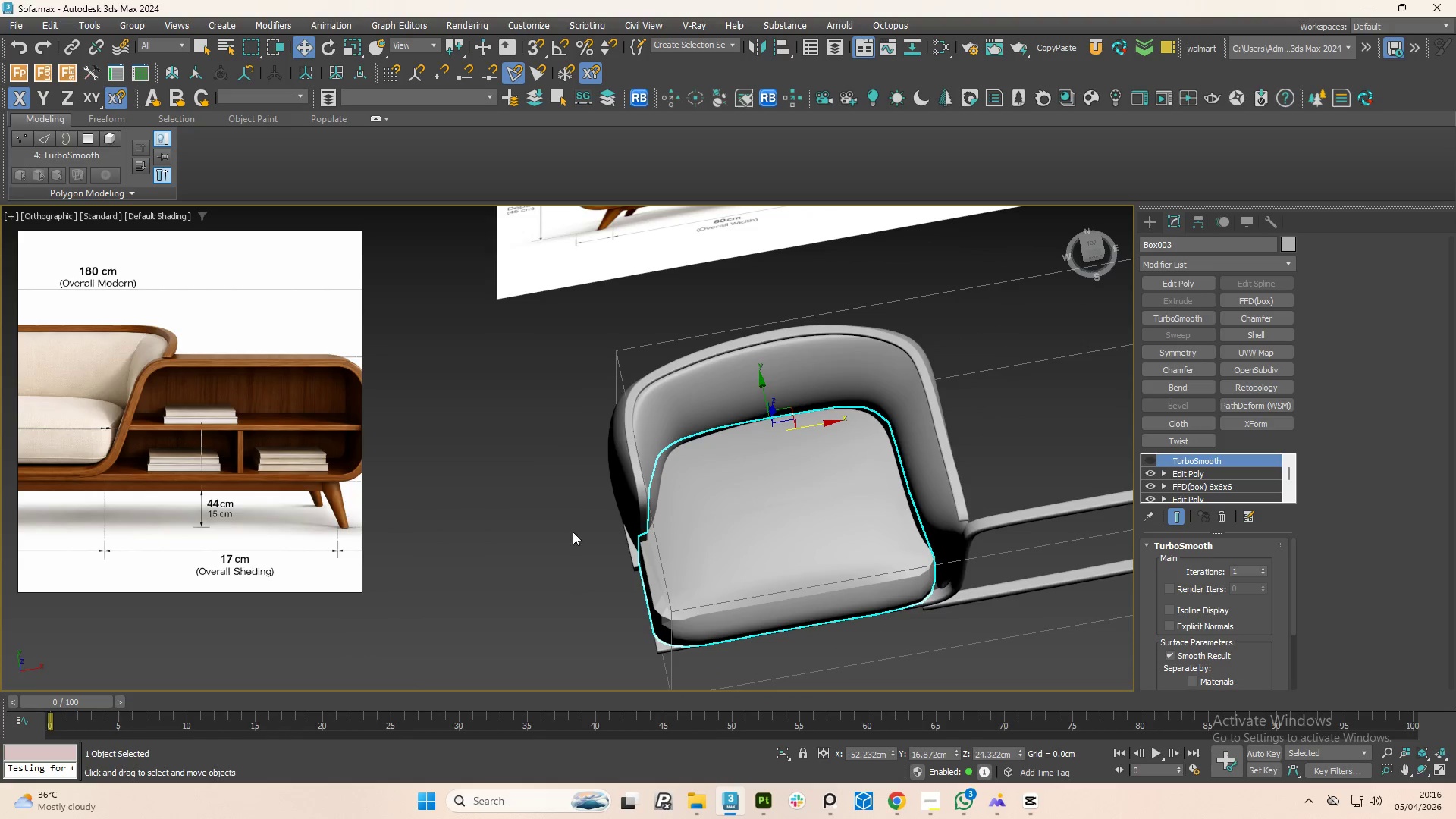 
hold_key(key=AltLeft, duration=0.7)
 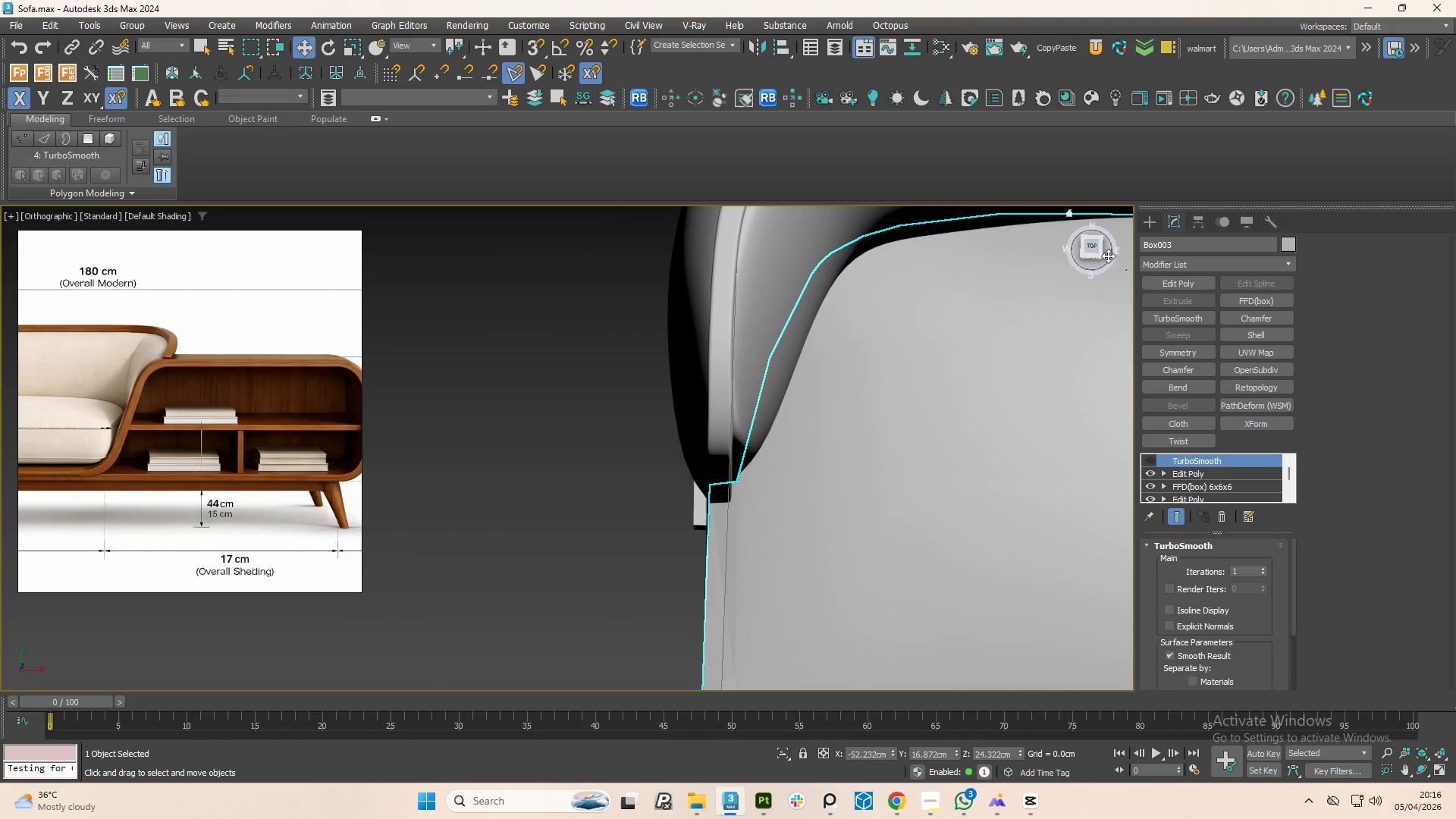 
scroll: coordinate [643, 528], scroll_direction: up, amount: 3.0
 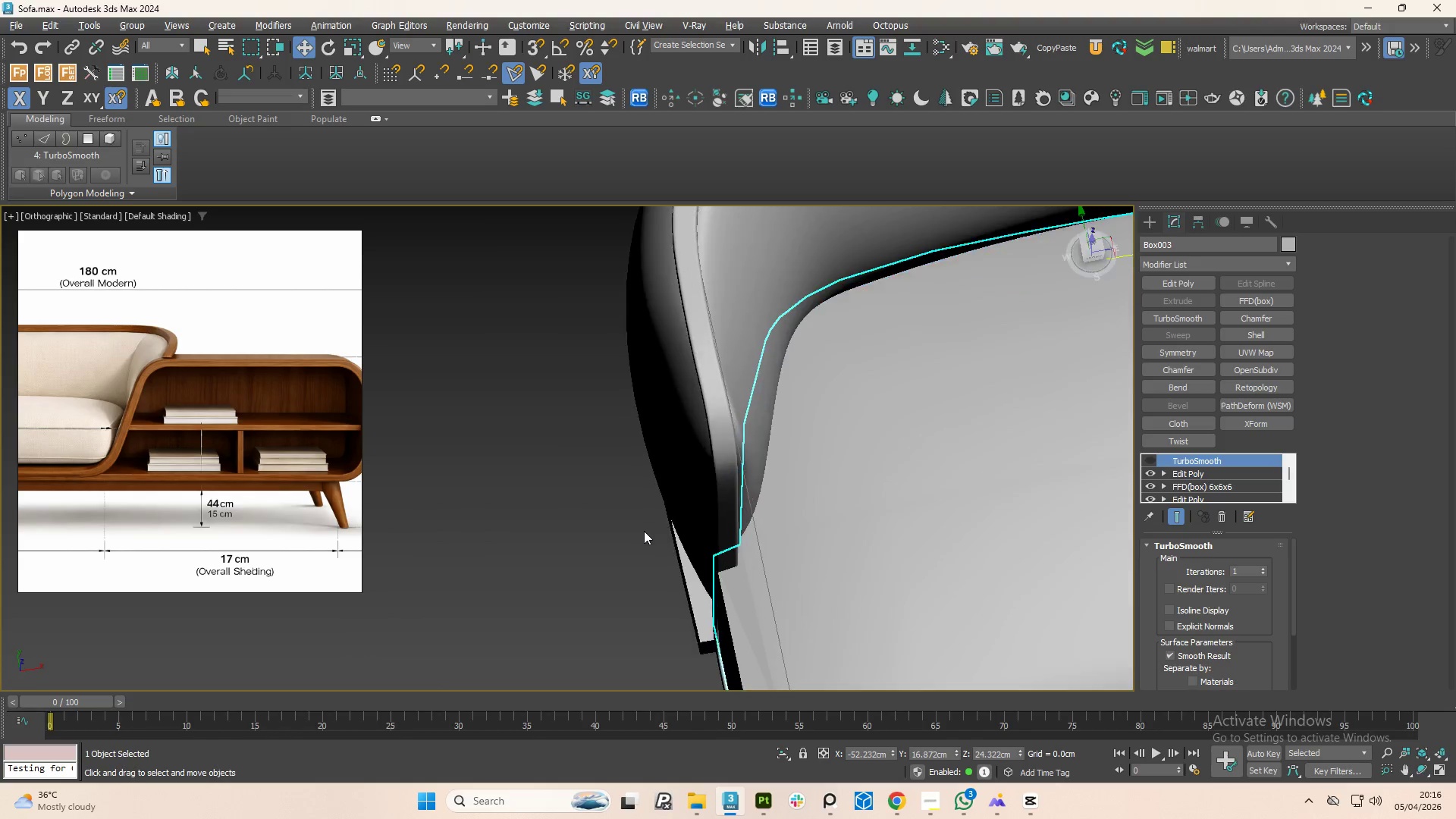 
hold_key(key=AltLeft, duration=15.31)
left_click([1092, 247])
 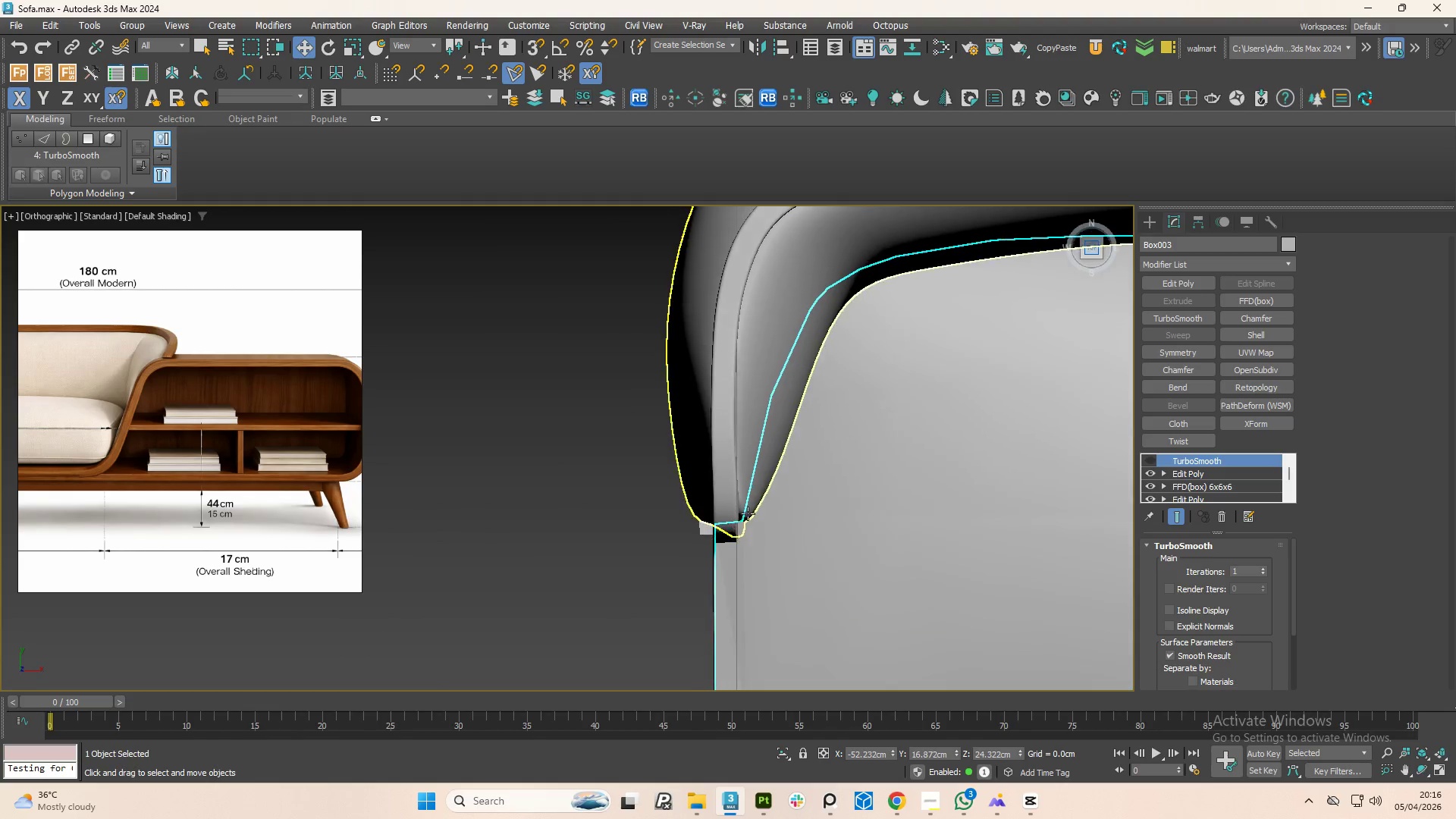 
scroll: coordinate [727, 549], scroll_direction: up, amount: 2.0
 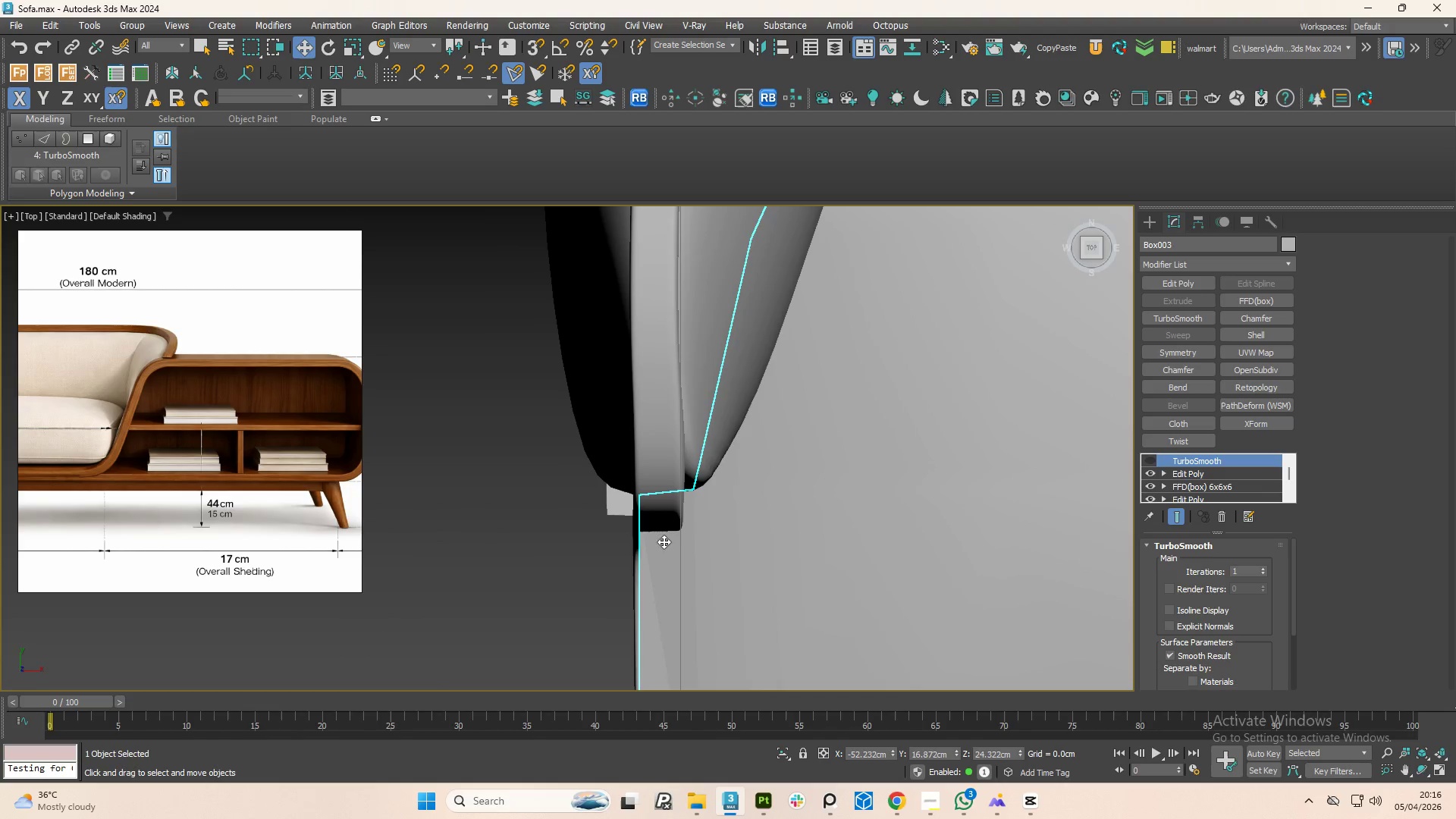 
key(1)
 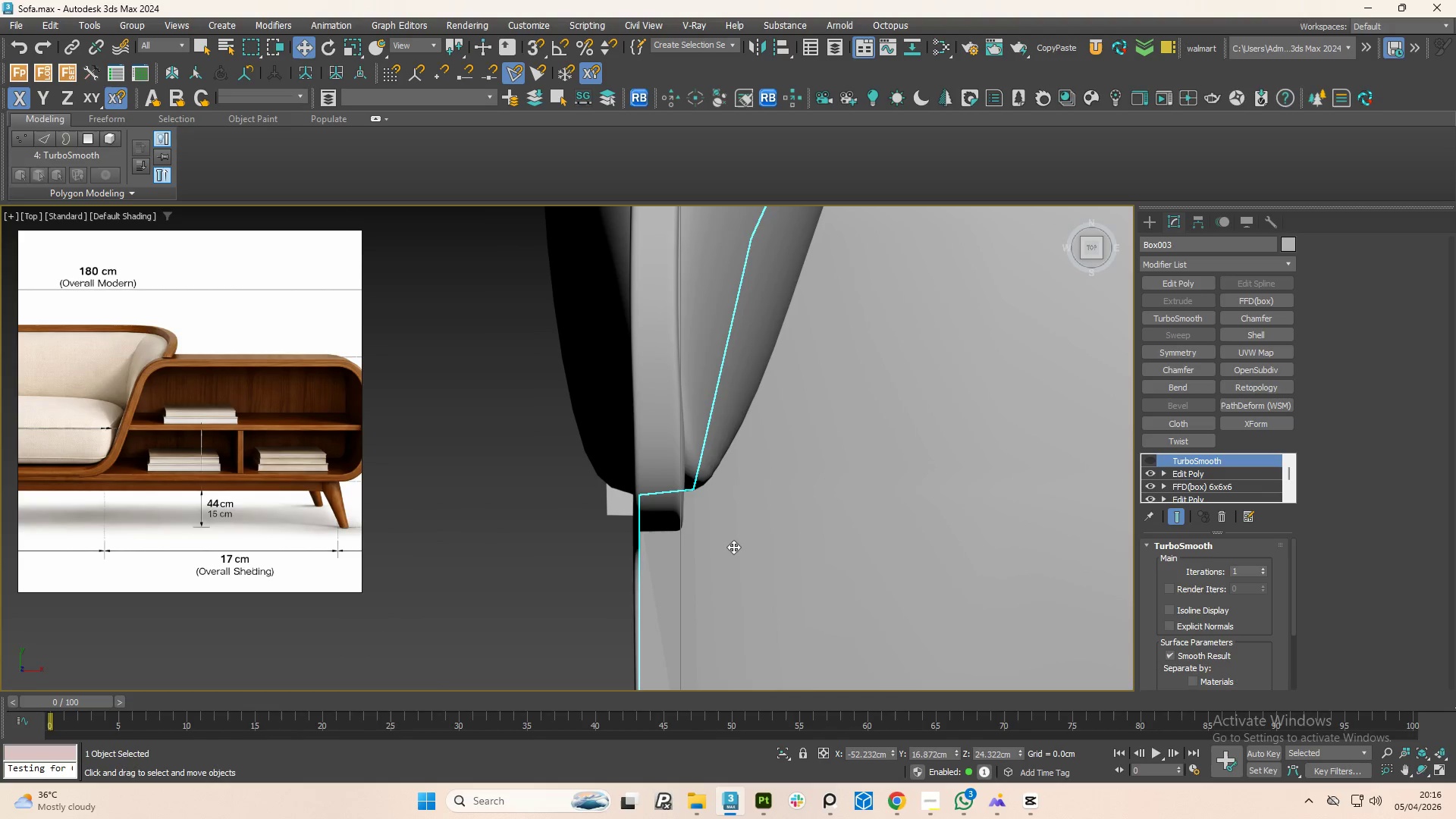 
left_click([756, 556])
 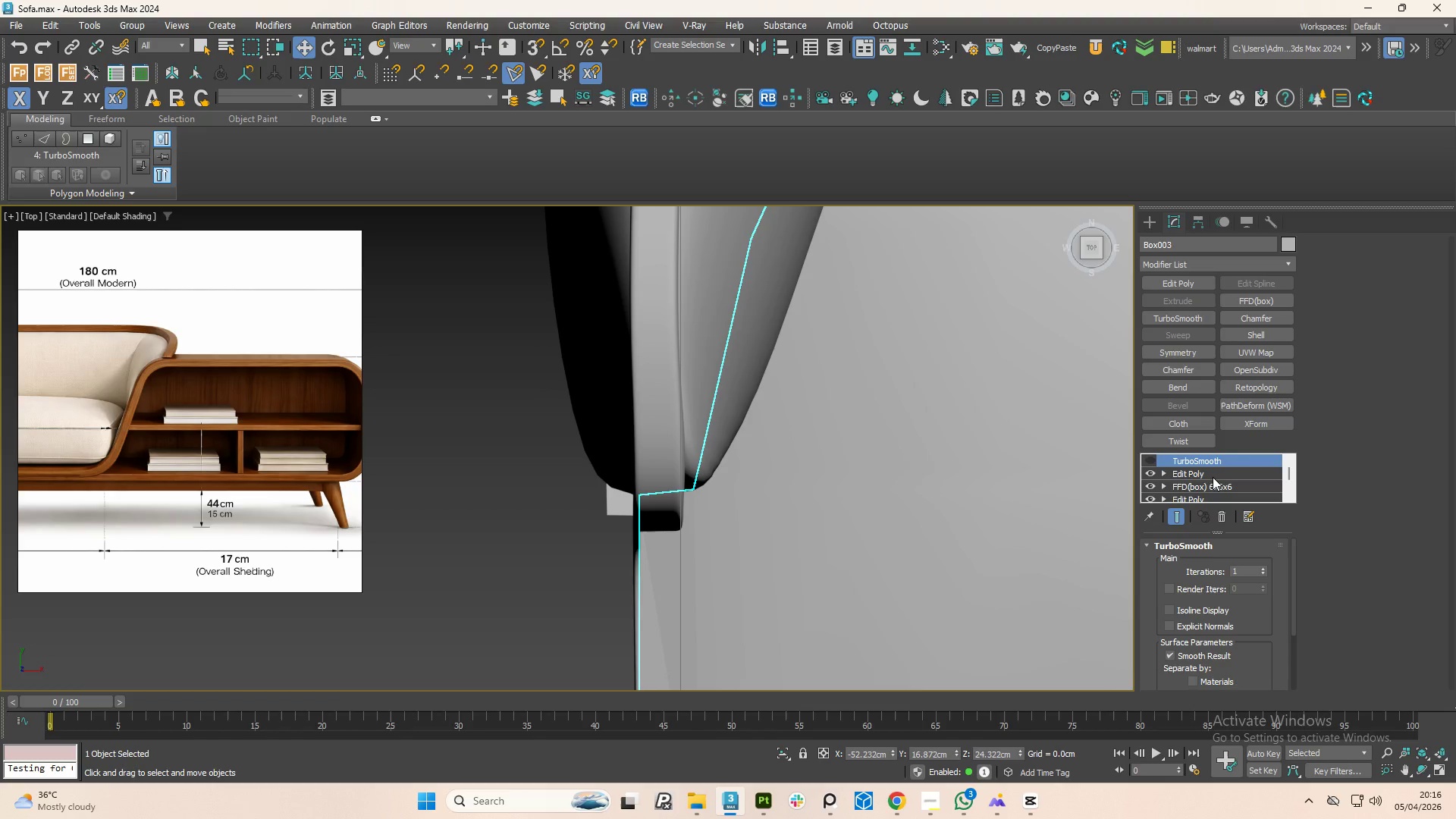 
left_click([1197, 475])
 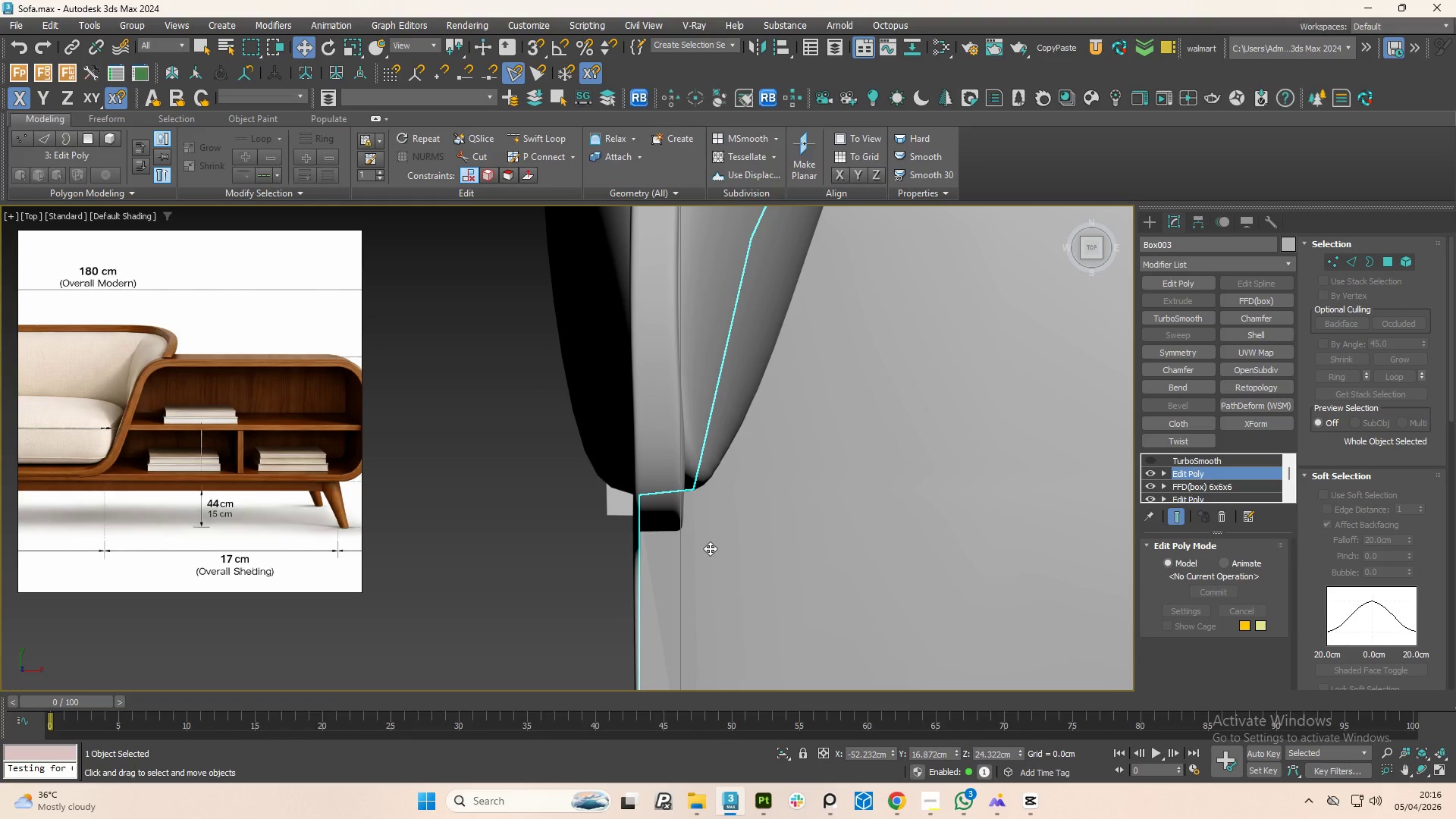 
key(F4)
 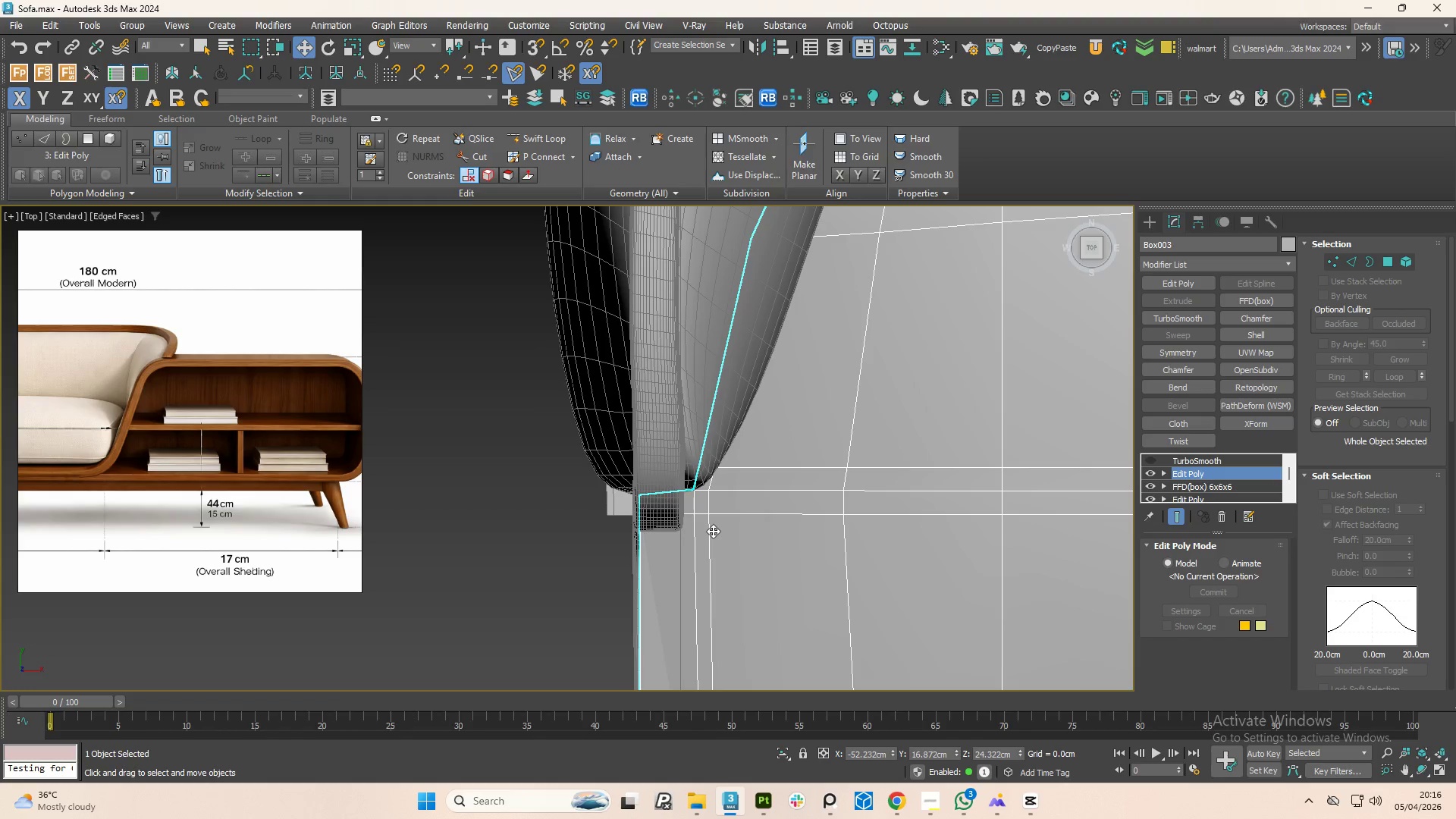 
key(1)
 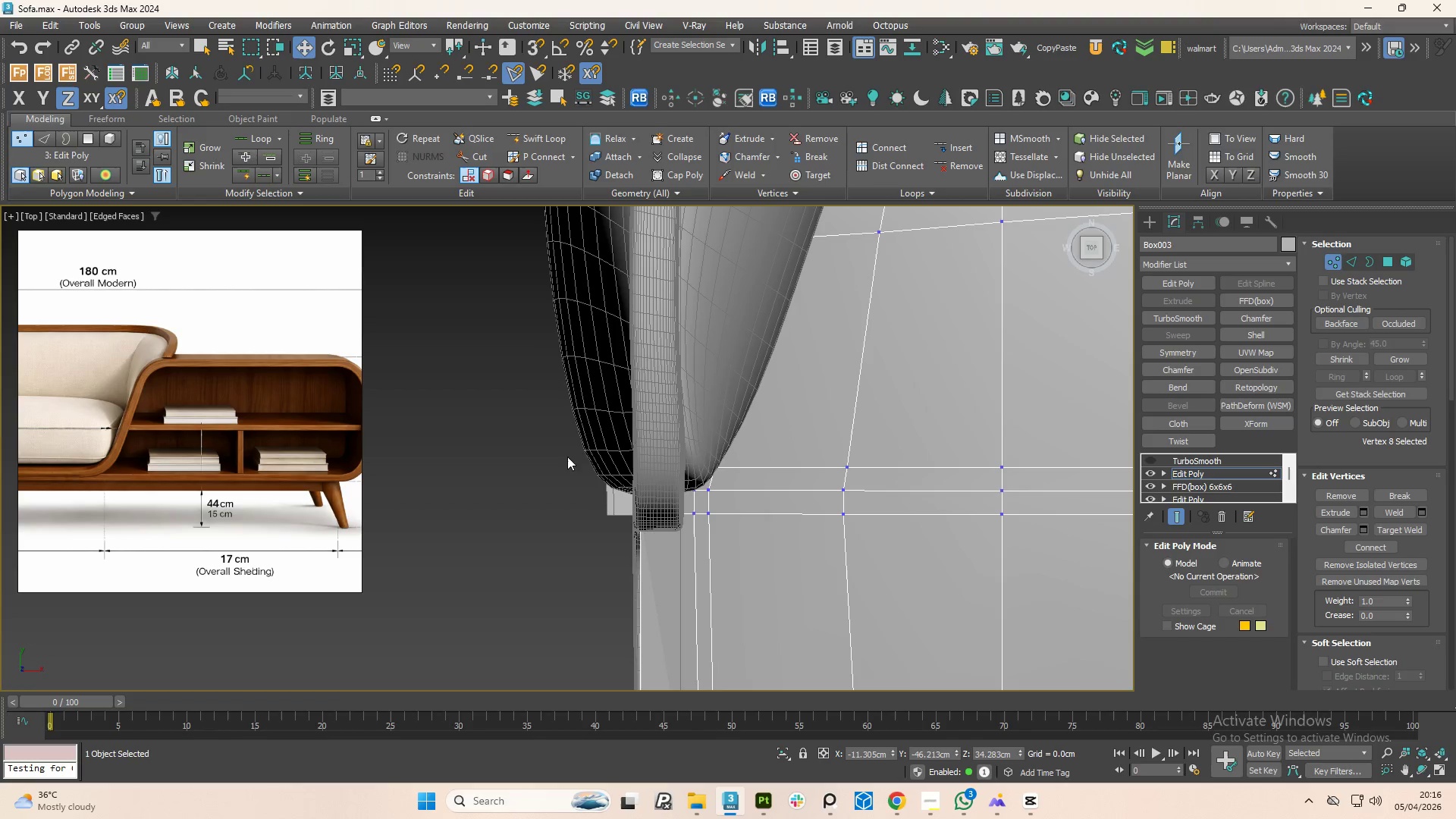 
left_click_drag(start_coordinate=[554, 438], to_coordinate=[968, 576])
 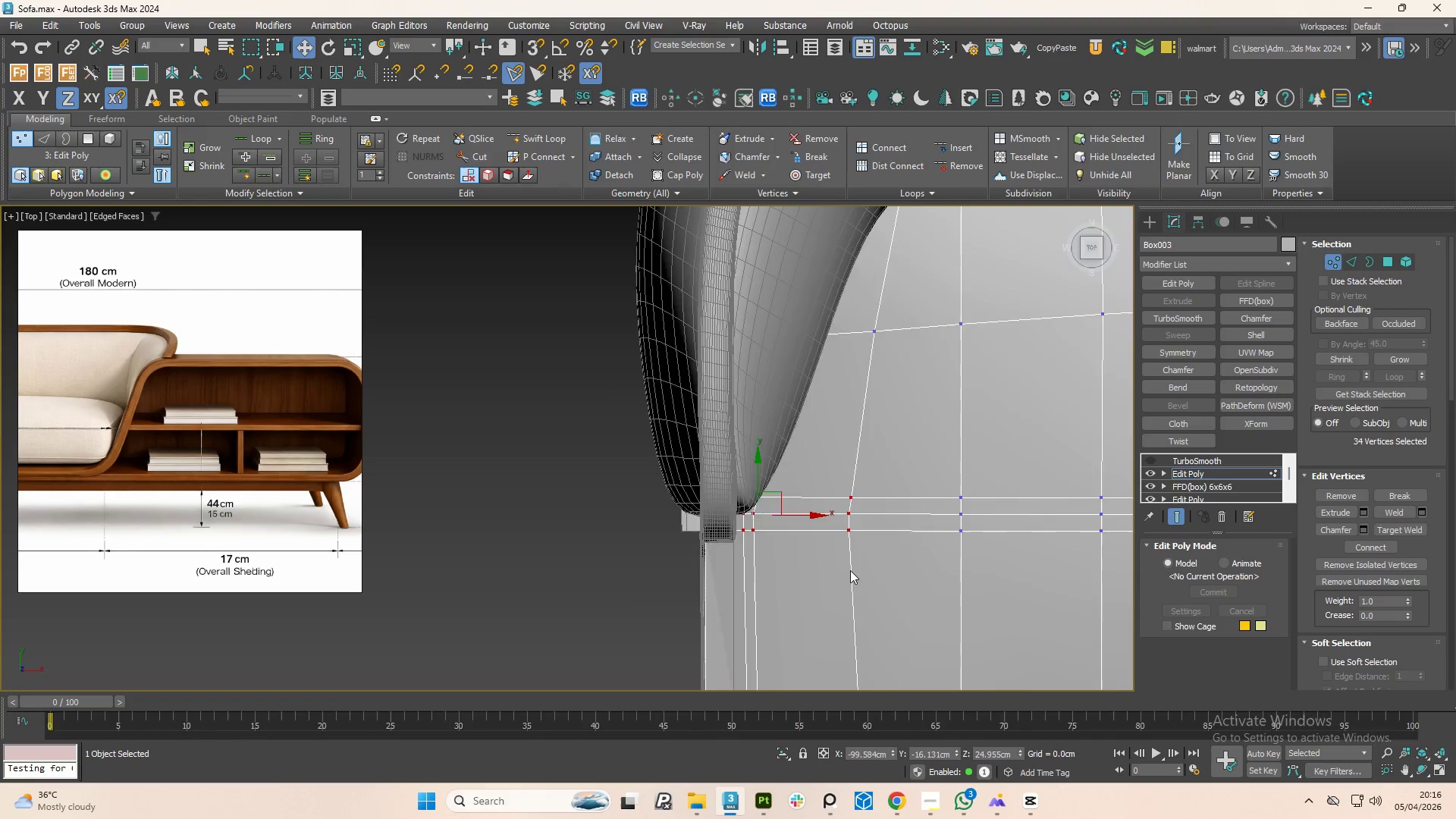 
scroll: coordinate [846, 572], scroll_direction: down, amount: 3.0
 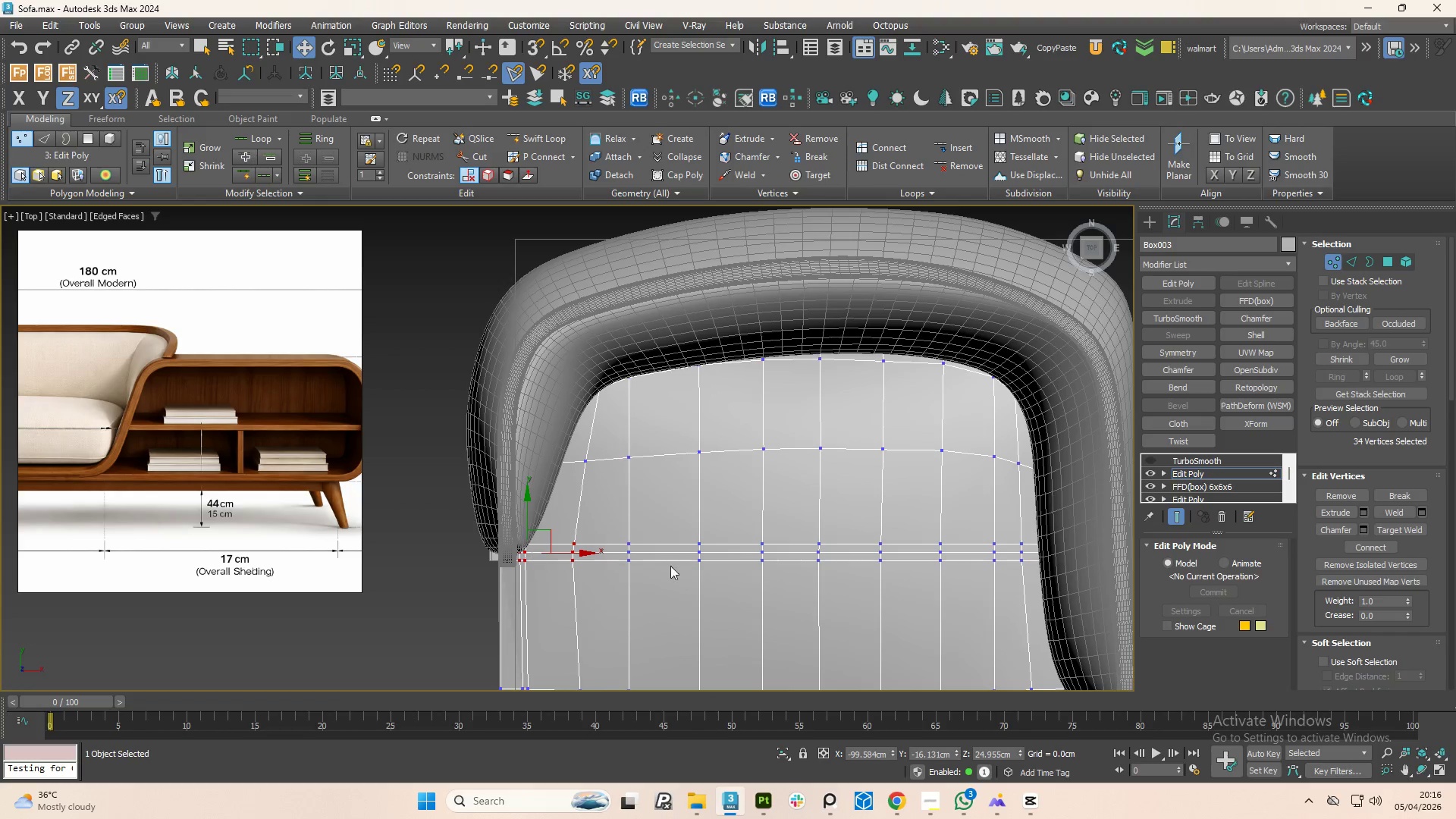 
hold_key(key=ControlLeft, duration=0.94)
left_click_drag(start_coordinate=[536, 520], to_coordinate=[1265, 613])
 